 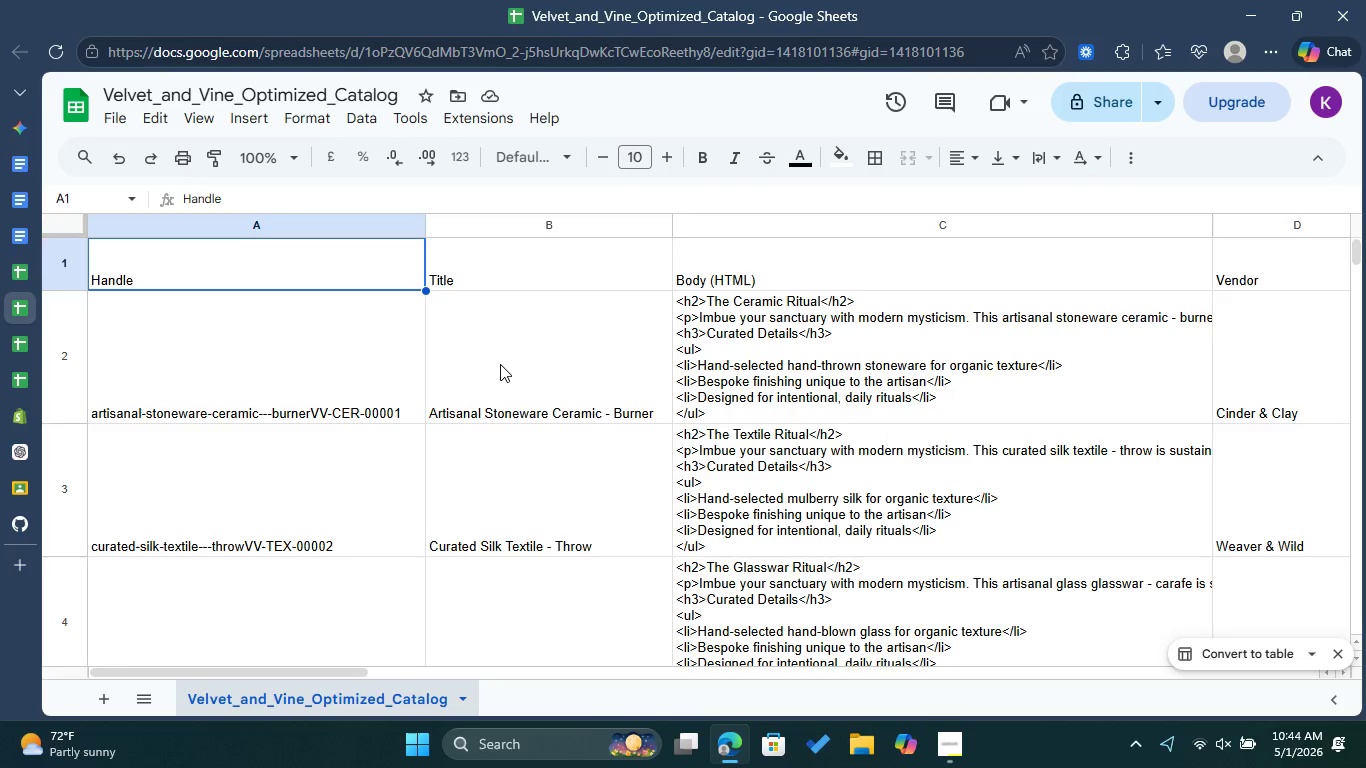 
left_click([500, 364])
 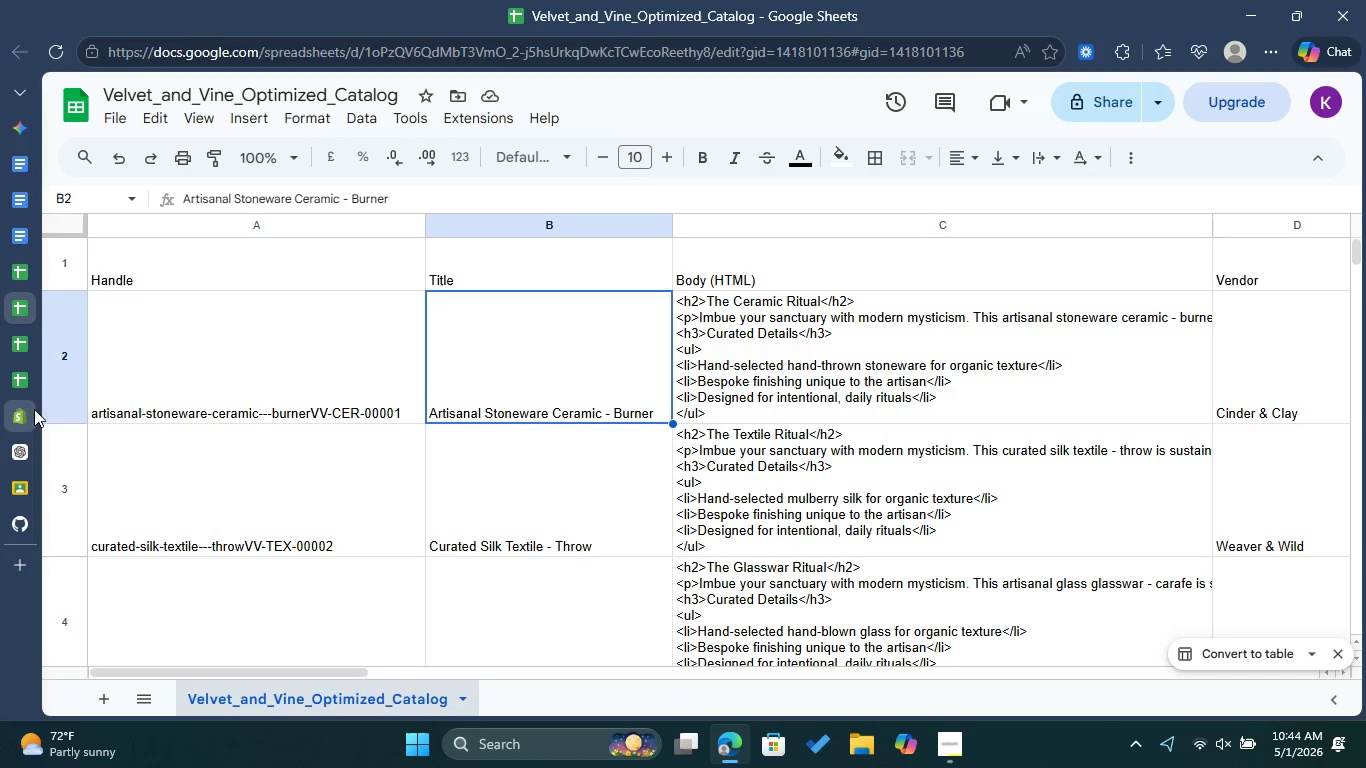 
scroll: coordinate [500, 364], scroll_direction: up, amount: 2.0
 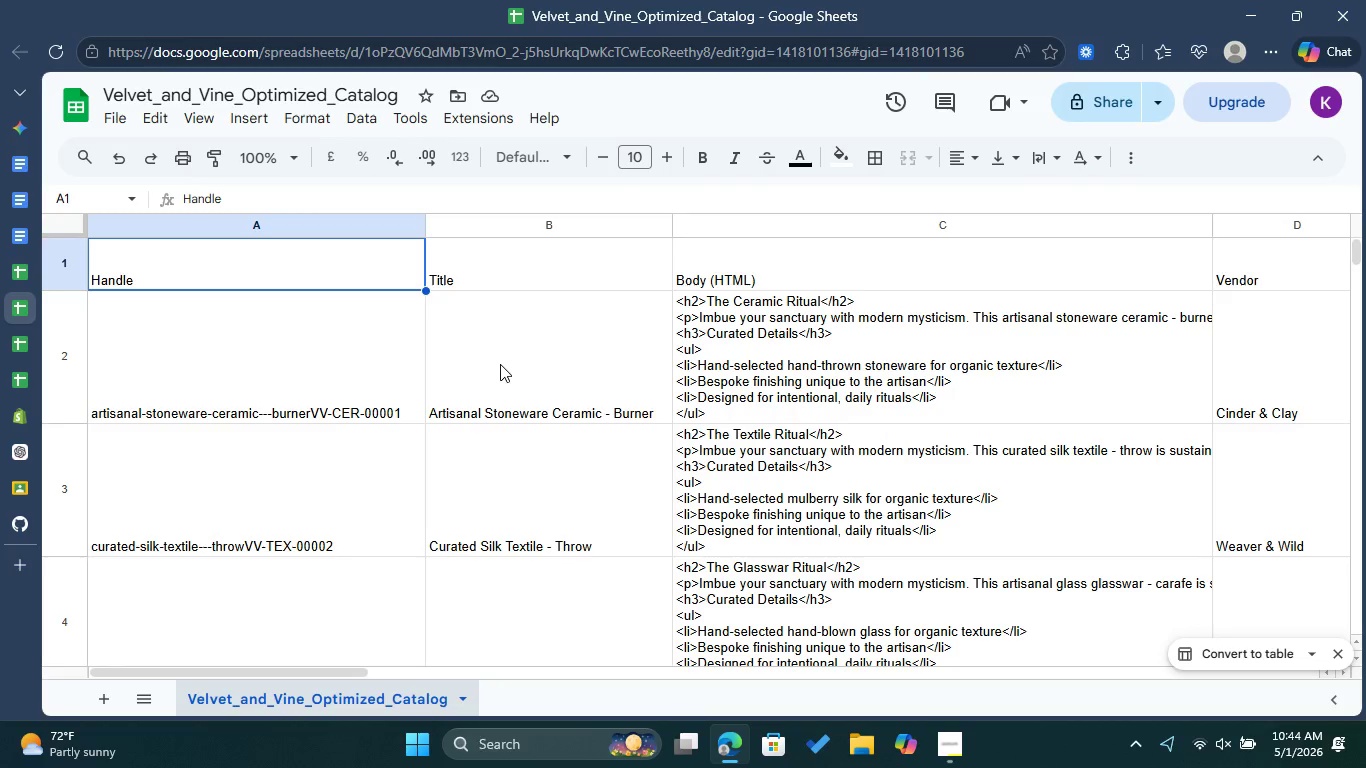 
left_click([21, 408])
 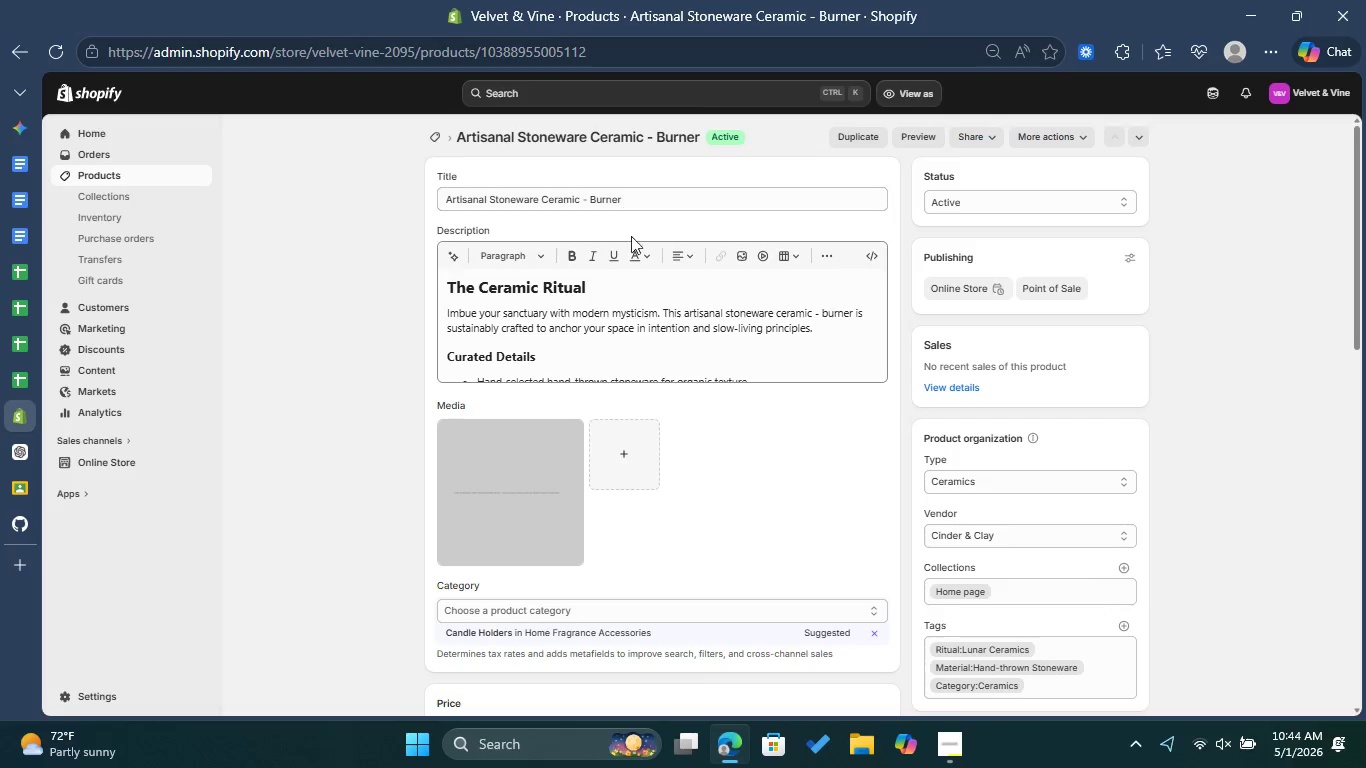 
scroll: coordinate [658, 311], scroll_direction: down, amount: 1.0
 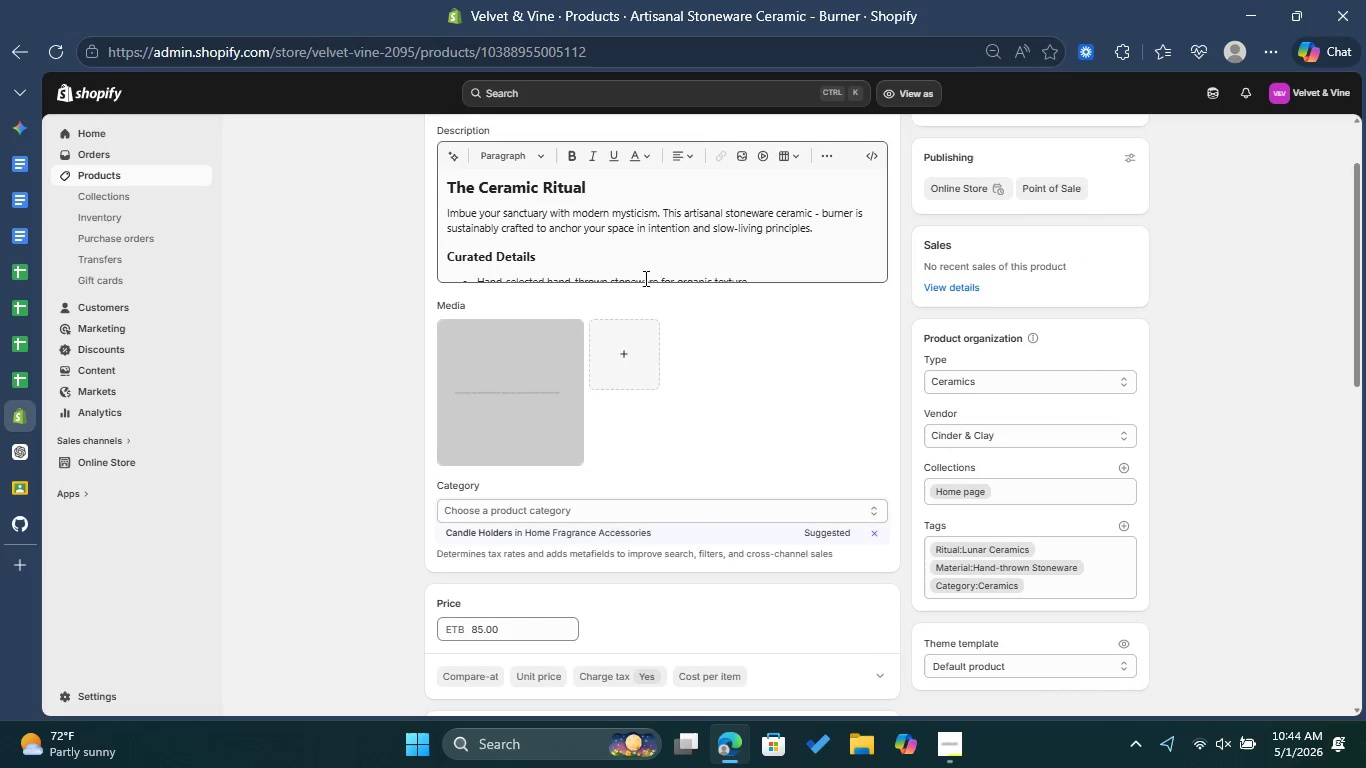 
left_click([644, 265])
 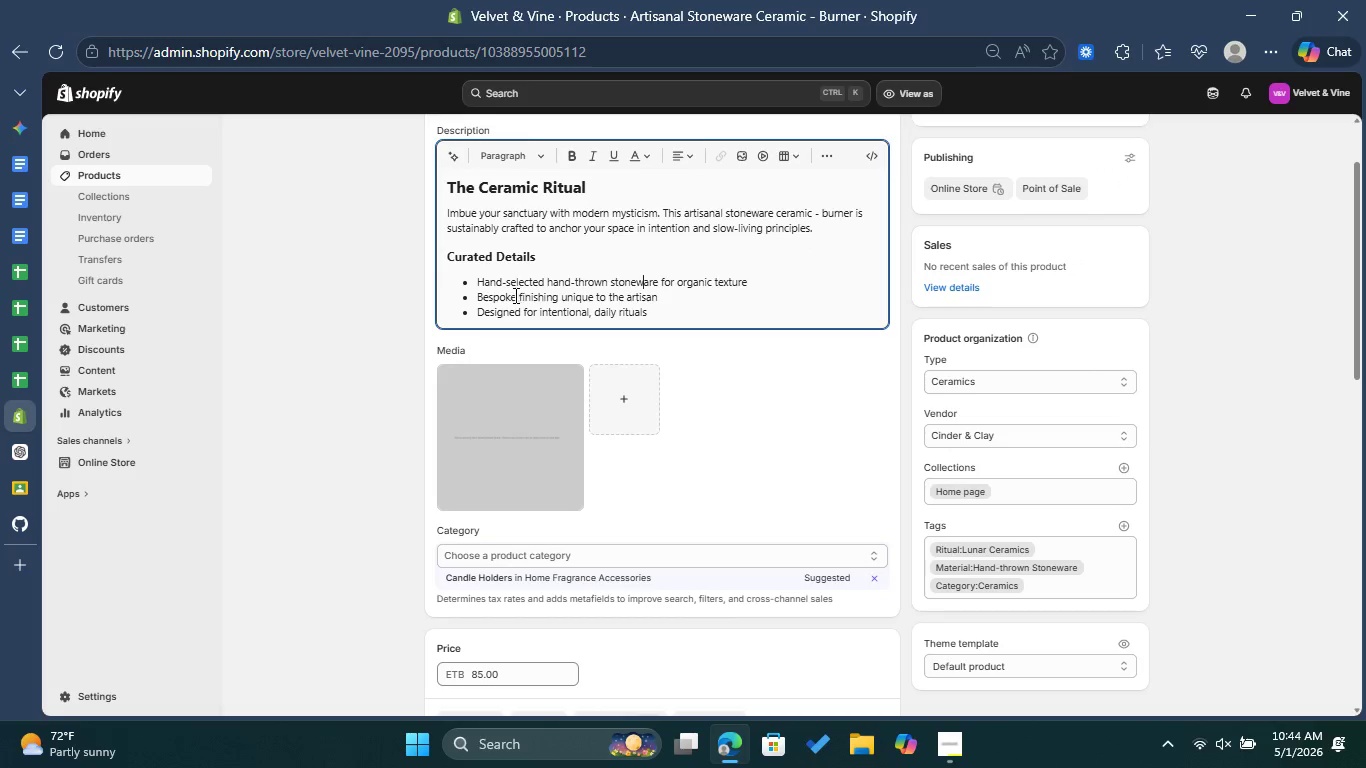 
wait(7.69)
 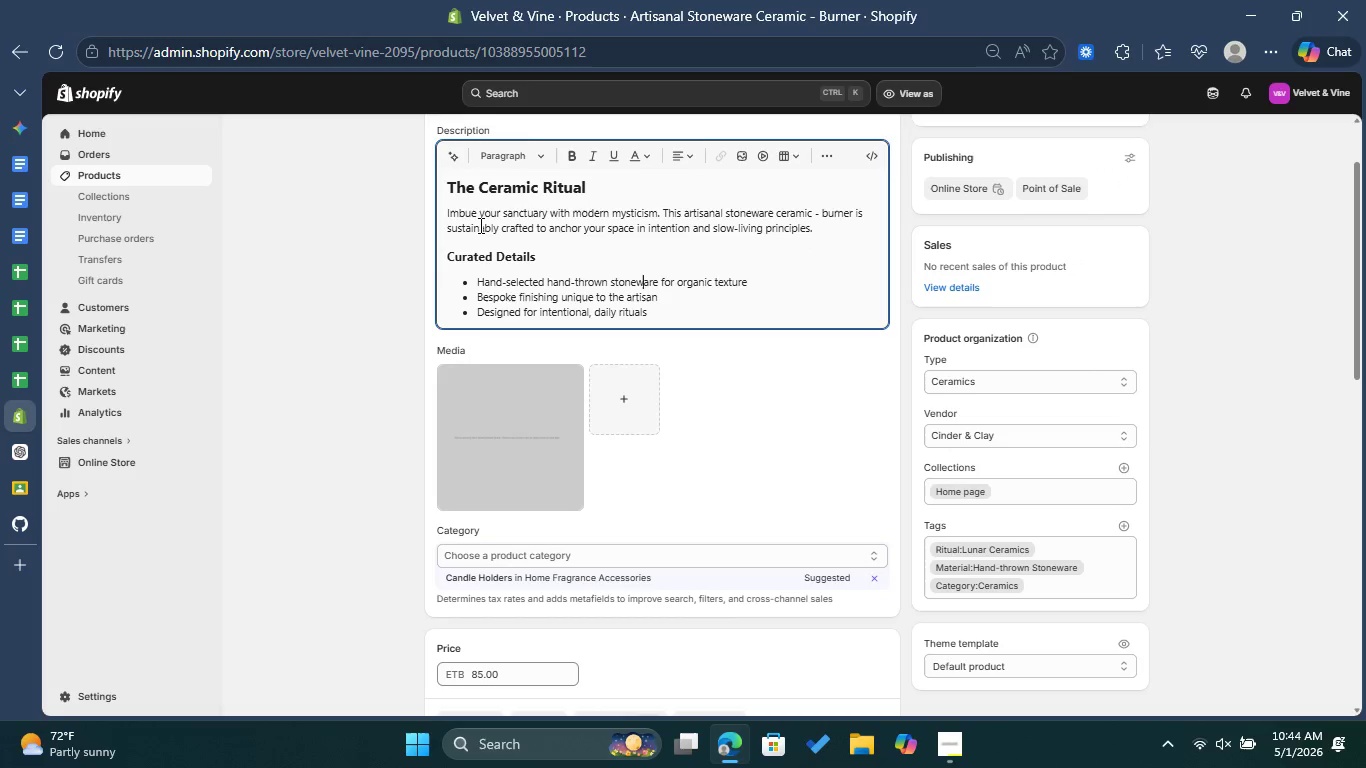 
left_click([31, 295])
 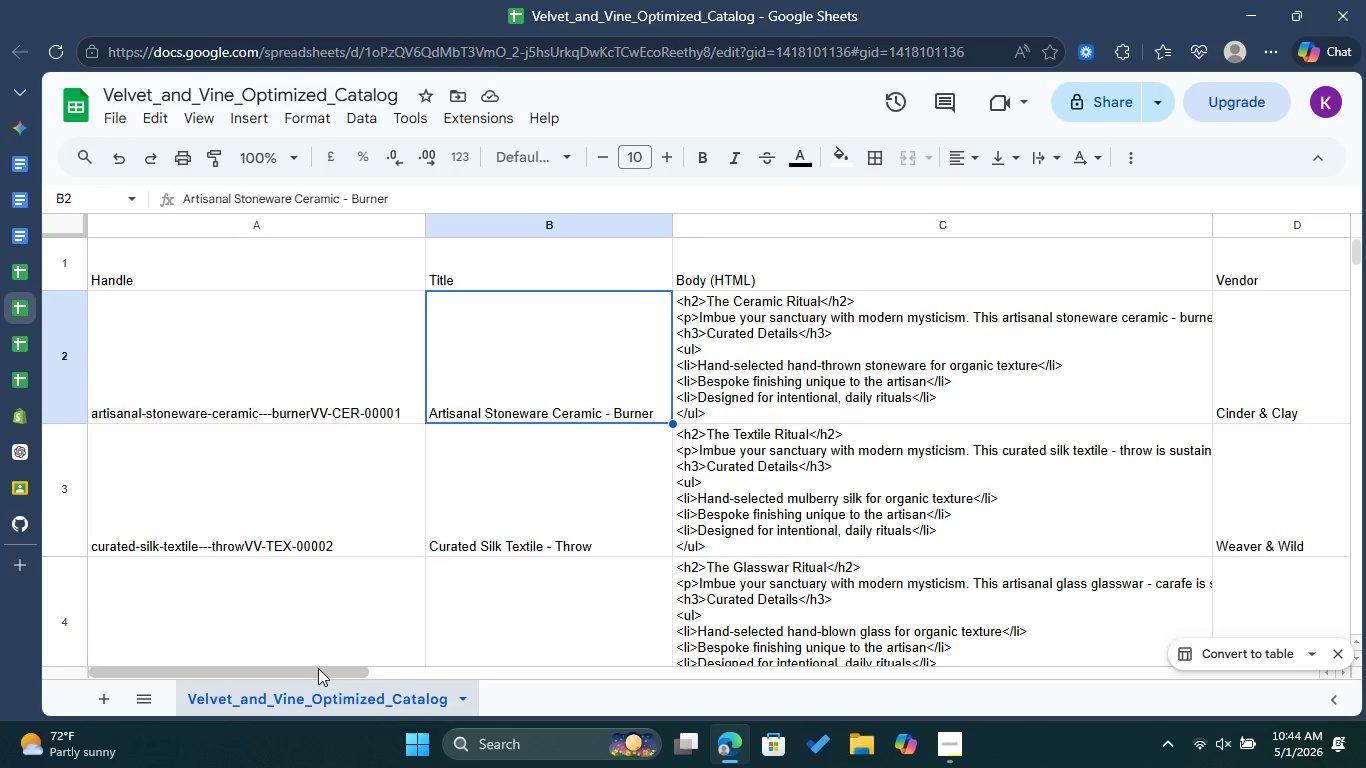 
wait(6.2)
 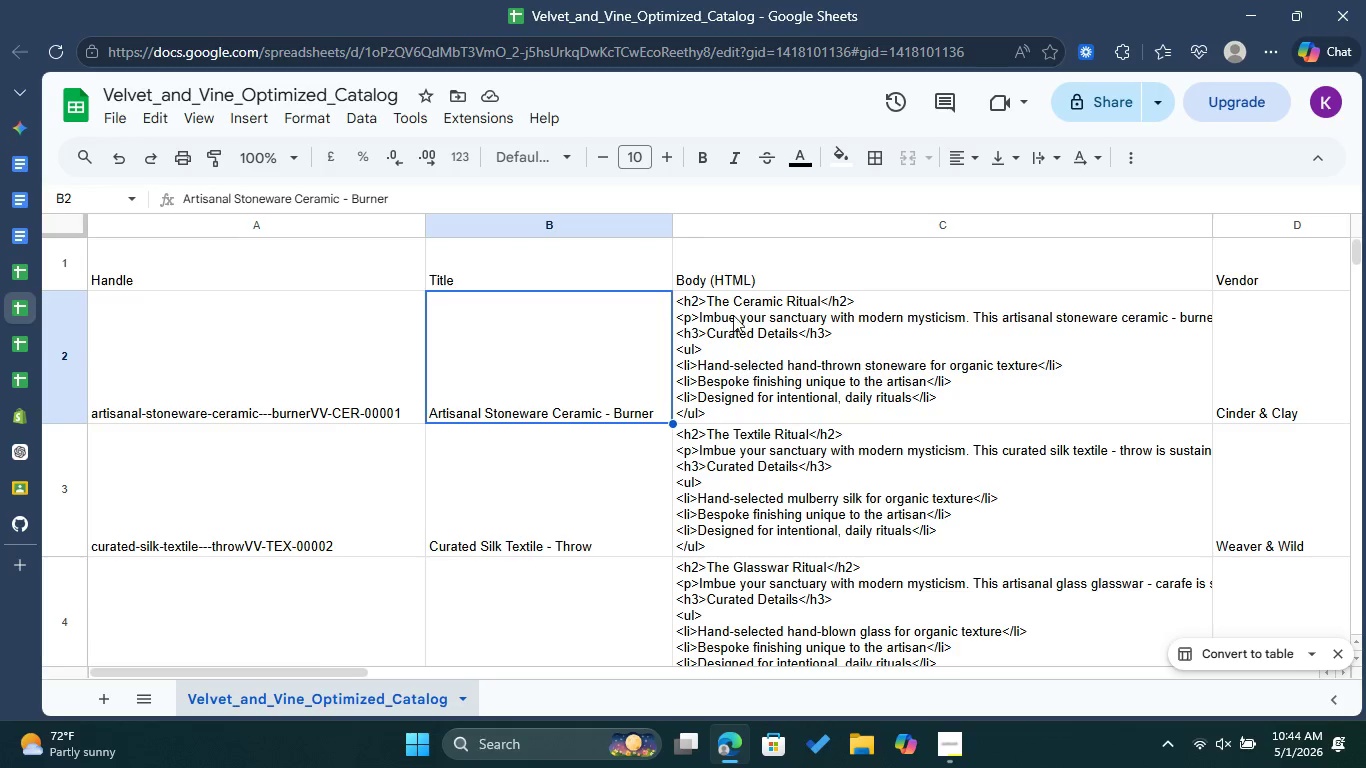 
left_click_drag(start_coordinate=[267, 674], to_coordinate=[430, 690])
 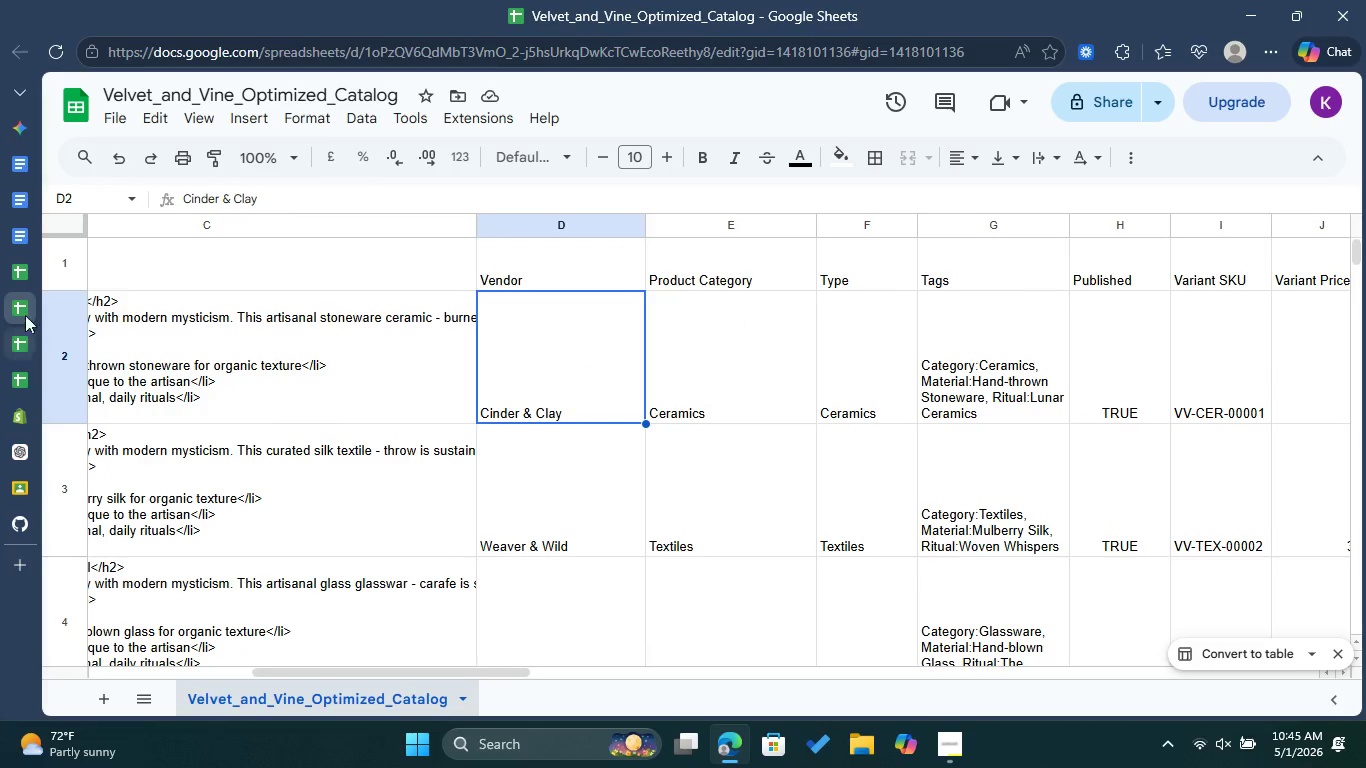 
left_click([9, 411])
 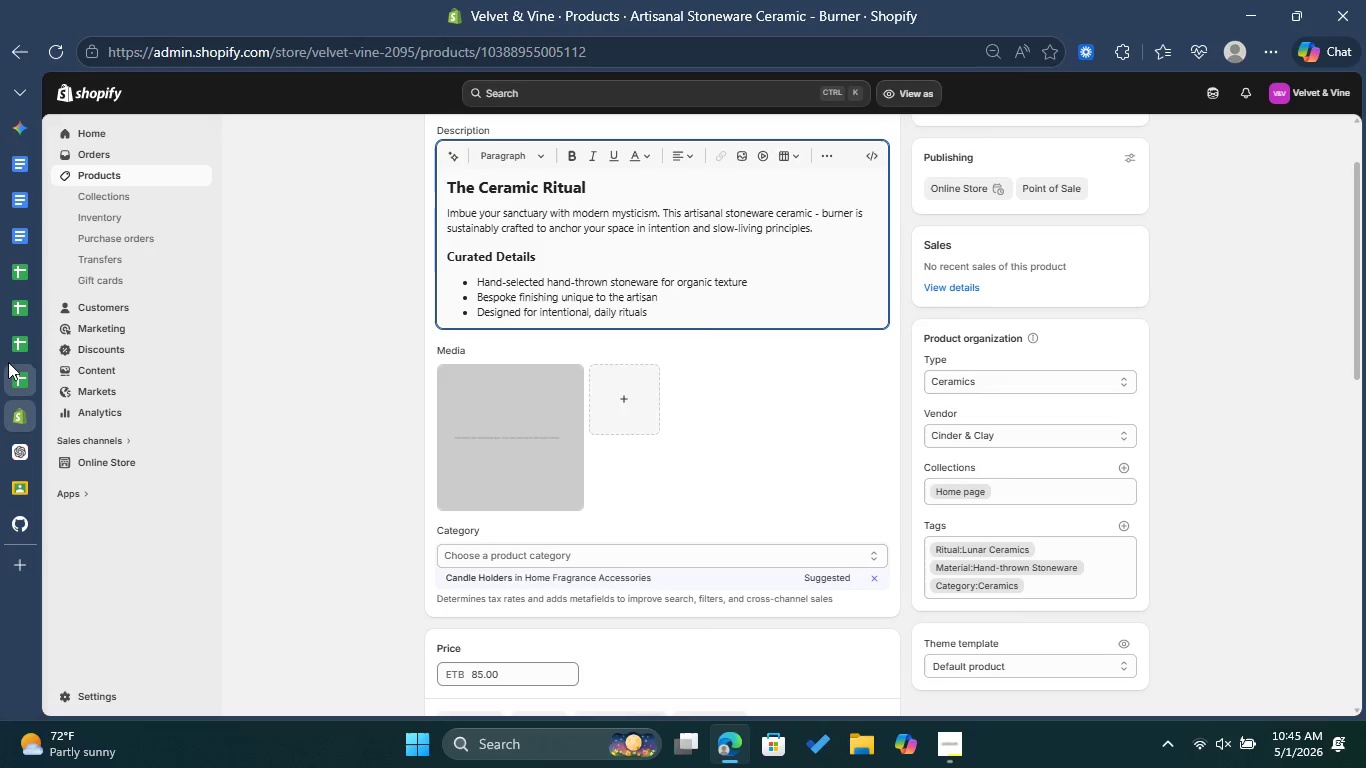 
wait(5.39)
 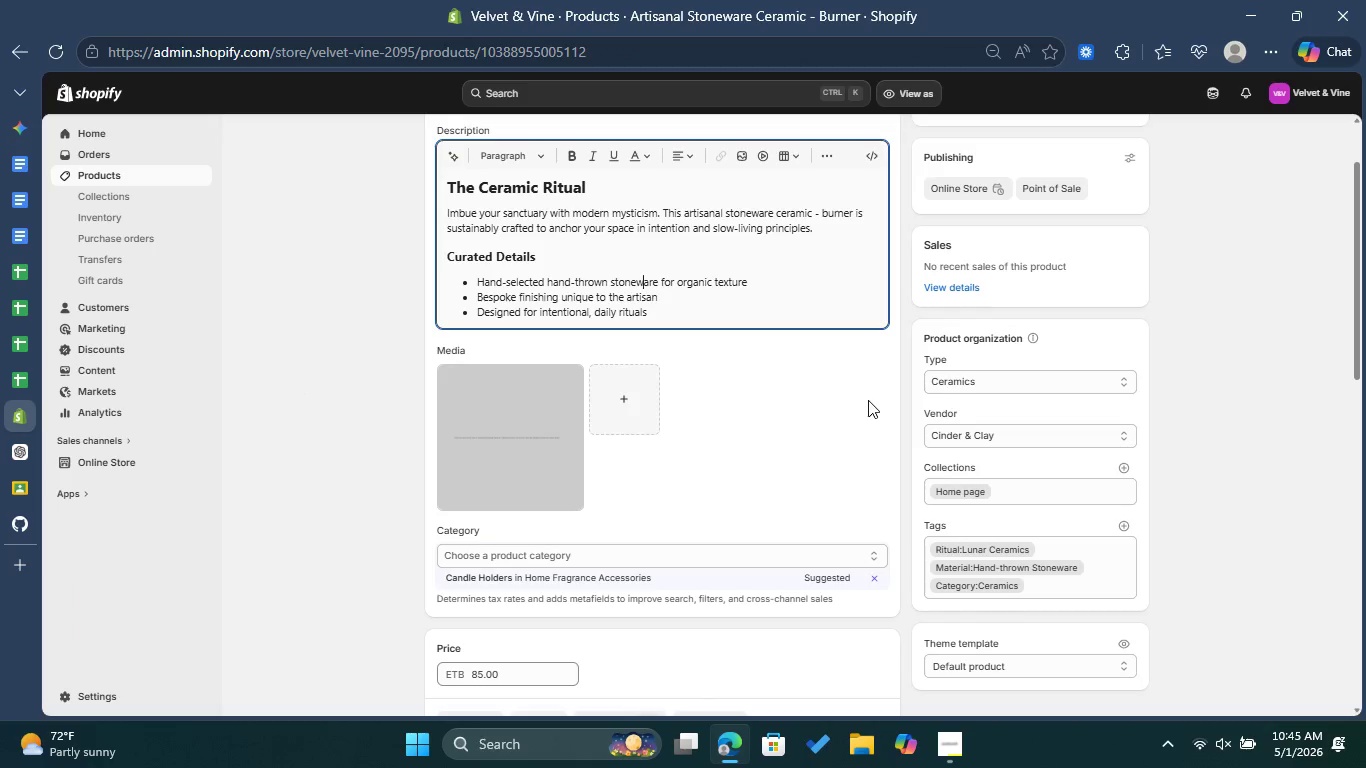 
left_click([42, 315])
 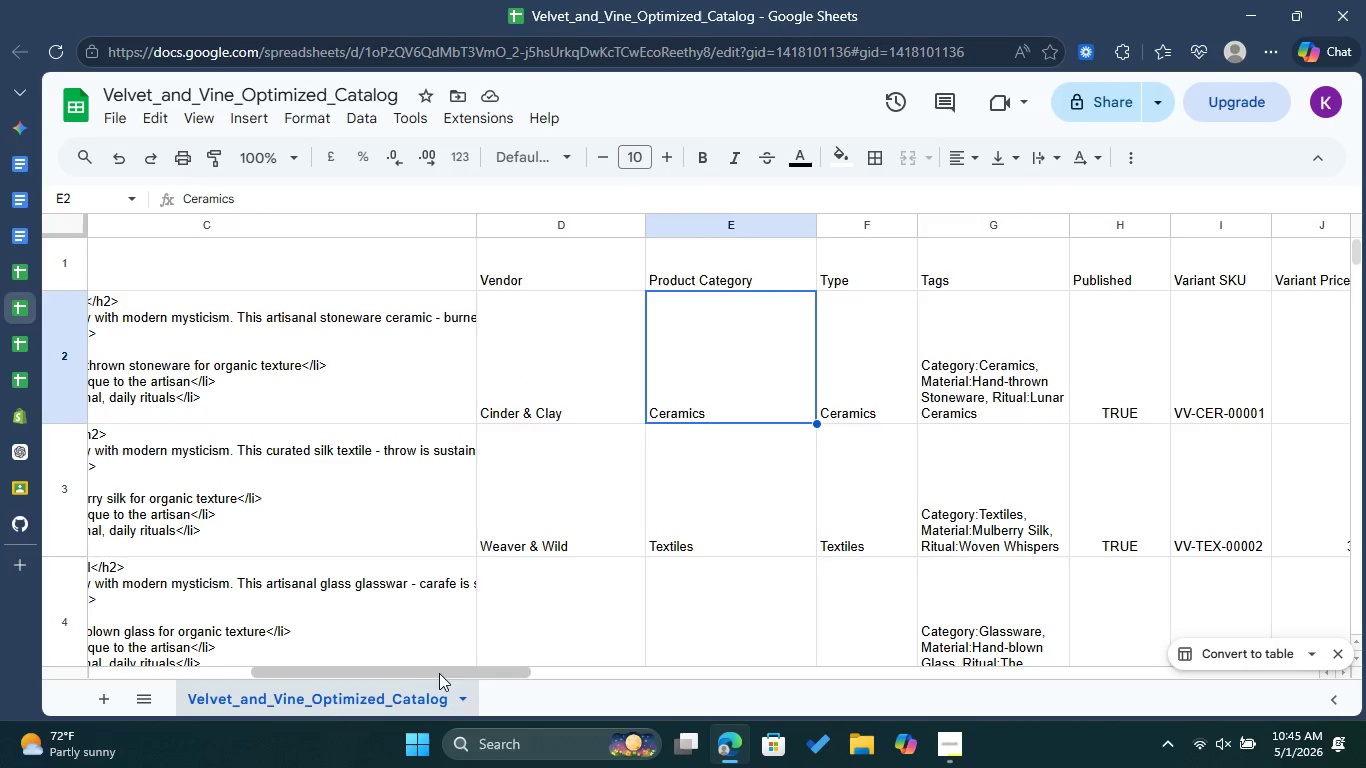 
left_click_drag(start_coordinate=[440, 675], to_coordinate=[538, 682])
 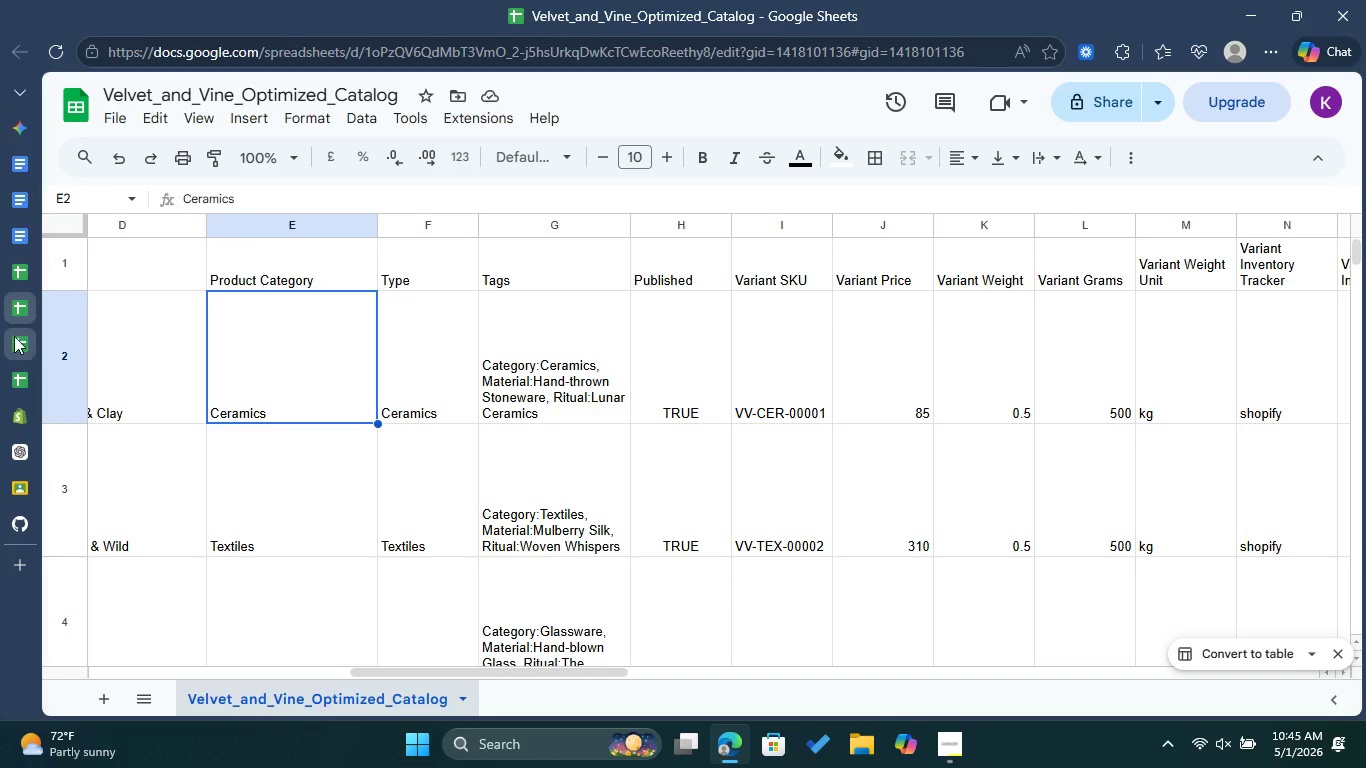 
left_click([9, 417])
 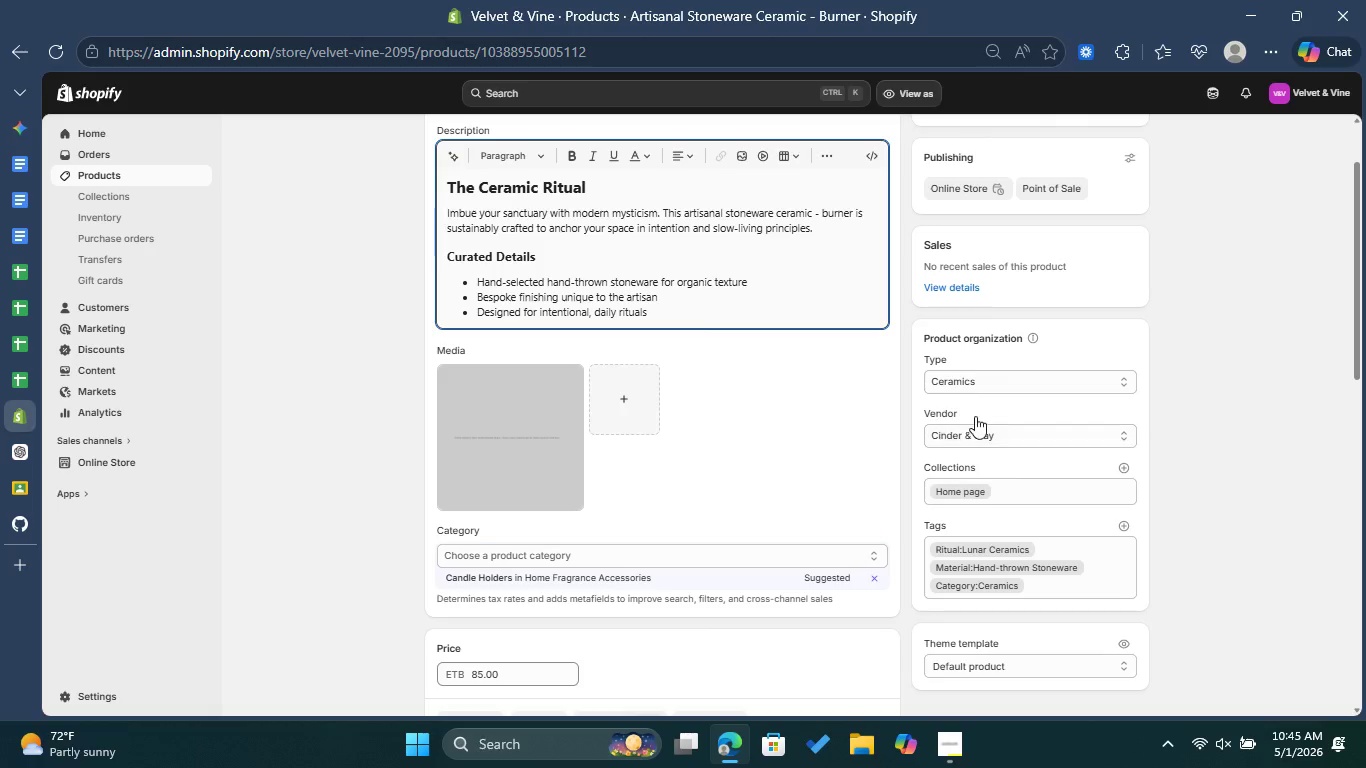 
mouse_move([931, 397])
 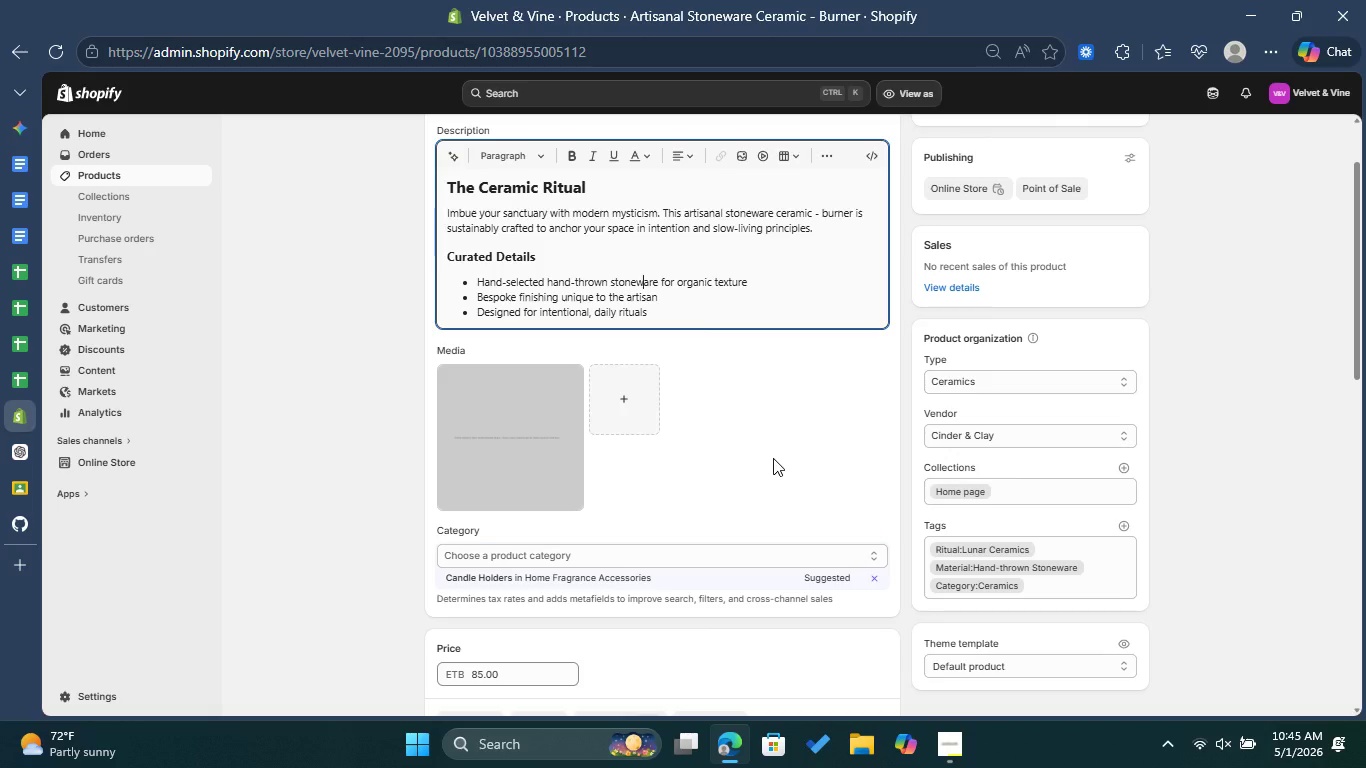 
scroll: coordinate [773, 458], scroll_direction: up, amount: 1.0
 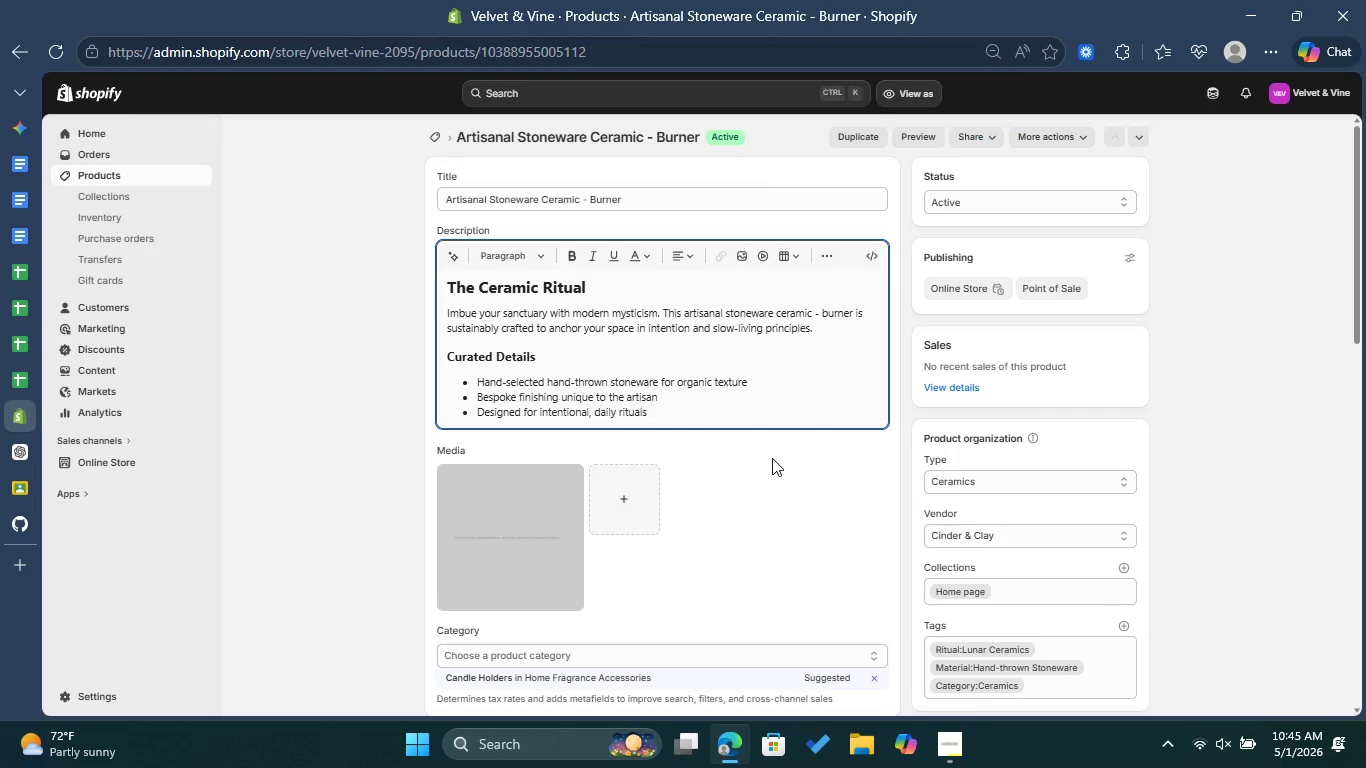 
scroll: coordinate [772, 458], scroll_direction: down, amount: 1.0
 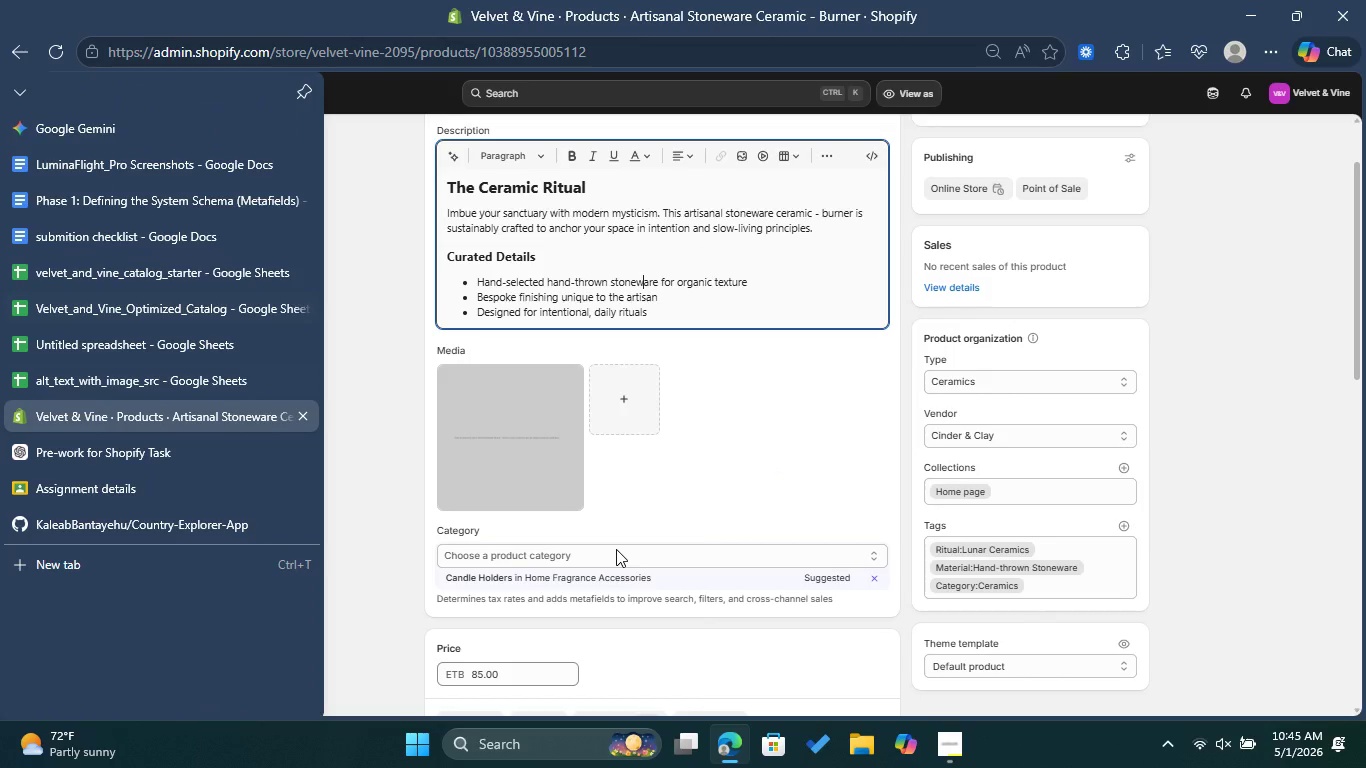 
left_click([651, 552])
 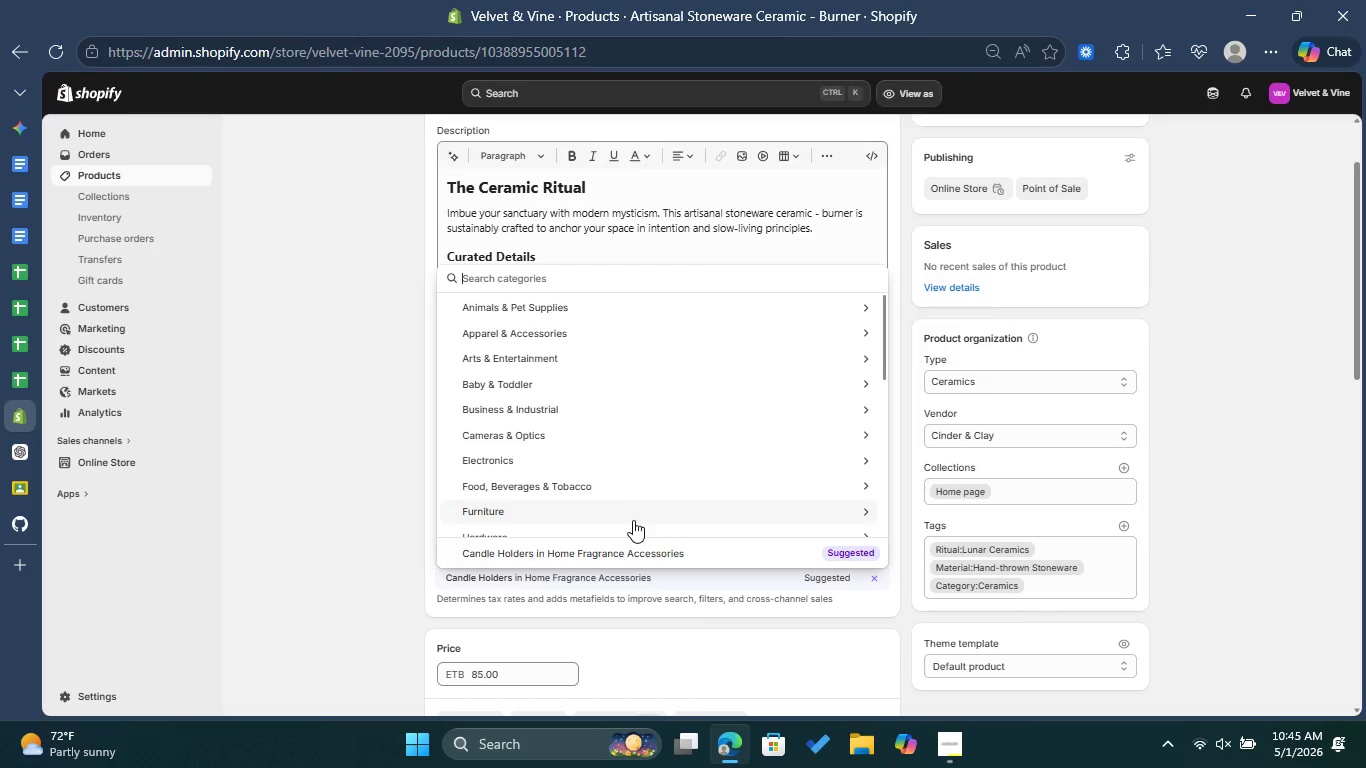 
type(Cera)
 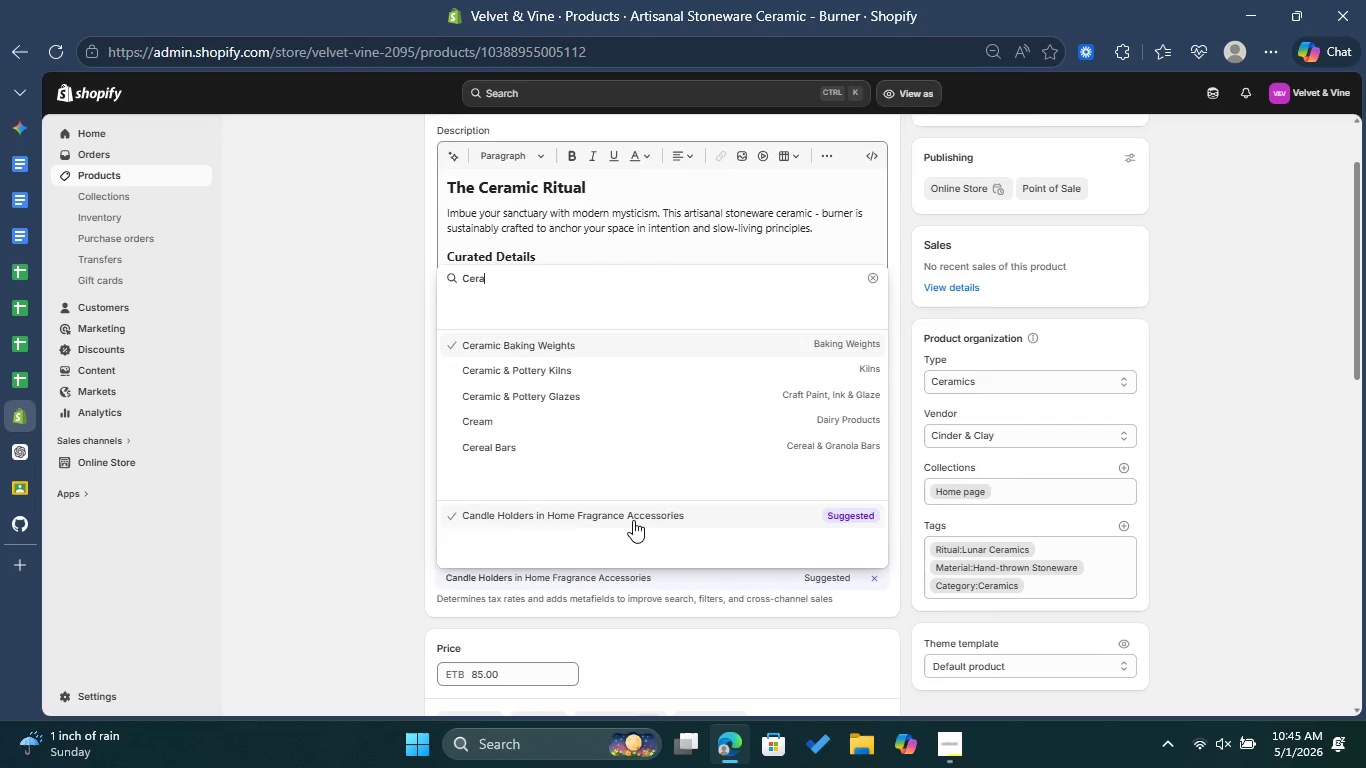 
type(mics)
 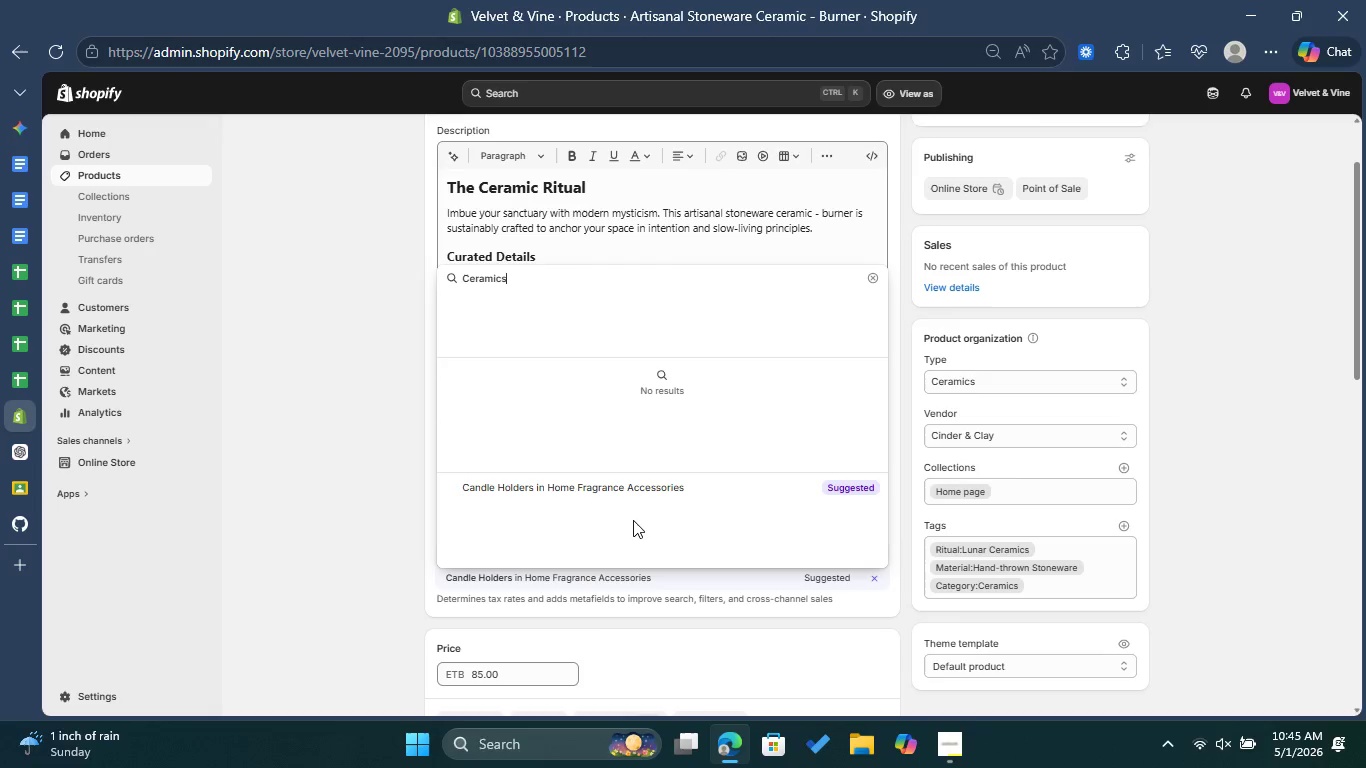 
key(Backspace)
 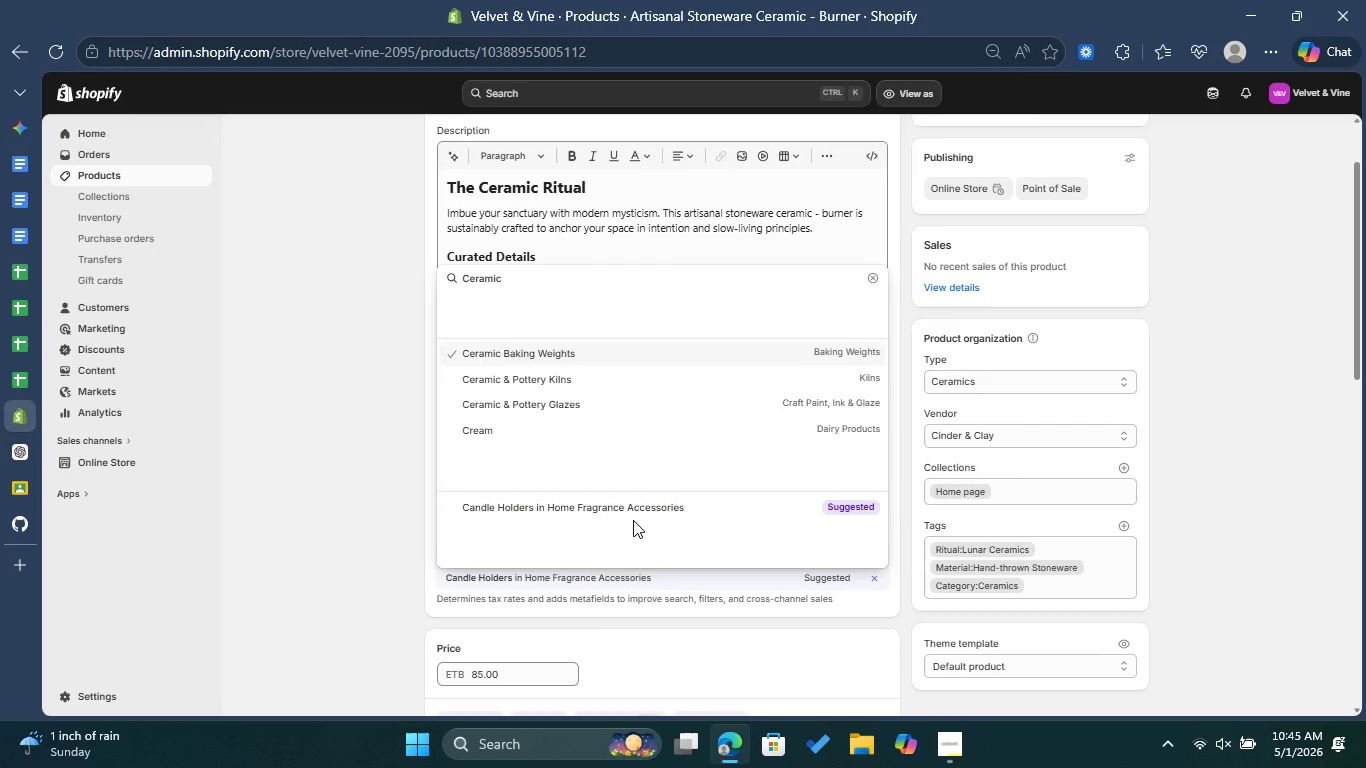 
wait(10.44)
 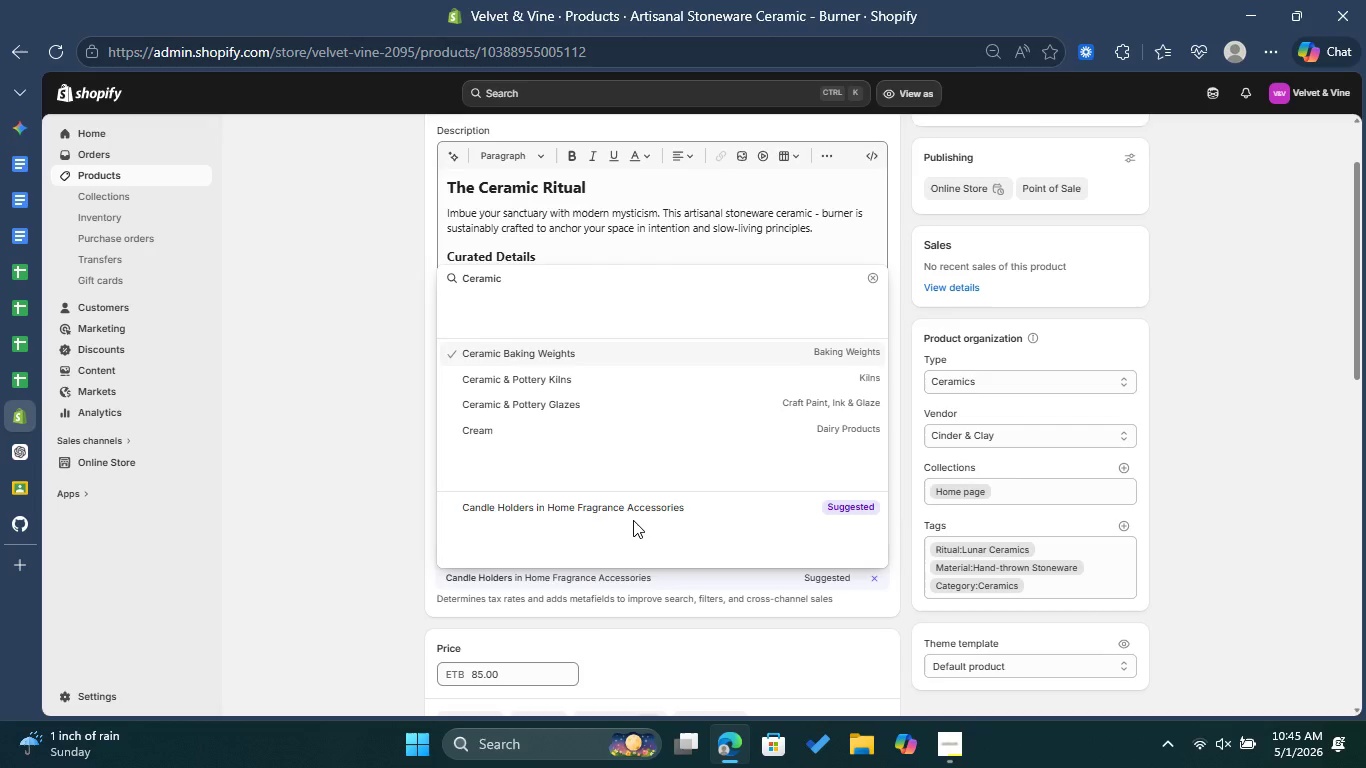 
scroll: coordinate [860, 423], scroll_direction: up, amount: 4.0
 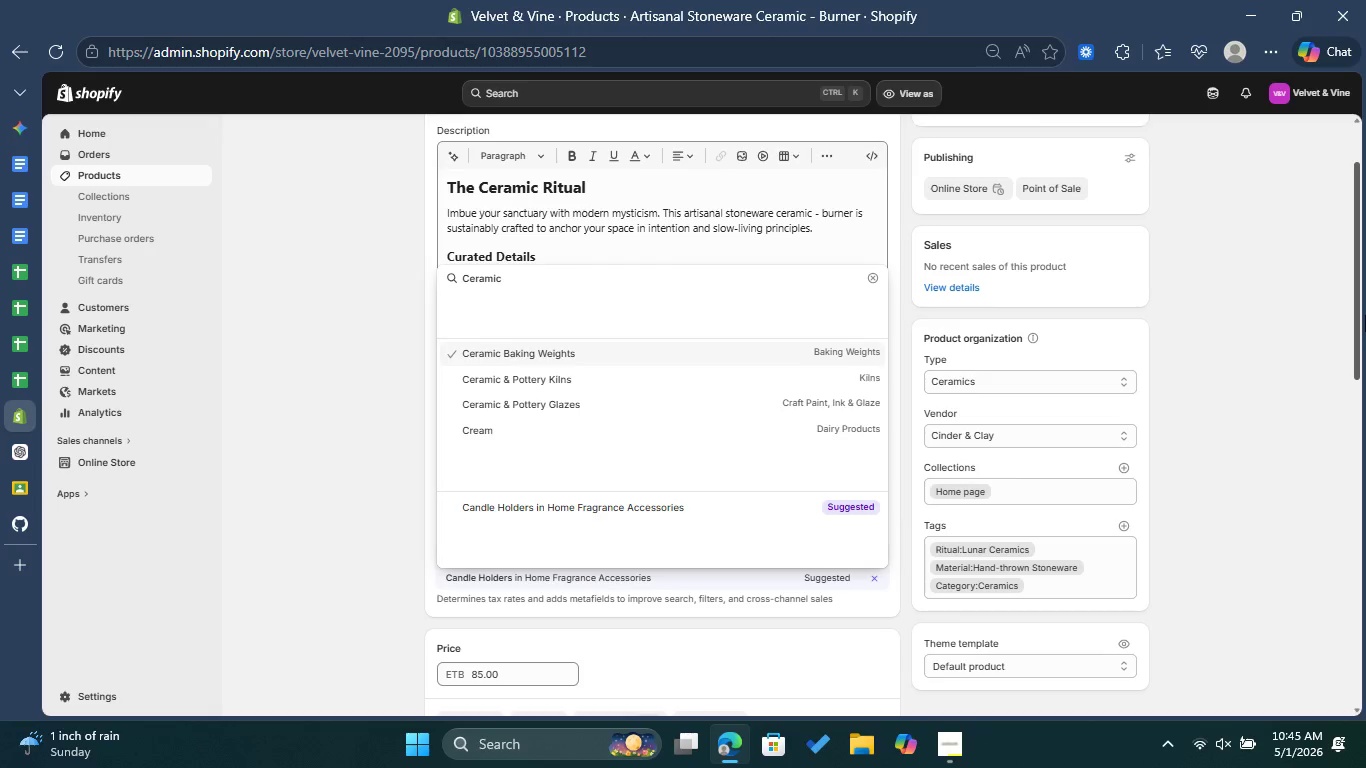 
left_click_drag(start_coordinate=[1356, 314], to_coordinate=[1358, 276])
 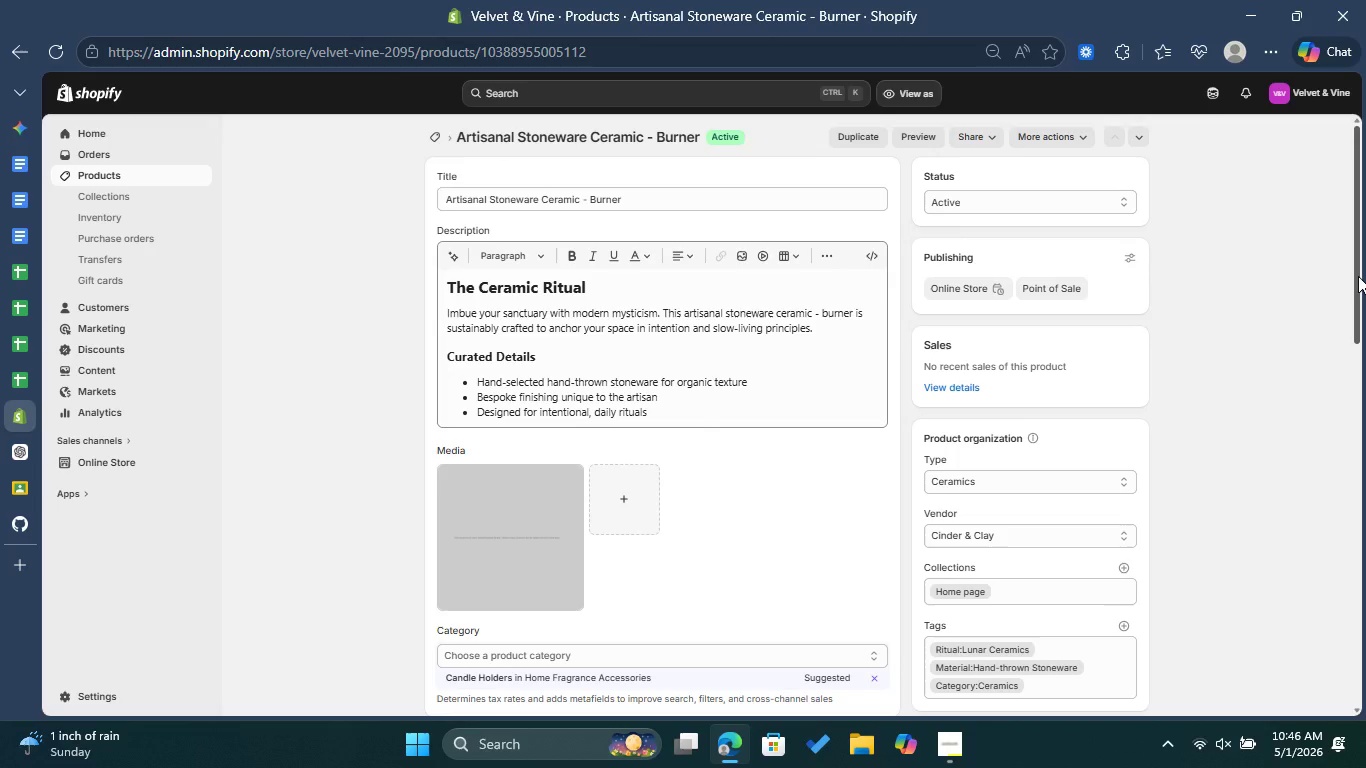 
wait(18.69)
 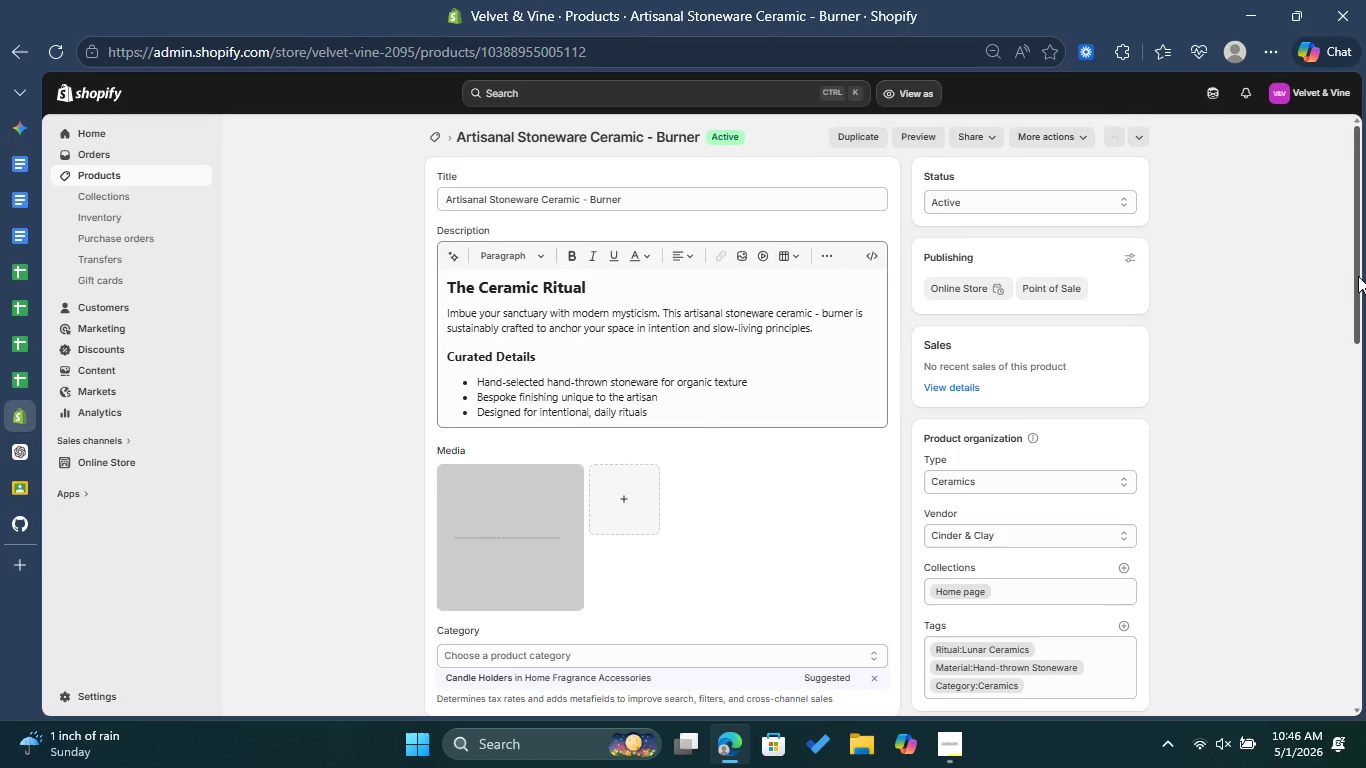 
scroll: coordinate [1365, 298], scroll_direction: down, amount: 1.0
 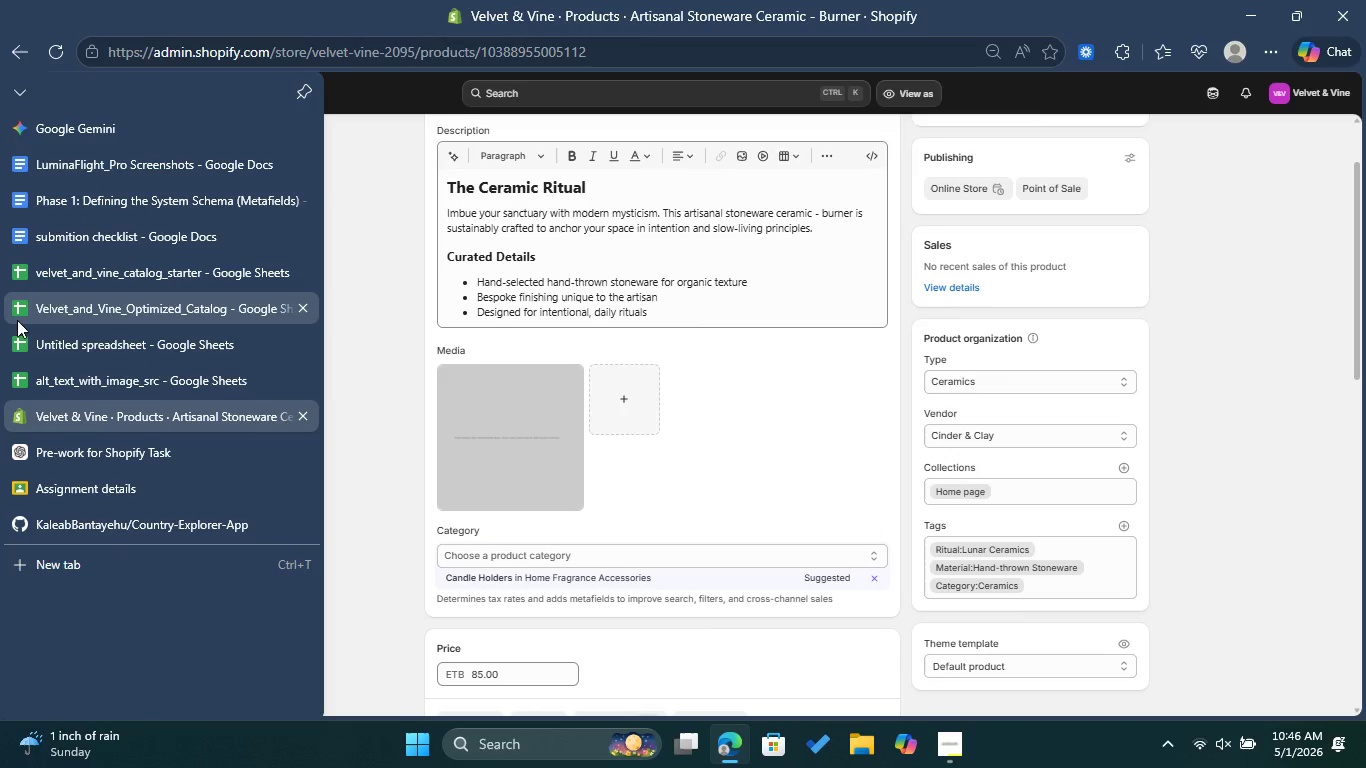 
left_click([20, 316])
 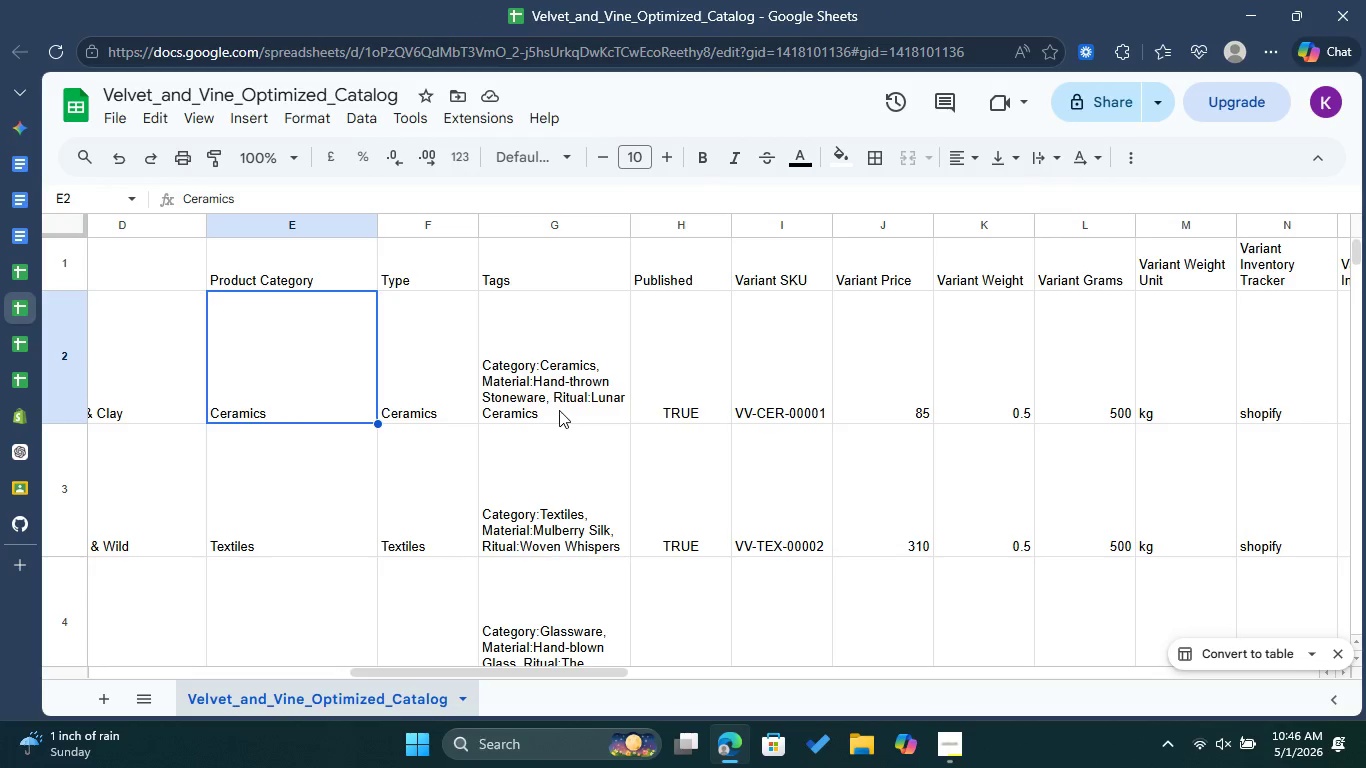 
left_click([556, 408])
 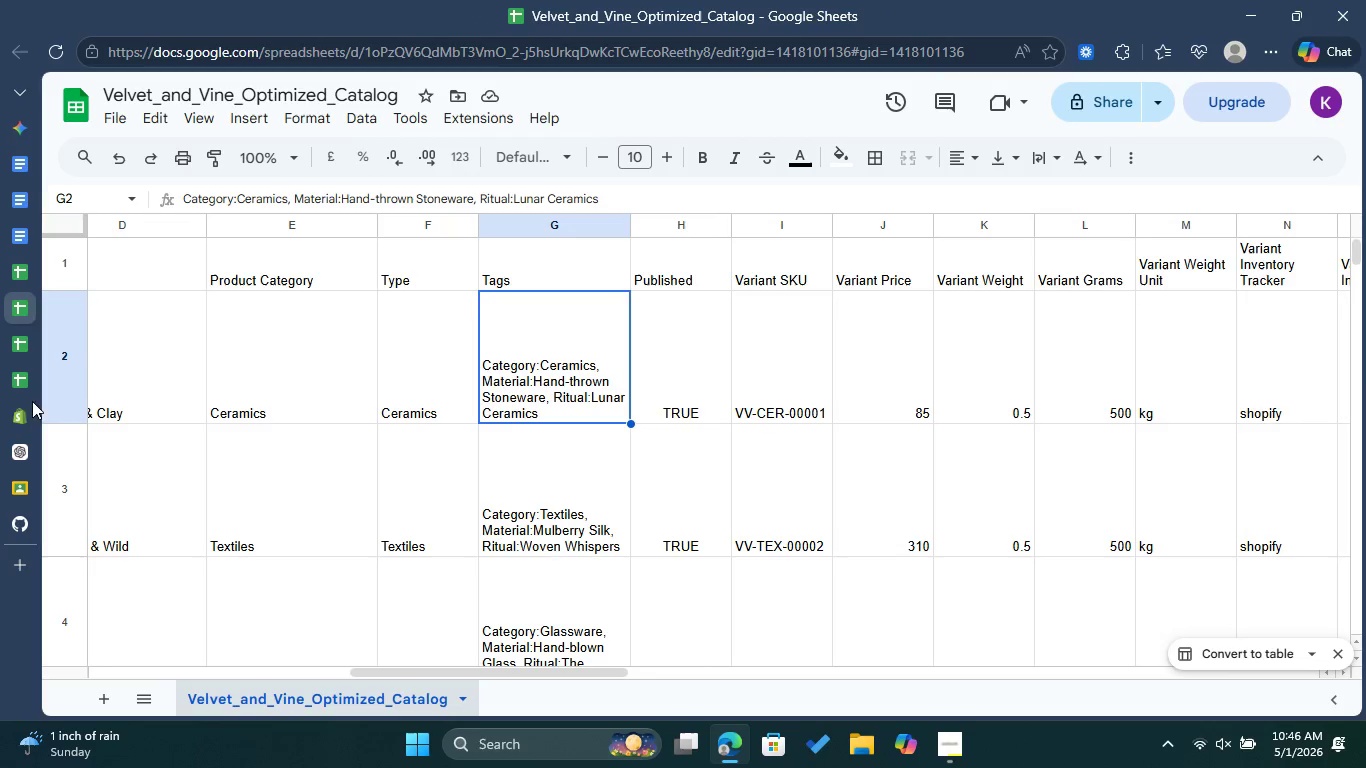 
wait(5.45)
 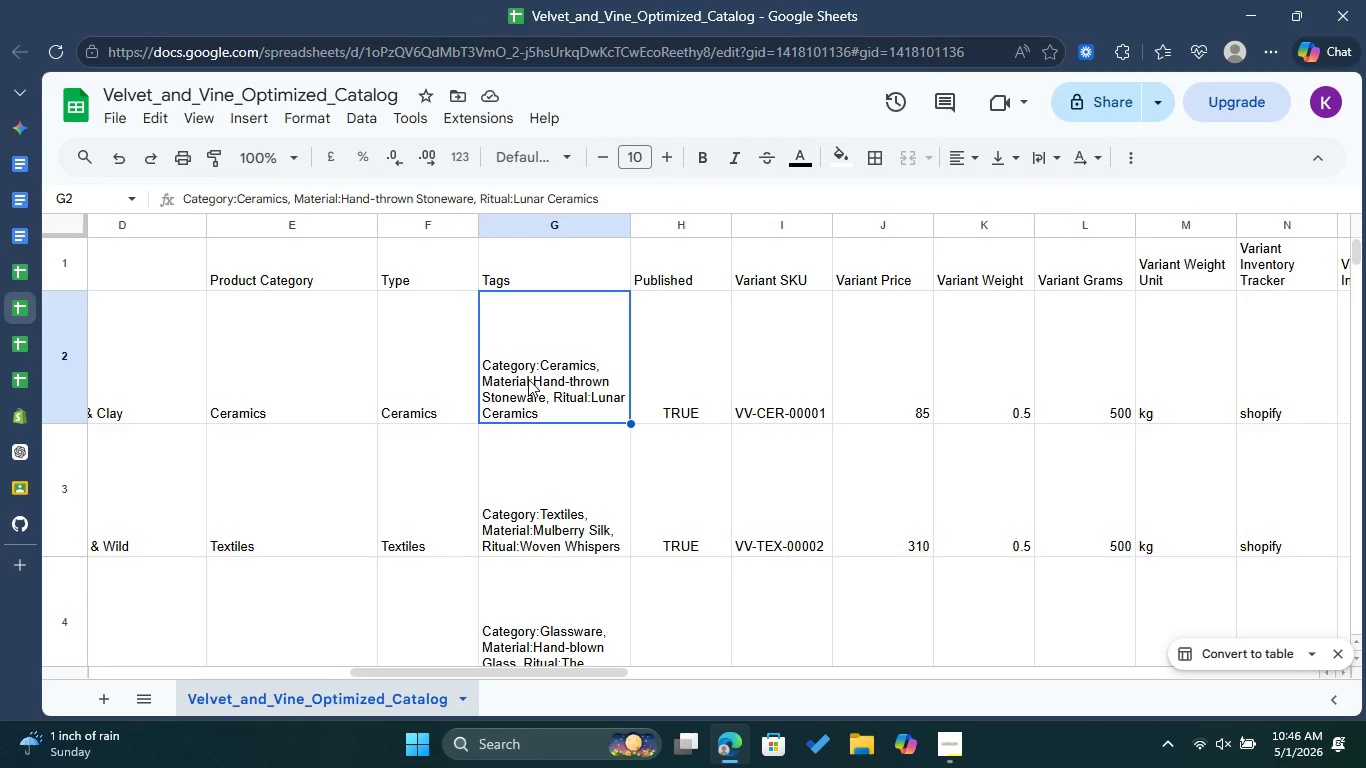 
left_click([20, 408])
 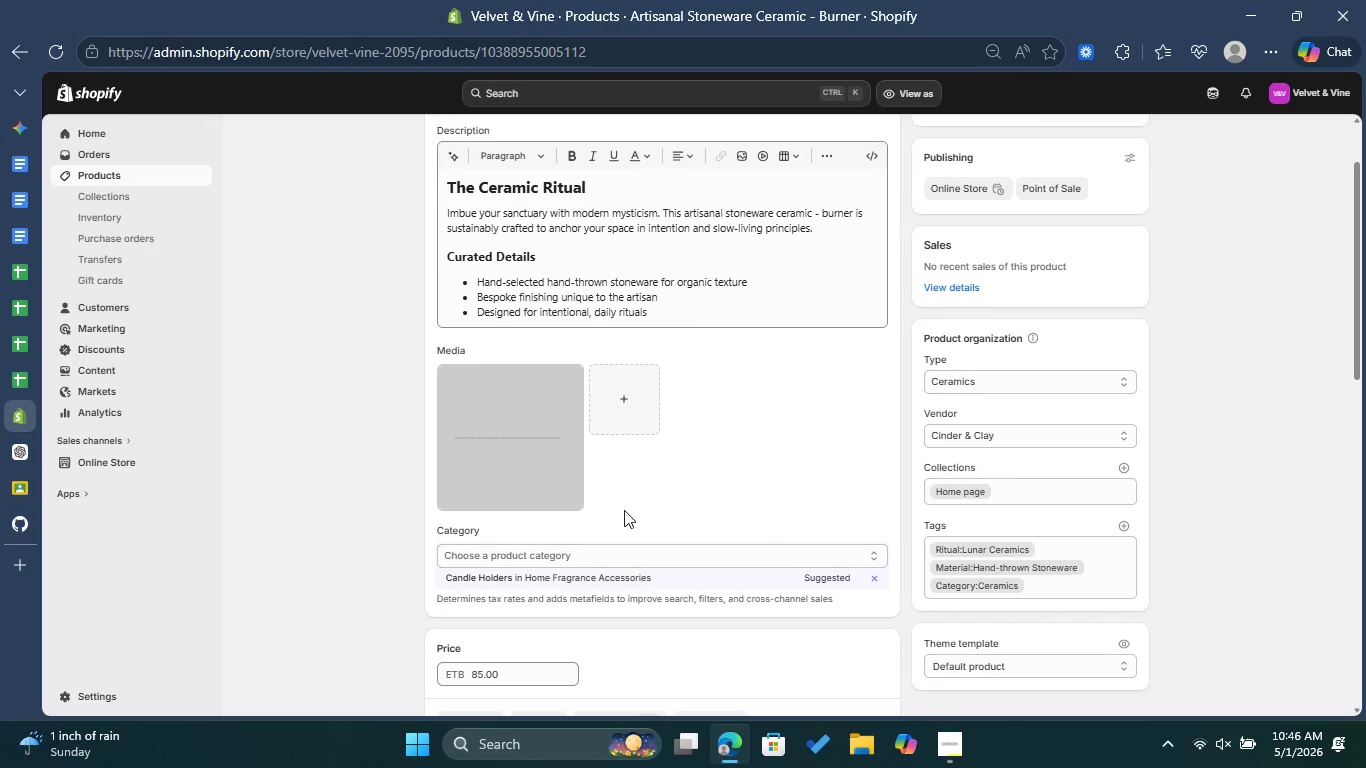 
wait(5.8)
 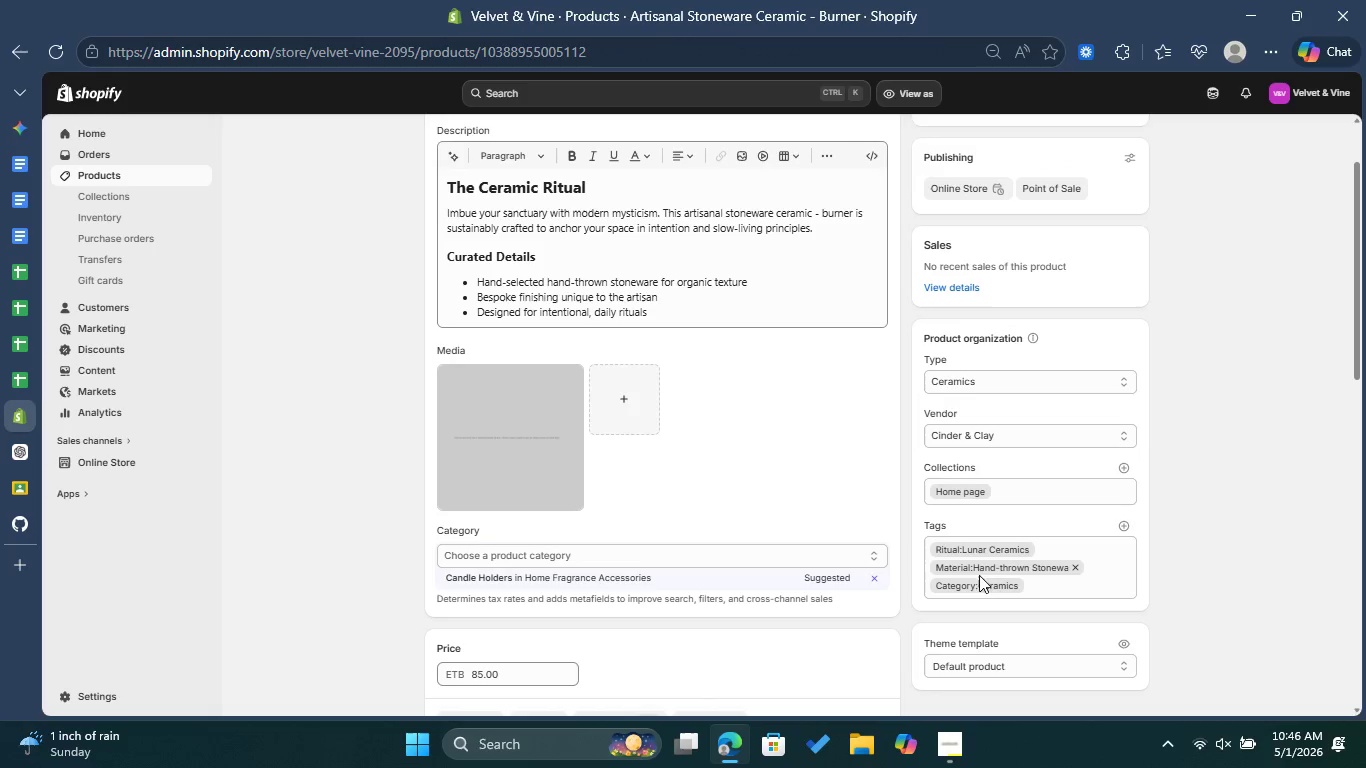 
left_click([15, 314])
 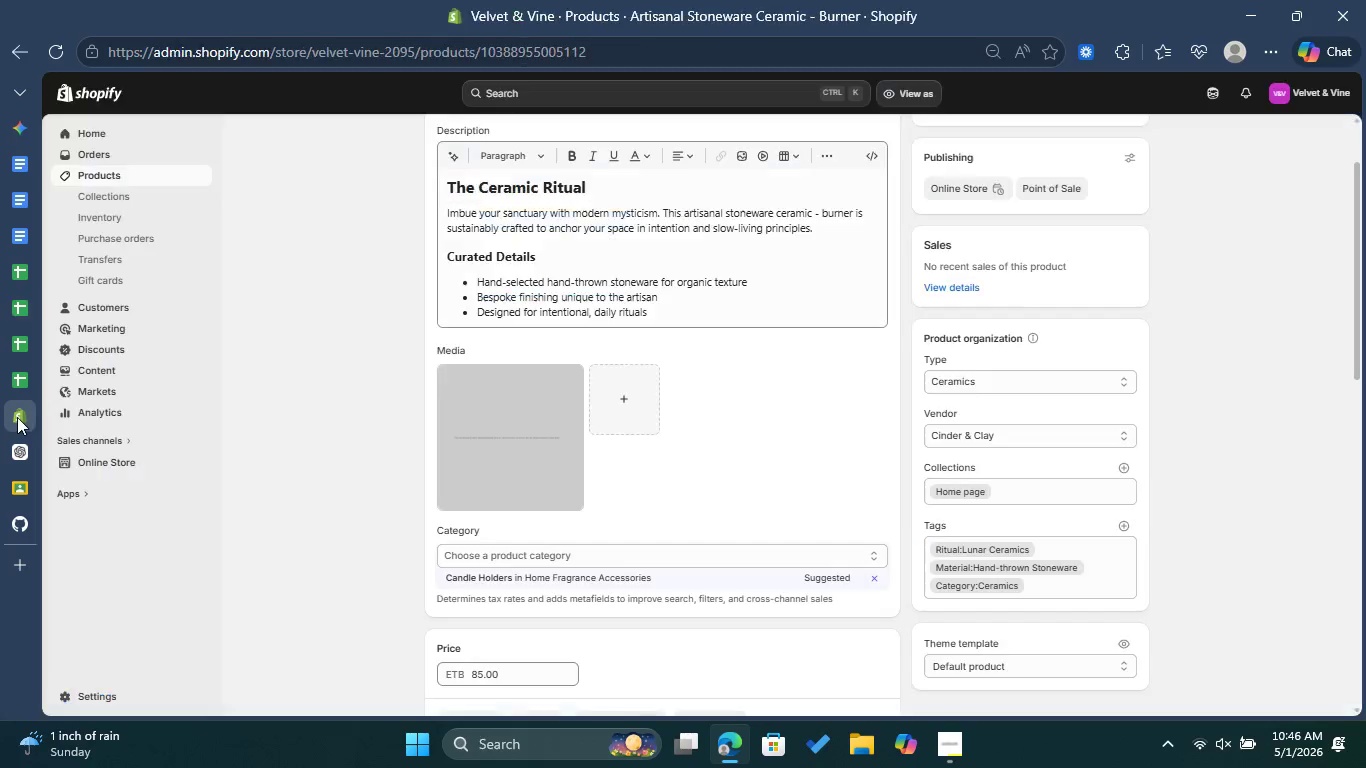 
wait(26.39)
 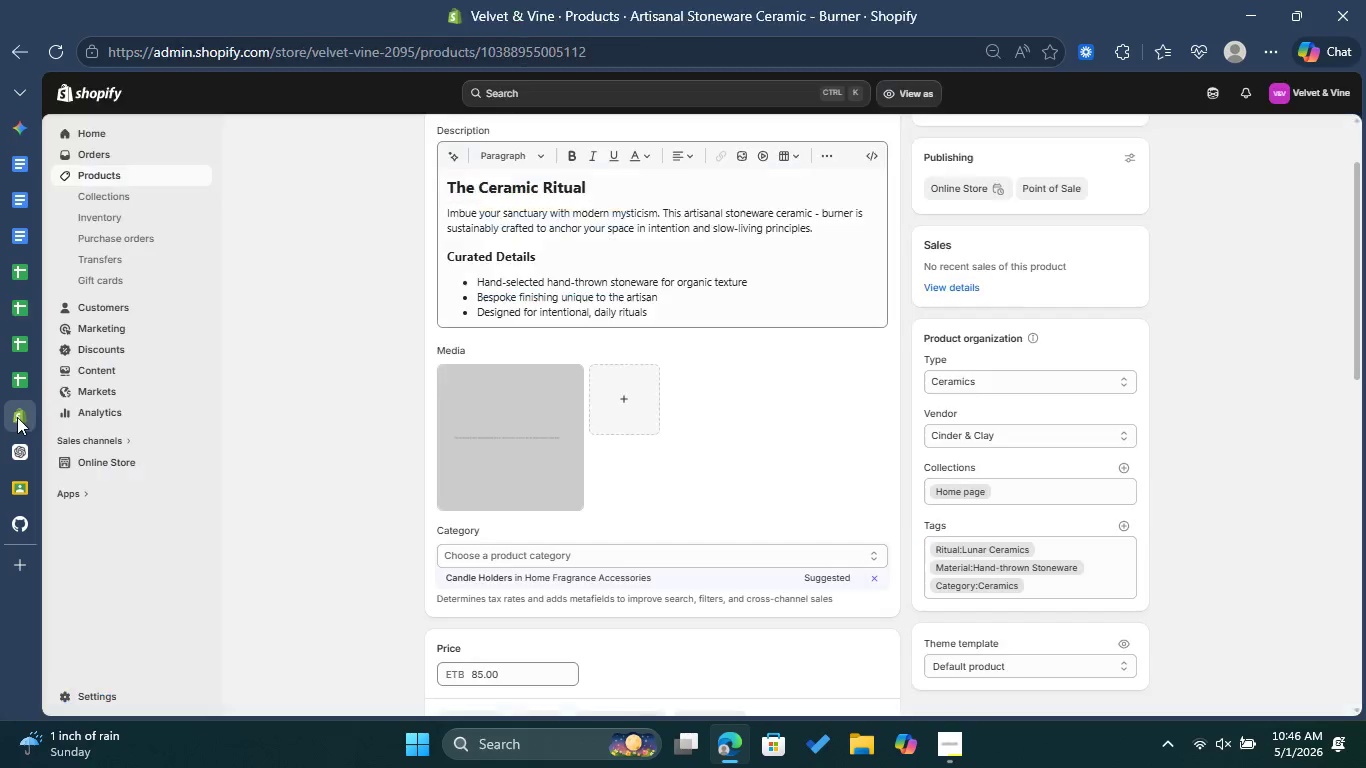 
left_click([627, 546])
 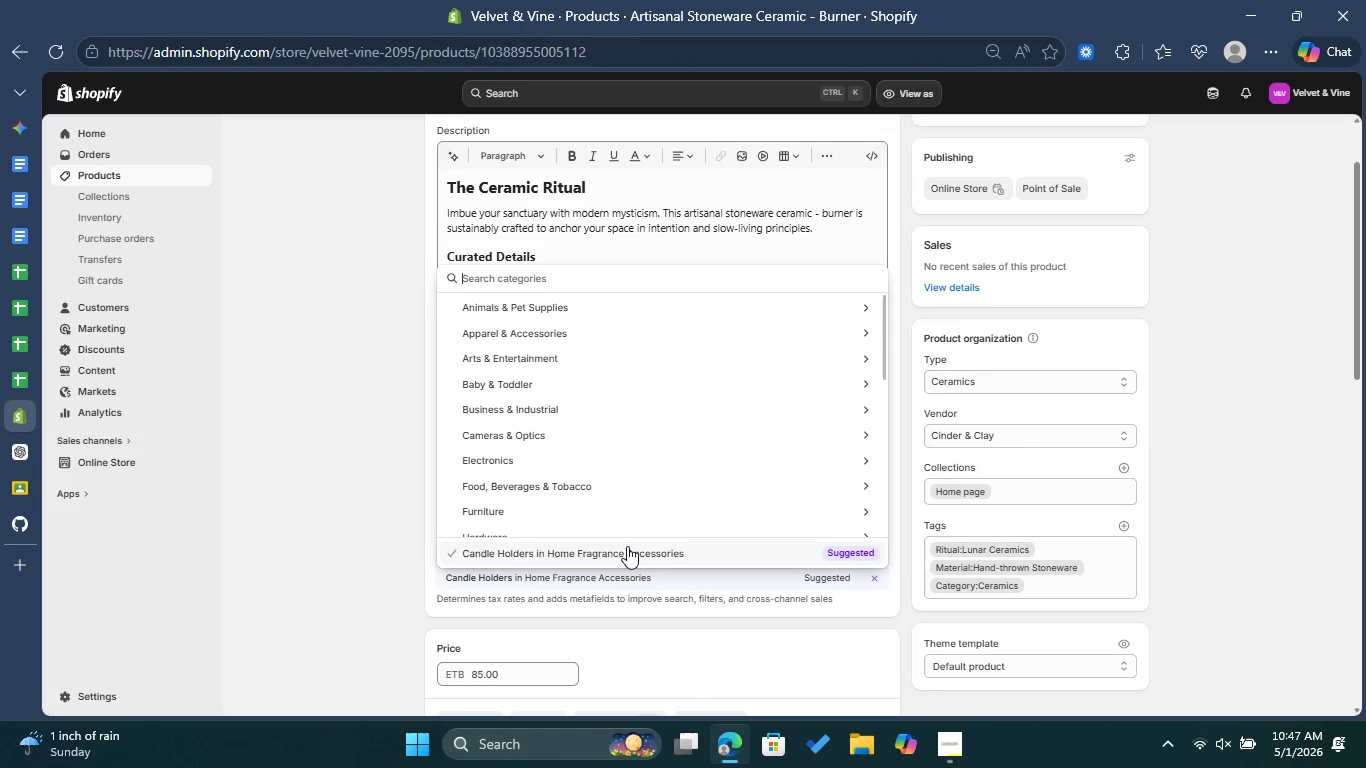 
type(Home & )
 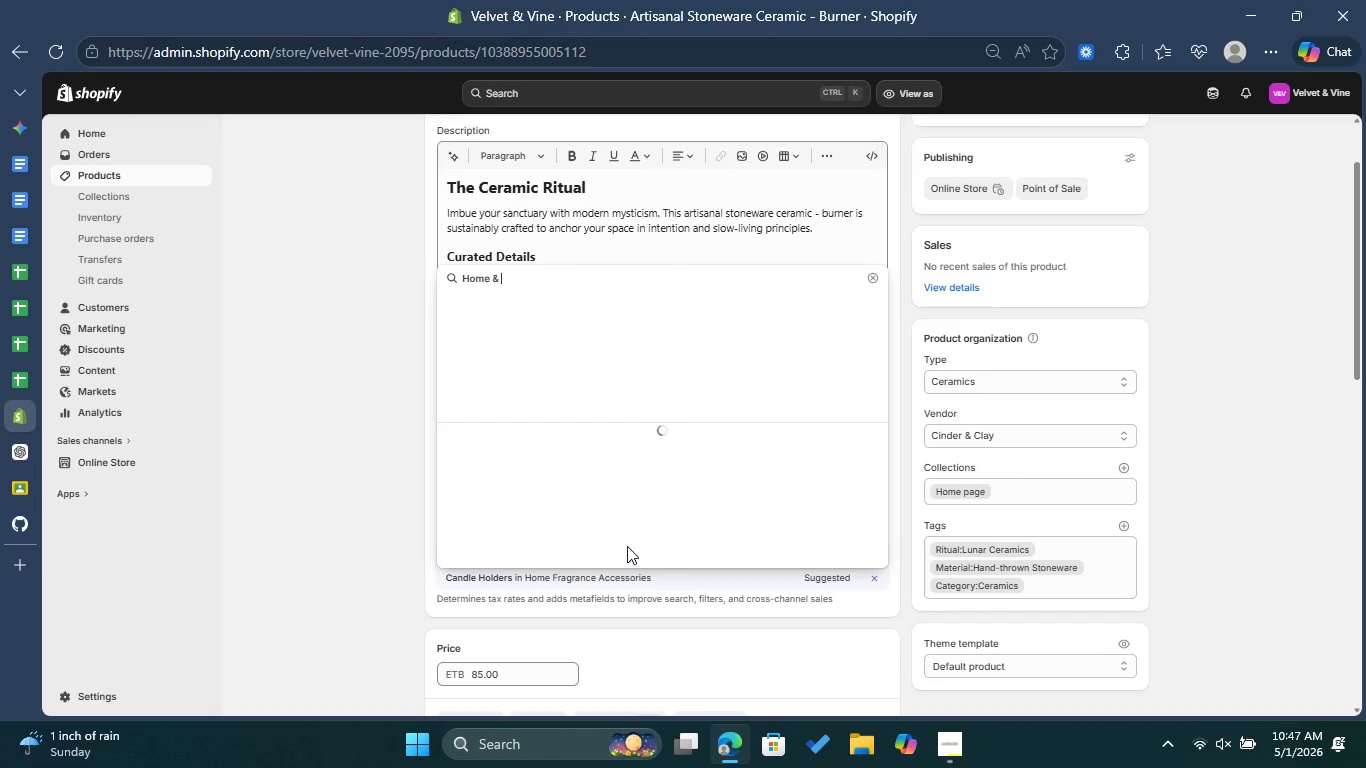 
left_click([759, 363])
 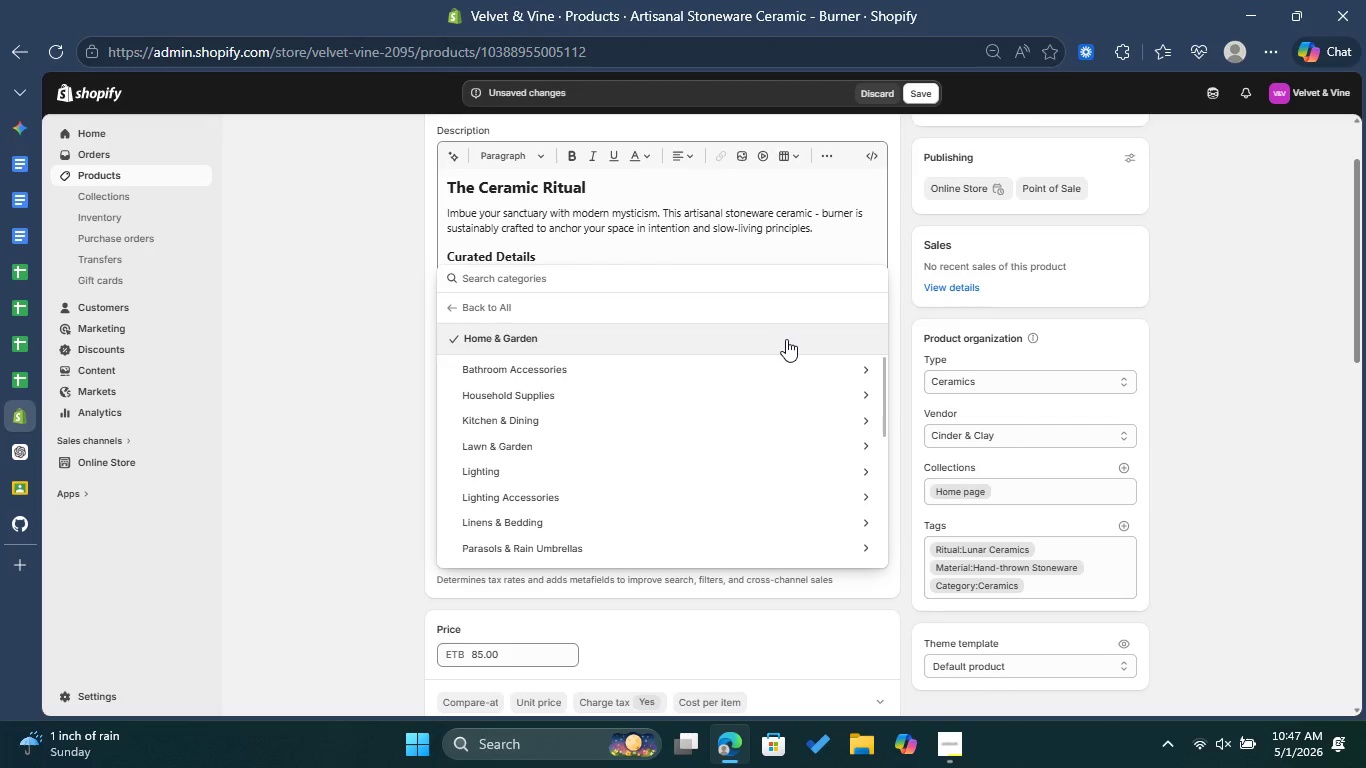 
wait(6.53)
 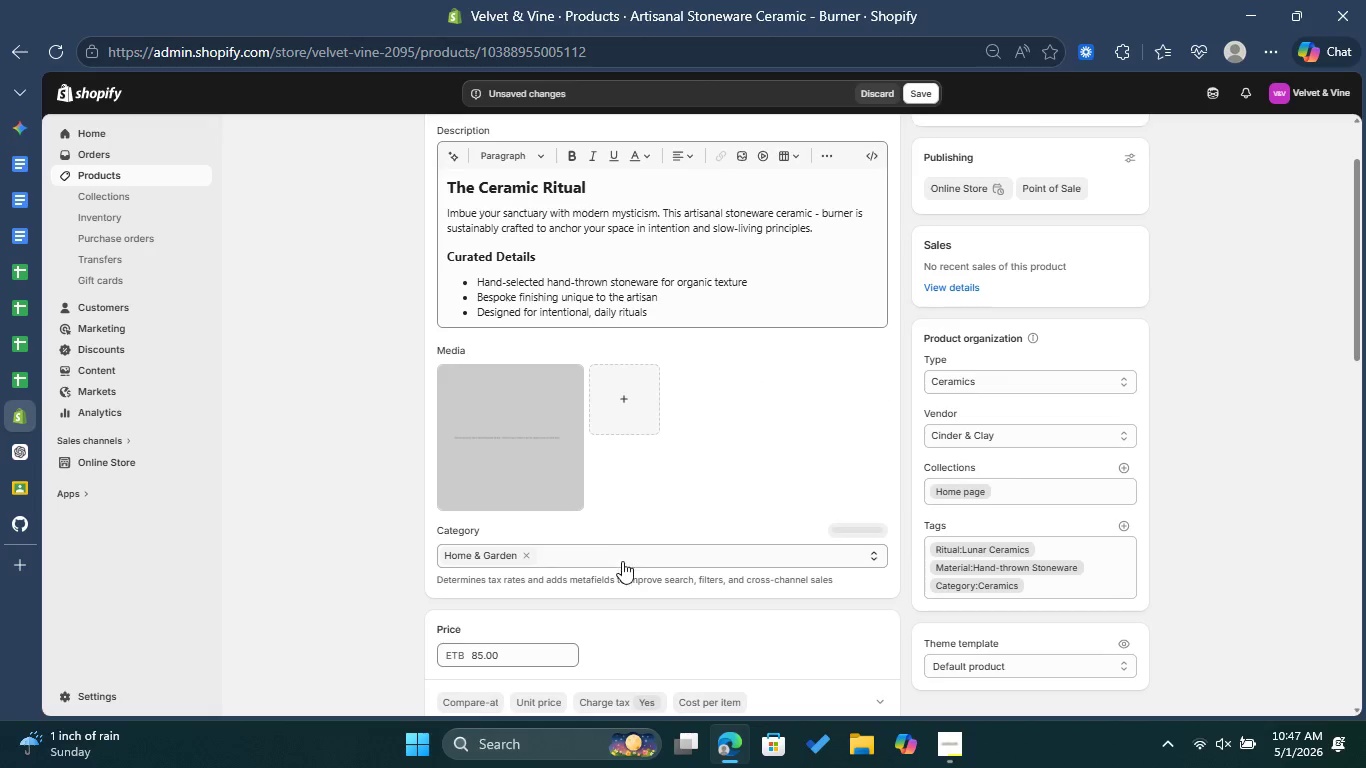 
scroll: coordinate [778, 391], scroll_direction: down, amount: 2.0
 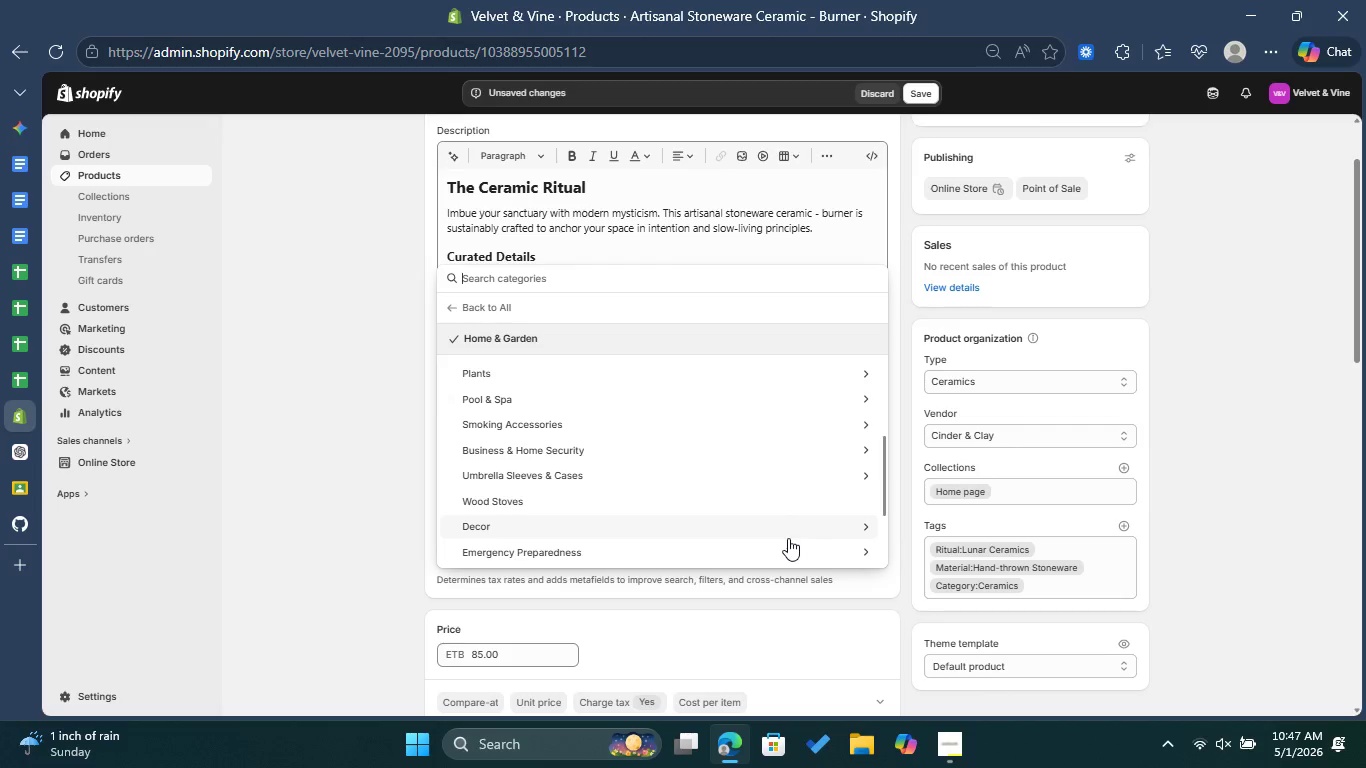 
left_click([851, 527])
 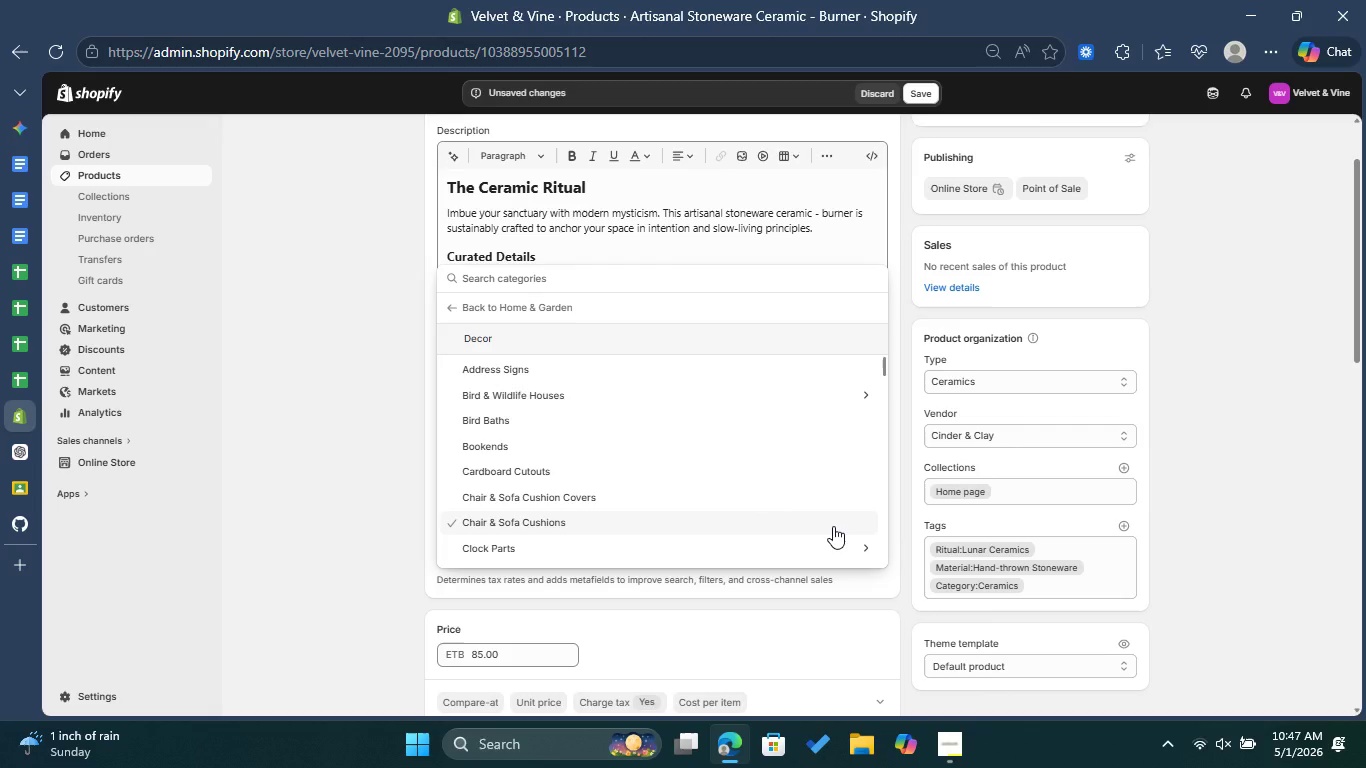 
scroll: coordinate [787, 473], scroll_direction: down, amount: 1.0
 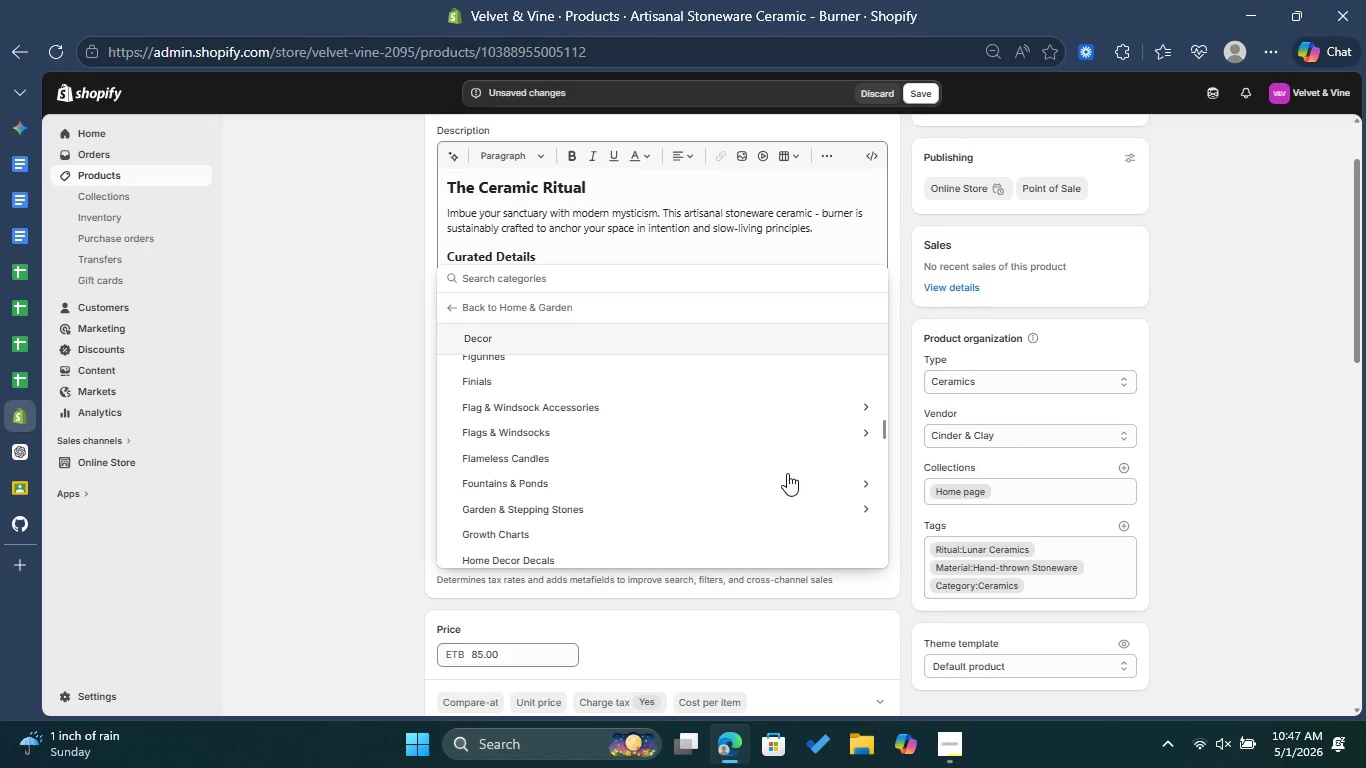 
scroll: coordinate [787, 473], scroll_direction: up, amount: 1.0
 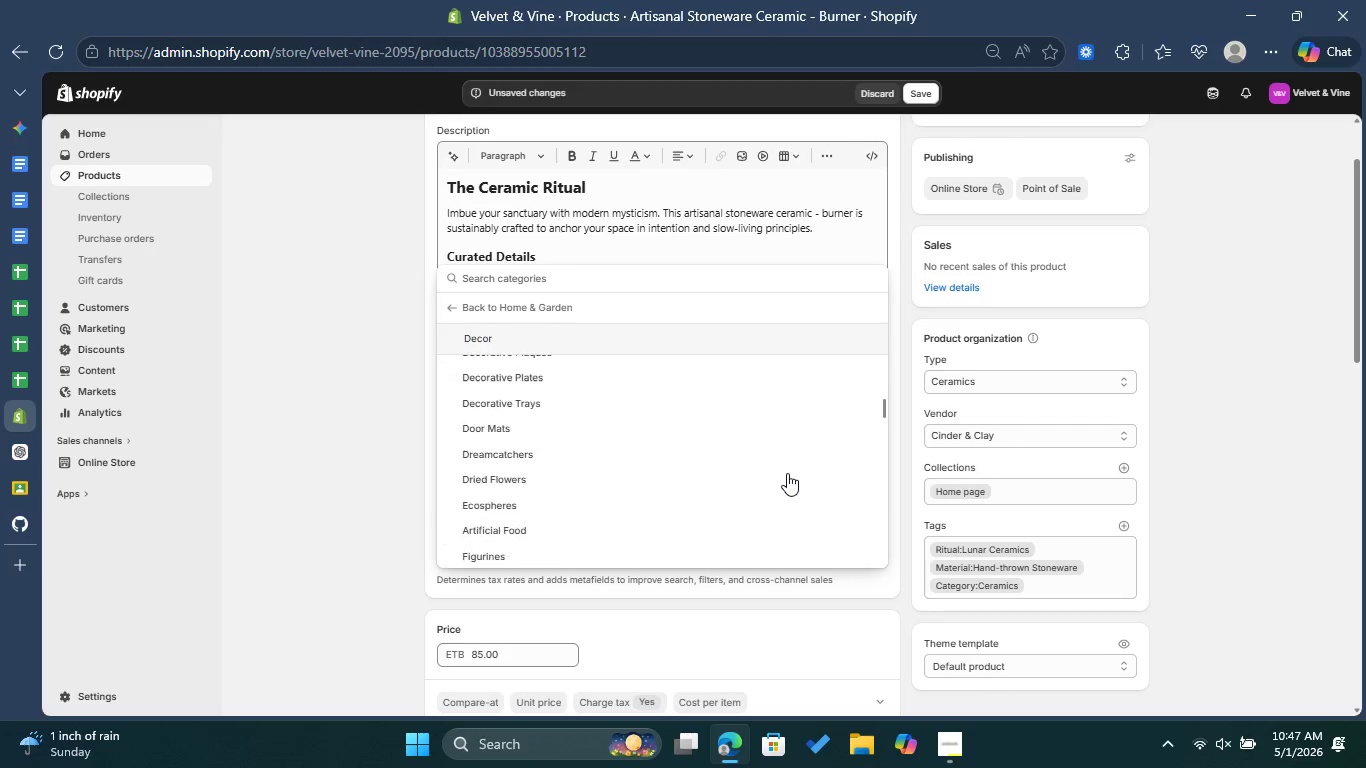 
scroll: coordinate [787, 473], scroll_direction: down, amount: 2.0
 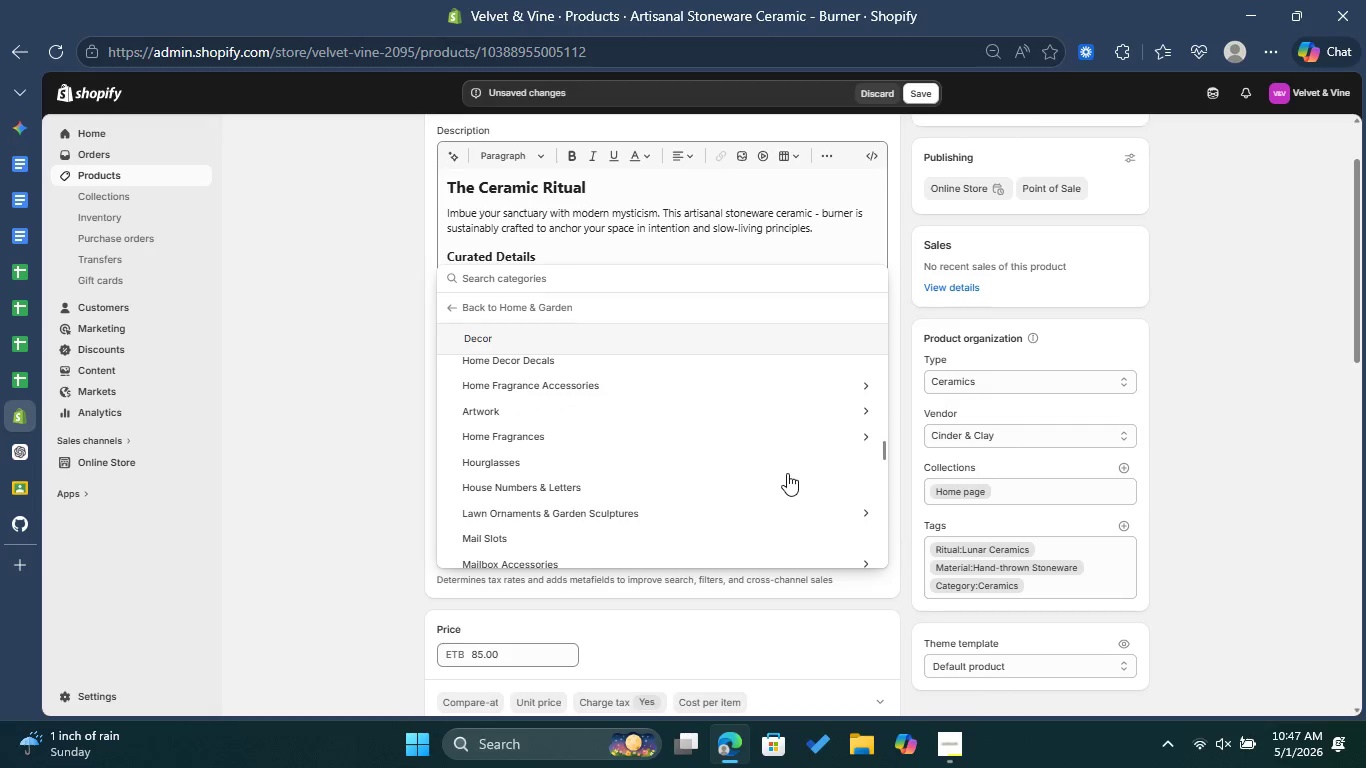 
scroll: coordinate [774, 467], scroll_direction: up, amount: 1.0
 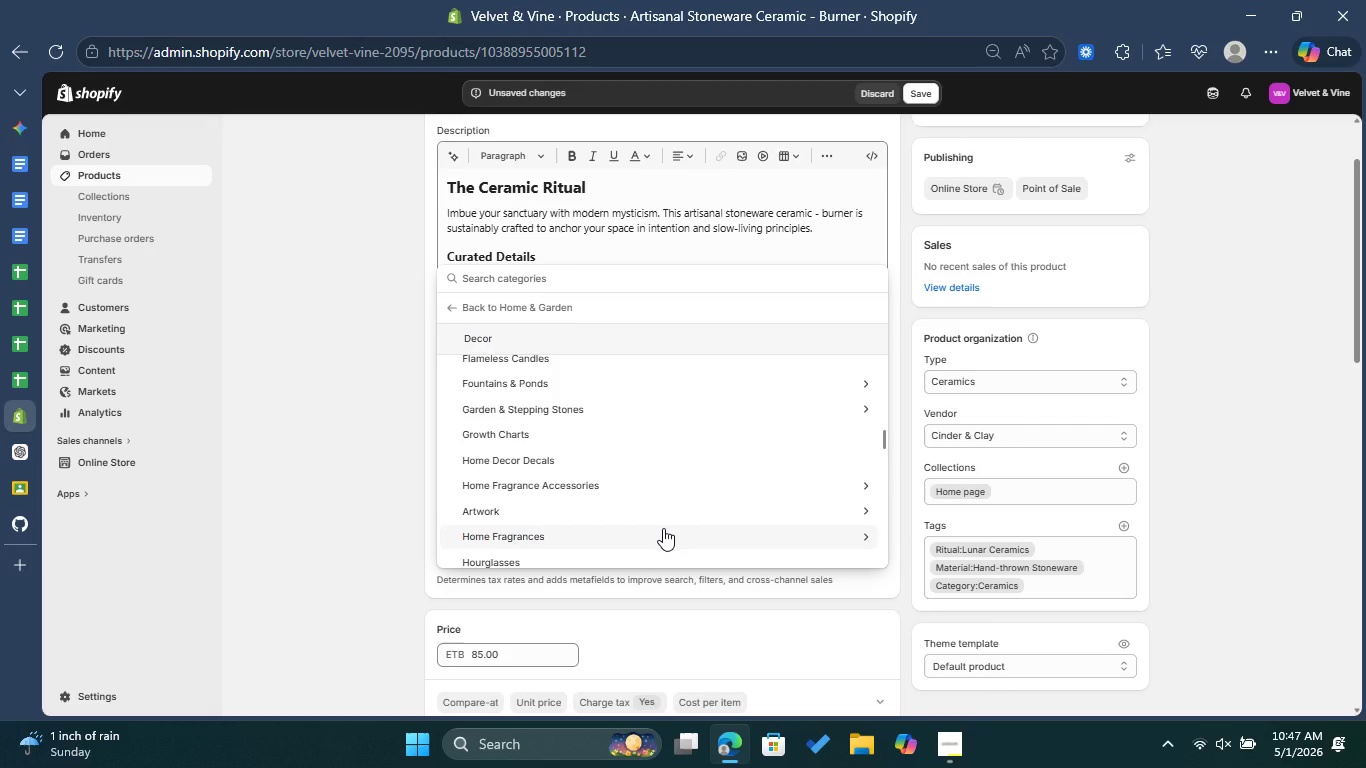 
left_click([646, 481])
 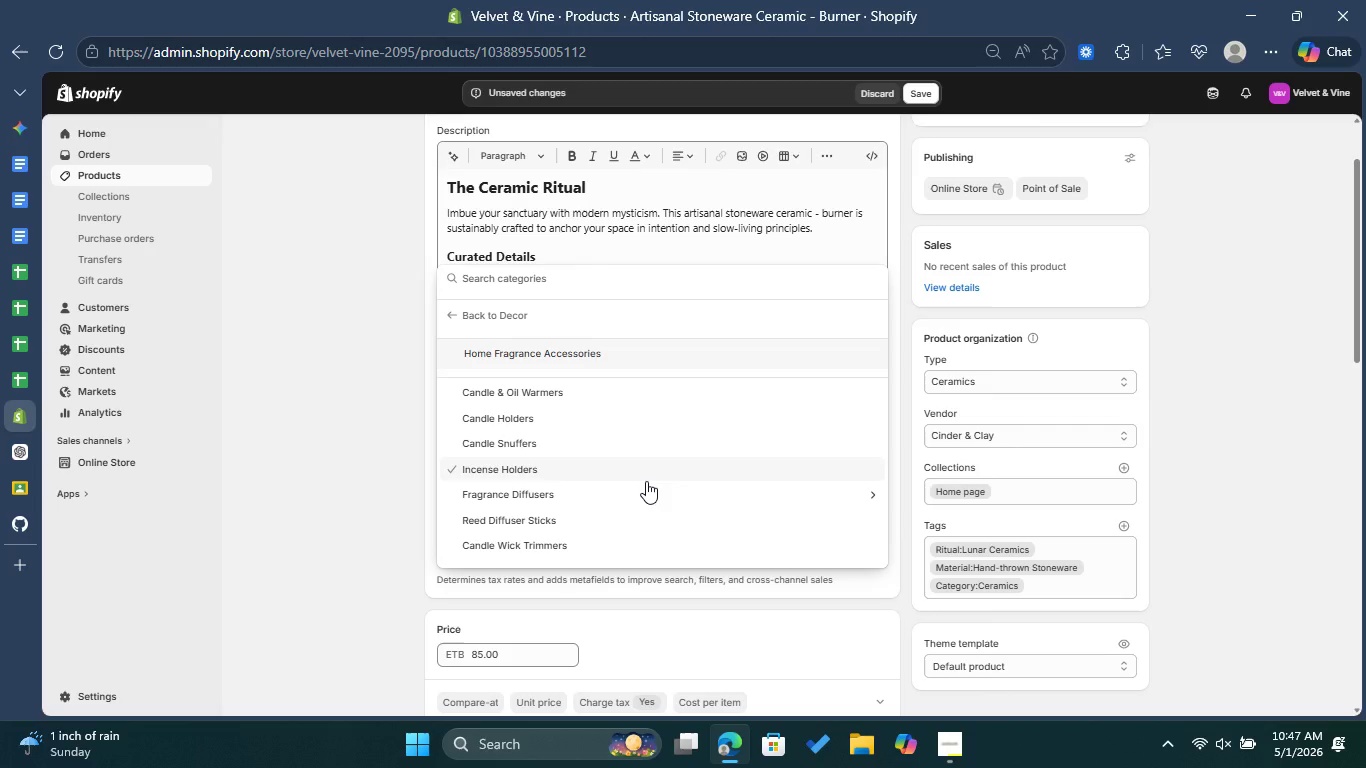 
scroll: coordinate [646, 481], scroll_direction: down, amount: 1.0
 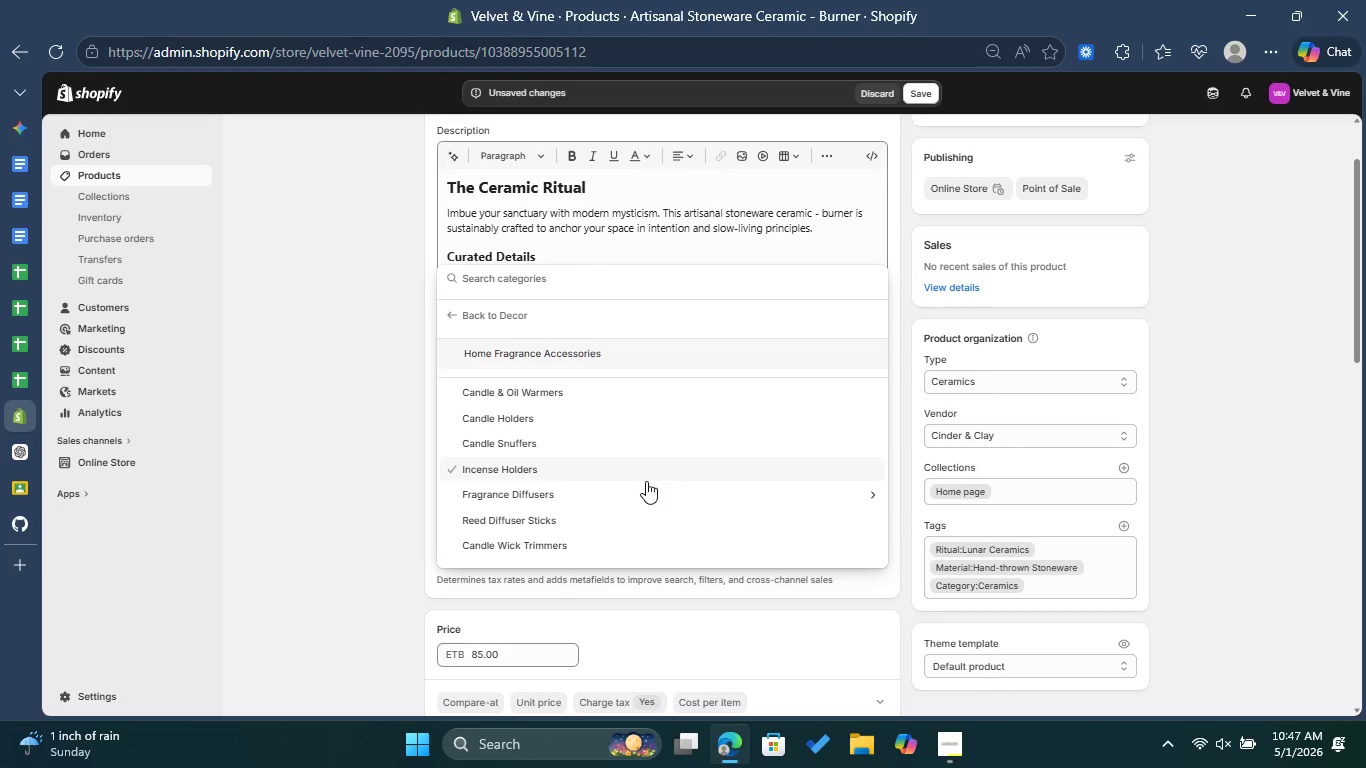 
scroll: coordinate [646, 481], scroll_direction: up, amount: 2.0
 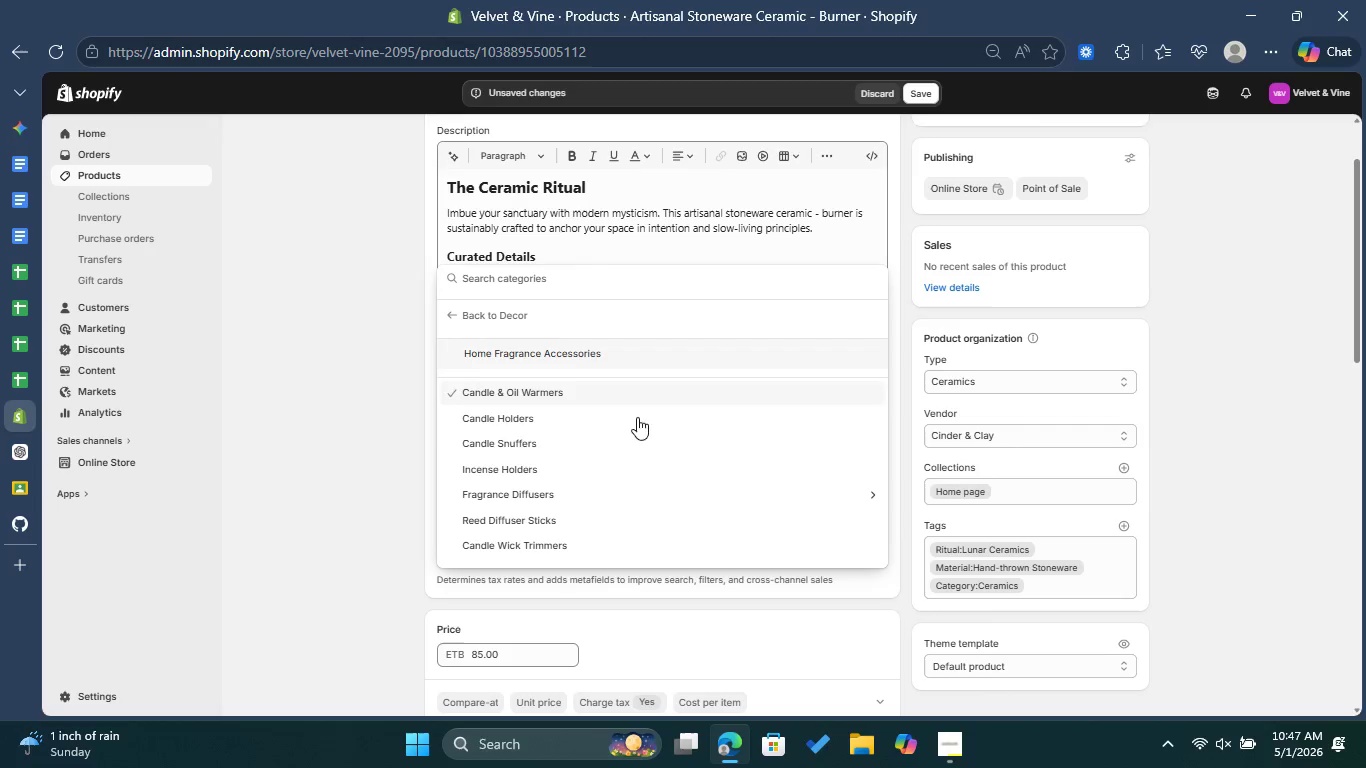 
scroll: coordinate [646, 521], scroll_direction: down, amount: 4.0
 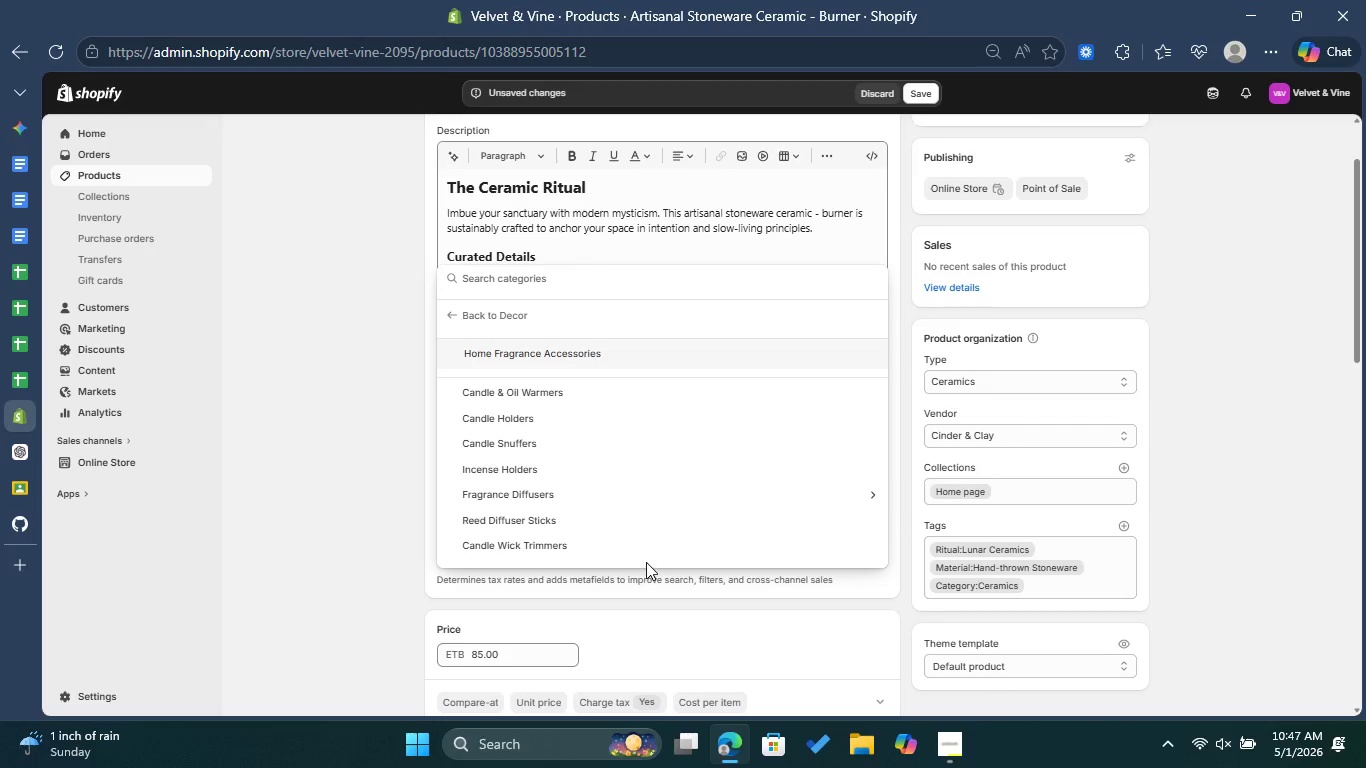 
scroll: coordinate [641, 548], scroll_direction: up, amount: 2.0
 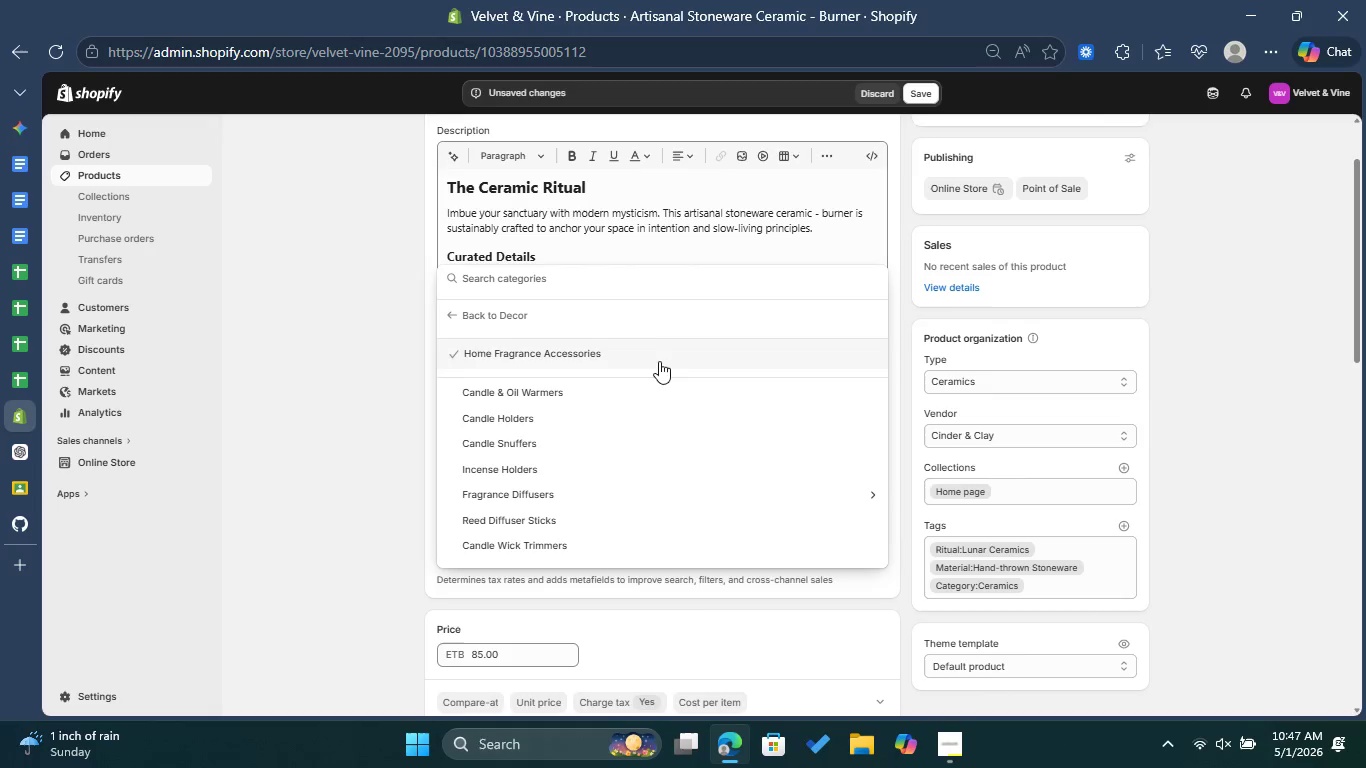 
scroll: coordinate [645, 397], scroll_direction: down, amount: 8.0
 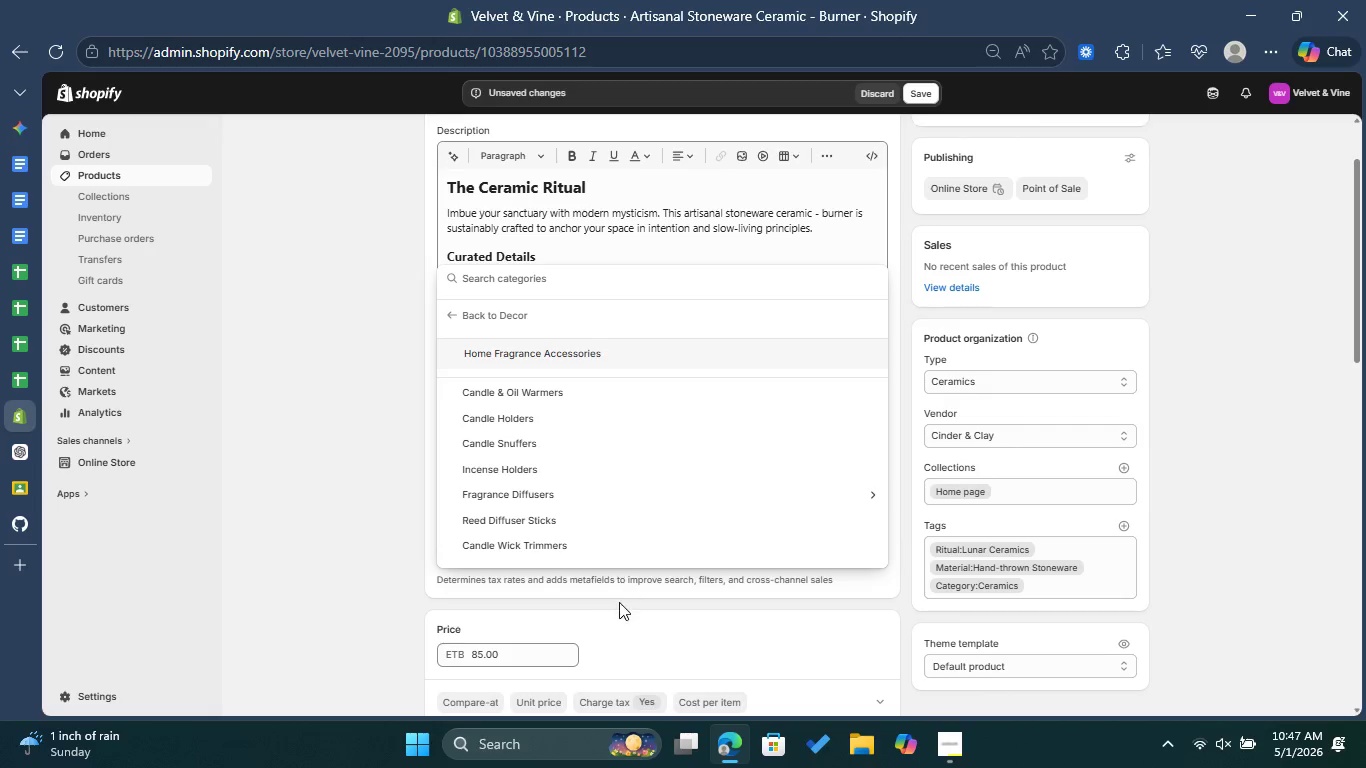 
left_click([646, 597])
 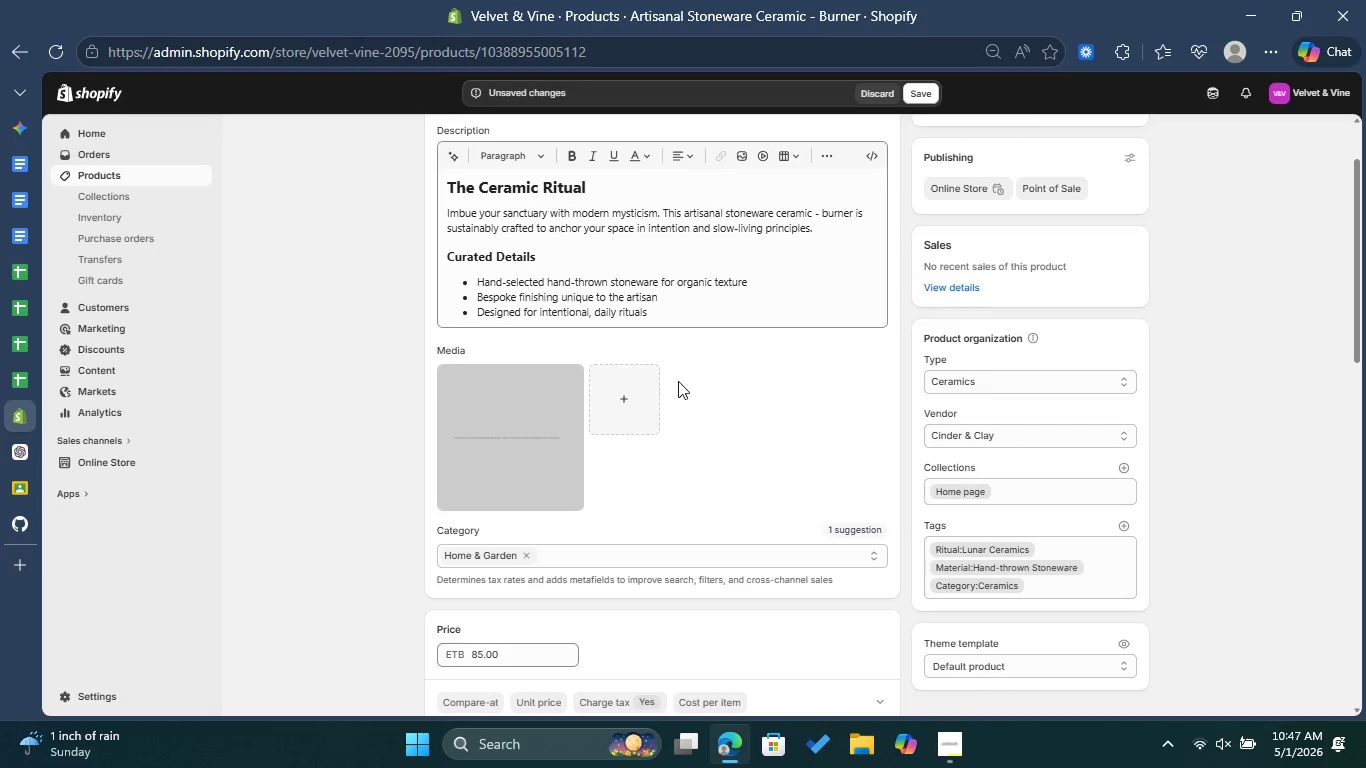 
left_click([12, 301])
 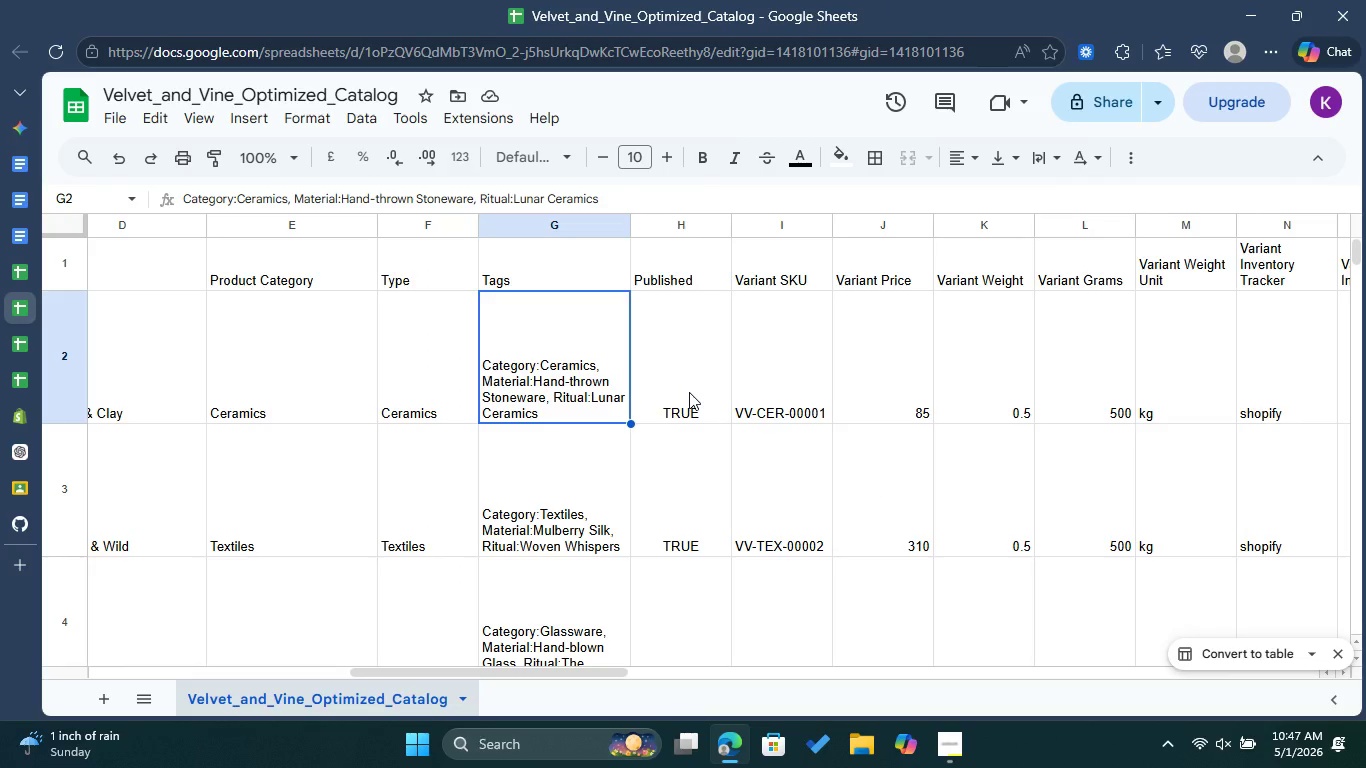 
left_click([689, 392])
 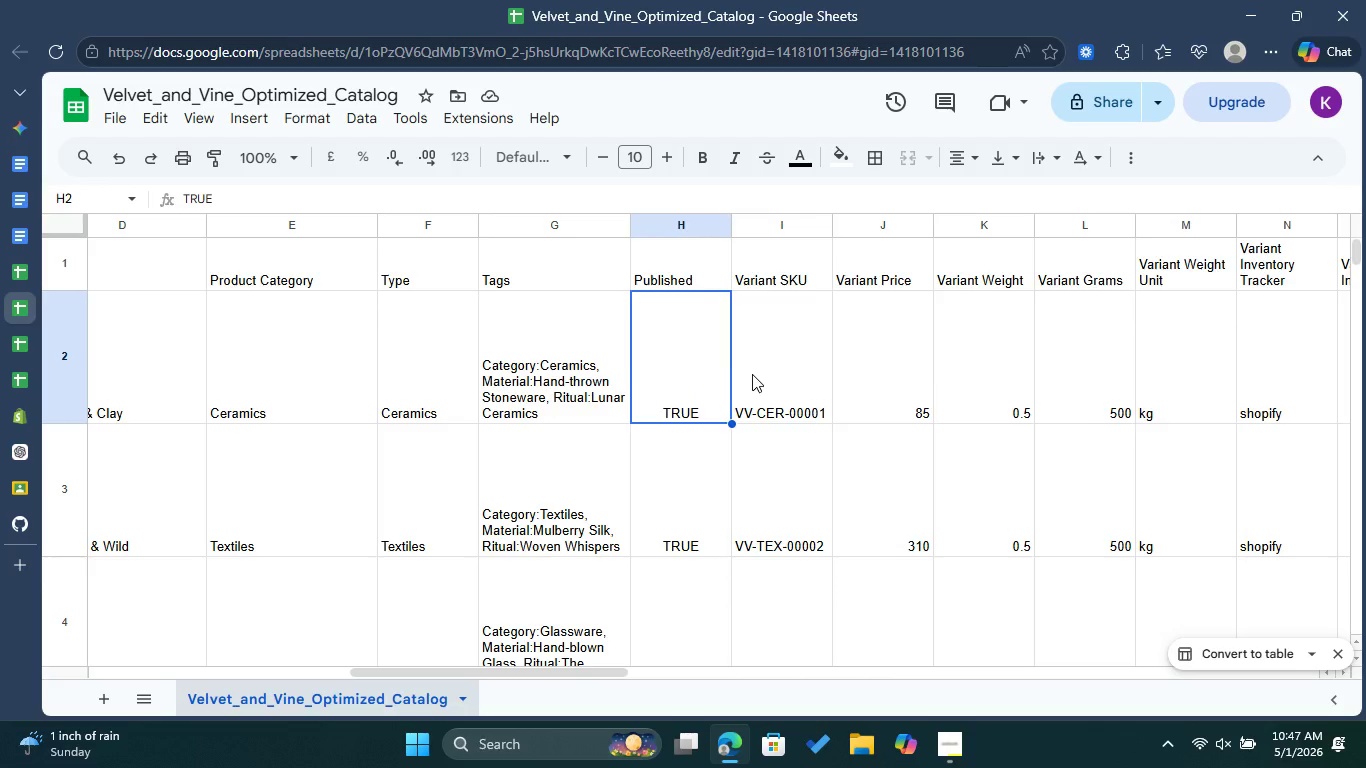 
left_click_drag(start_coordinate=[755, 370], to_coordinate=[761, 369])
 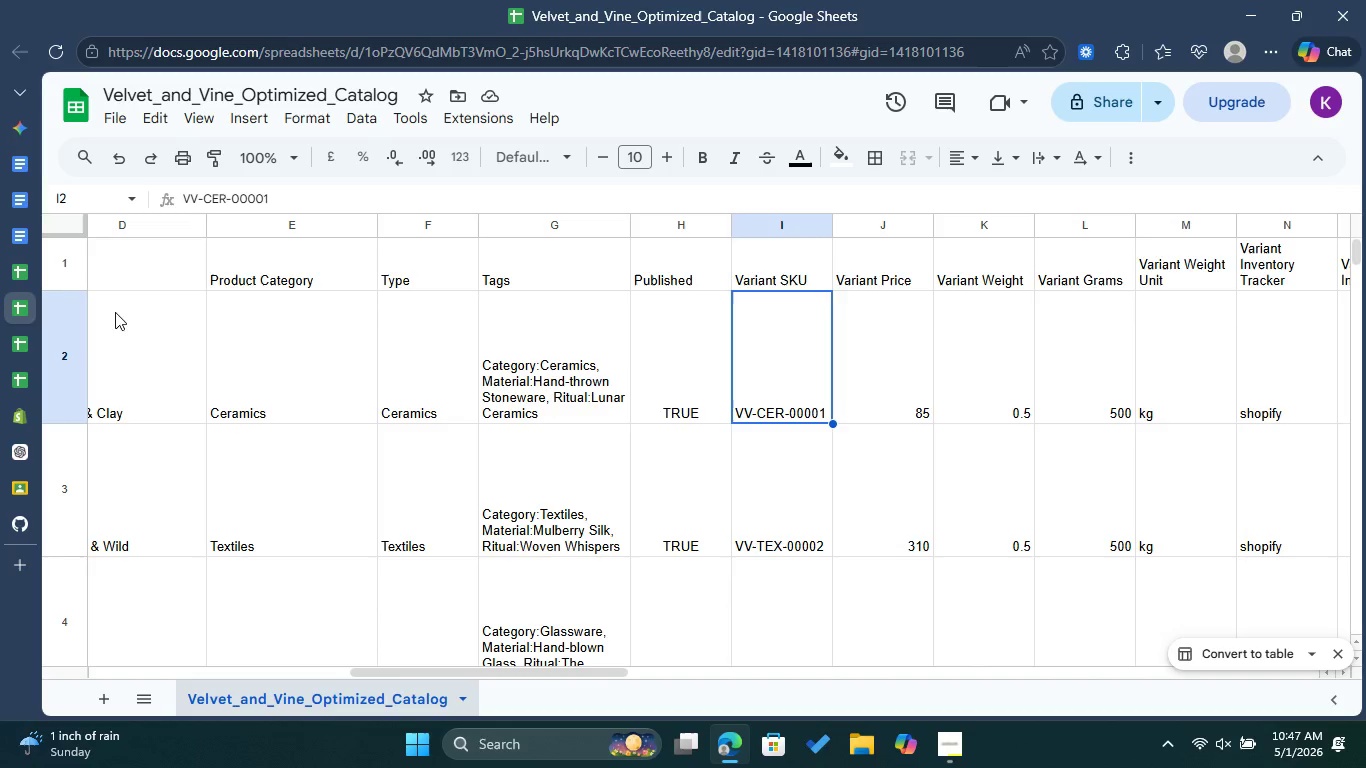 
mouse_move([32, 297])
 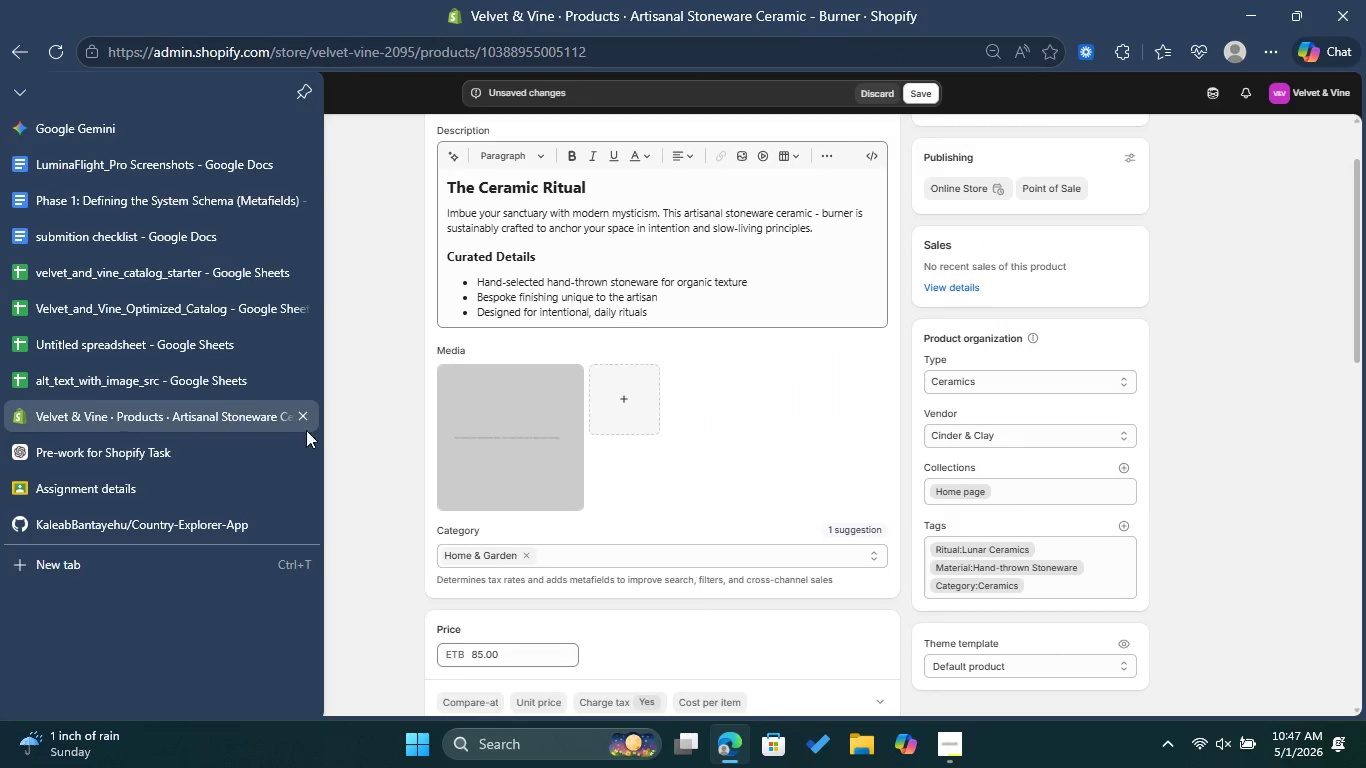 
scroll: coordinate [1142, 375], scroll_direction: up, amount: 4.0
 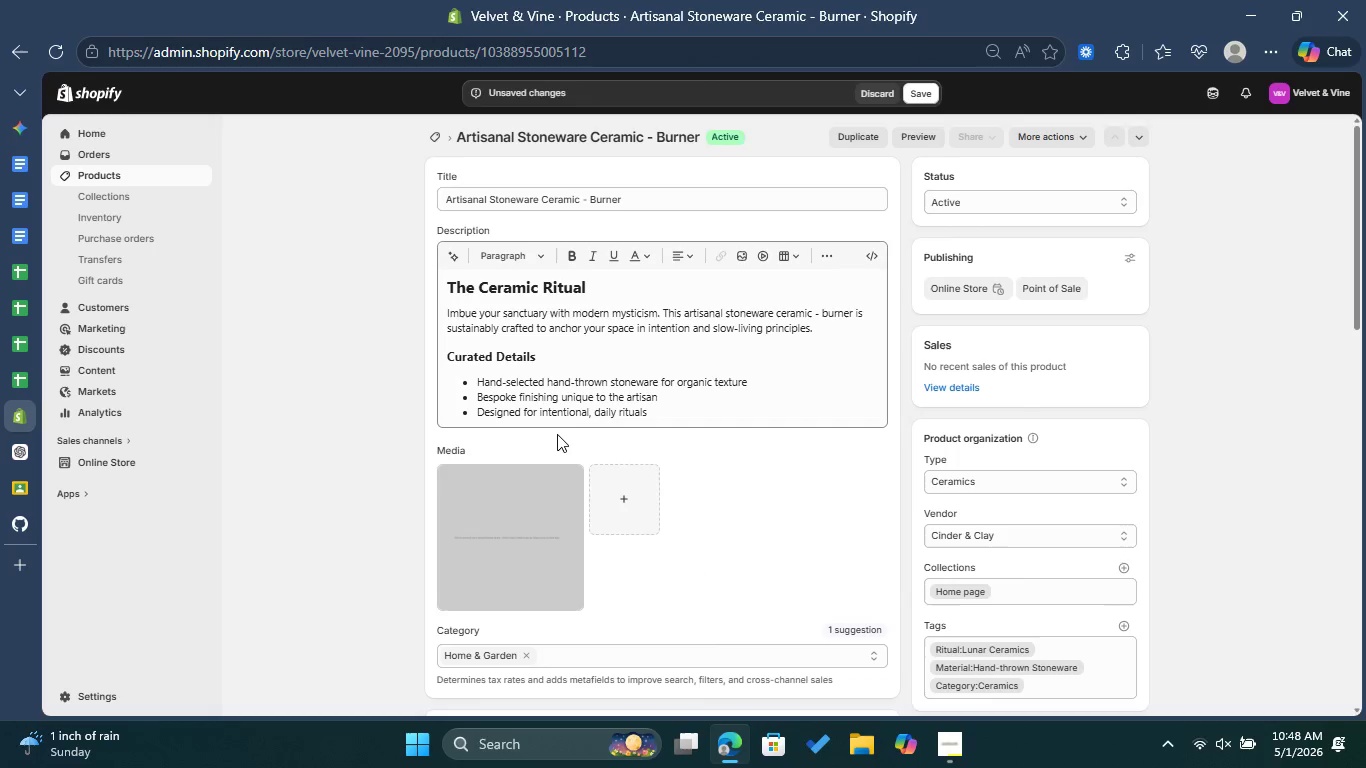 
scroll: coordinate [631, 536], scroll_direction: down, amount: 7.0
 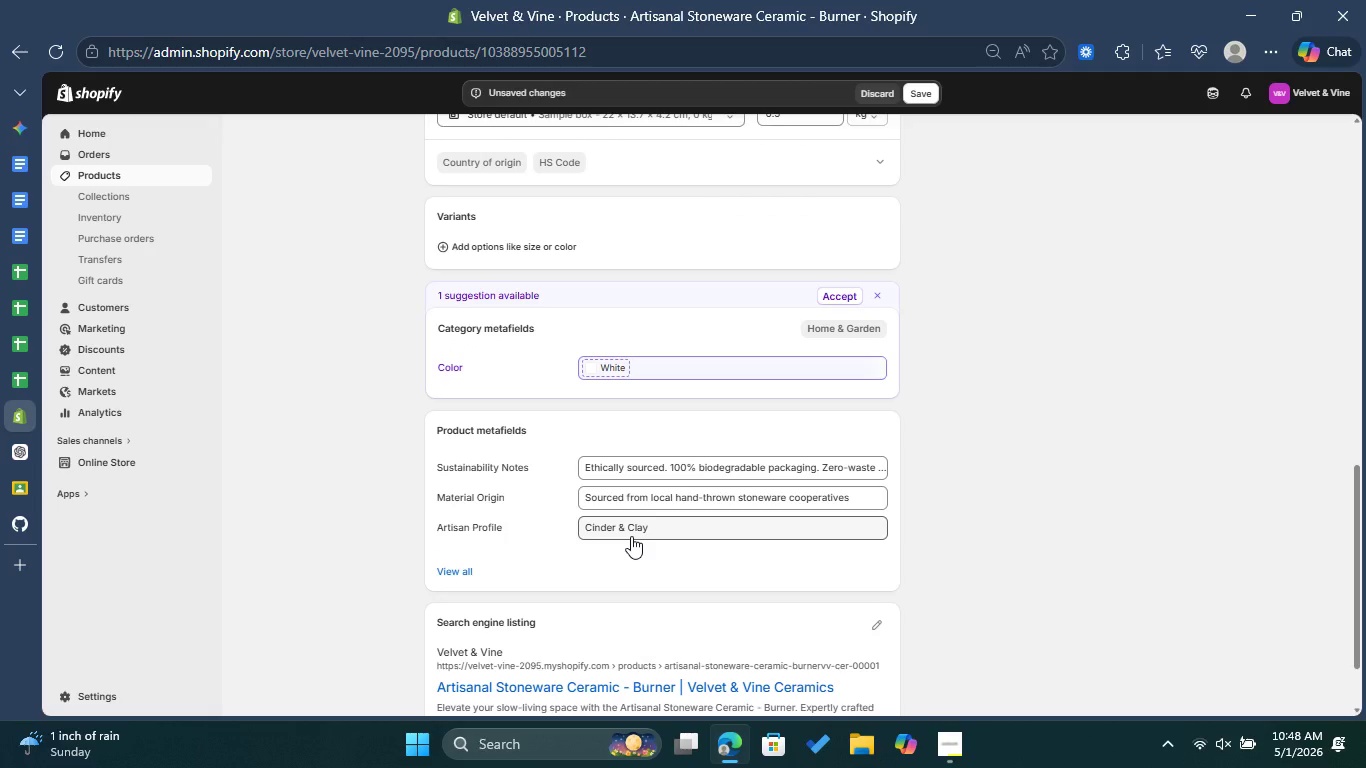 
scroll: coordinate [631, 536], scroll_direction: up, amount: 3.0
 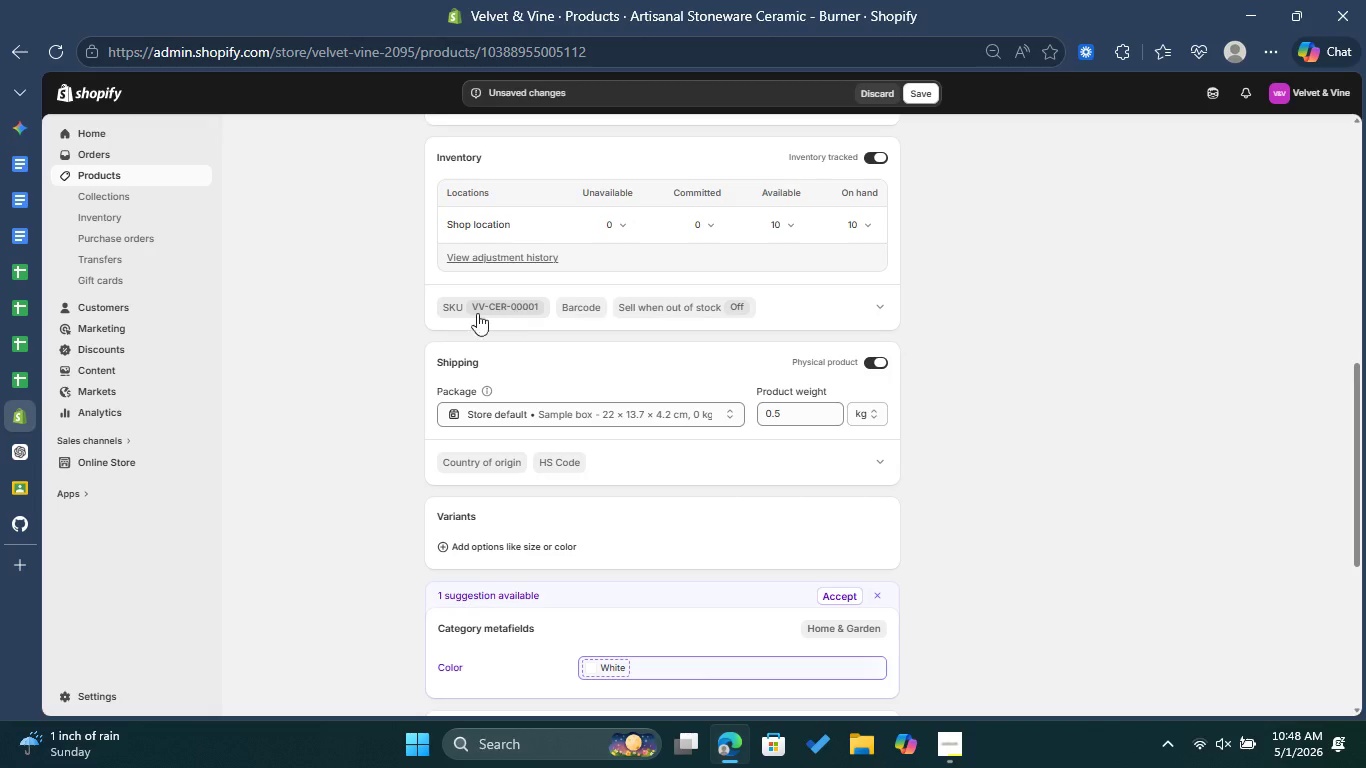 
wait(6.35)
 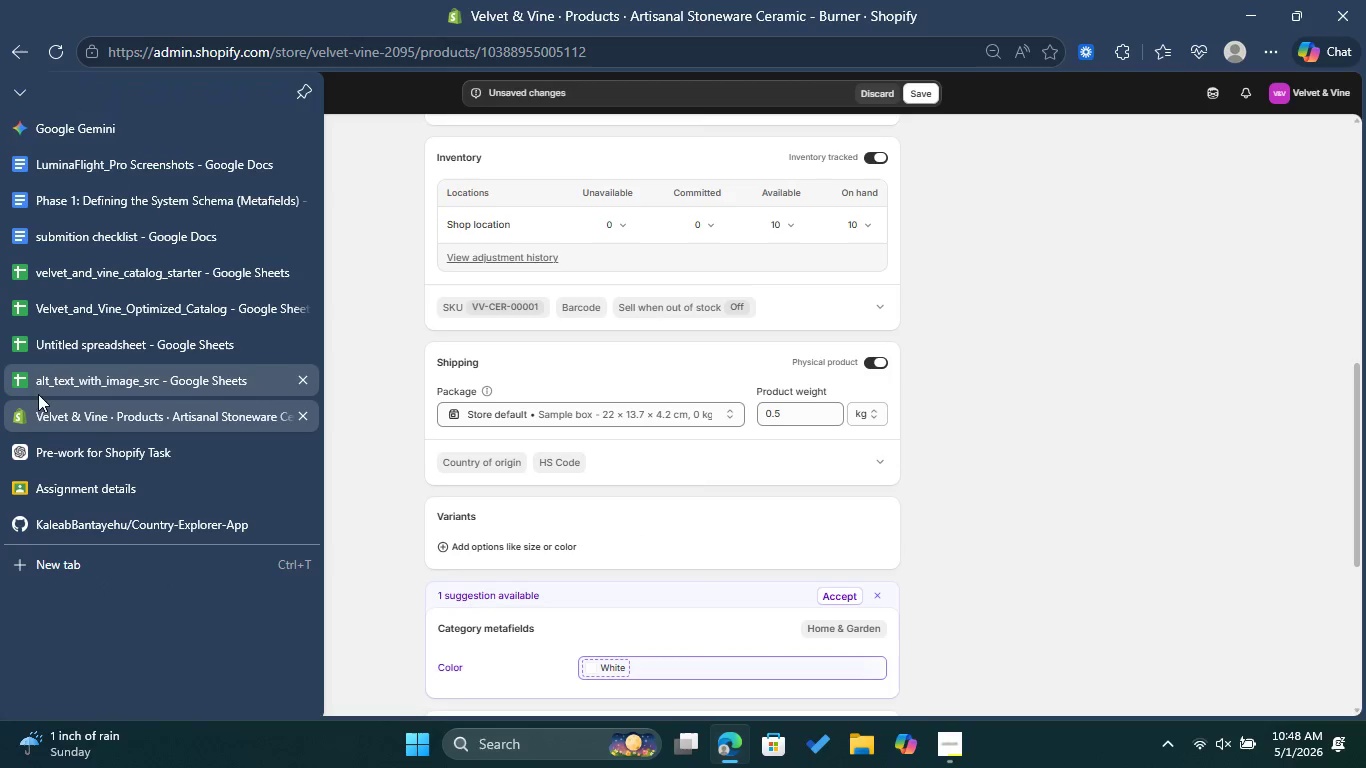 
left_click([24, 313])
 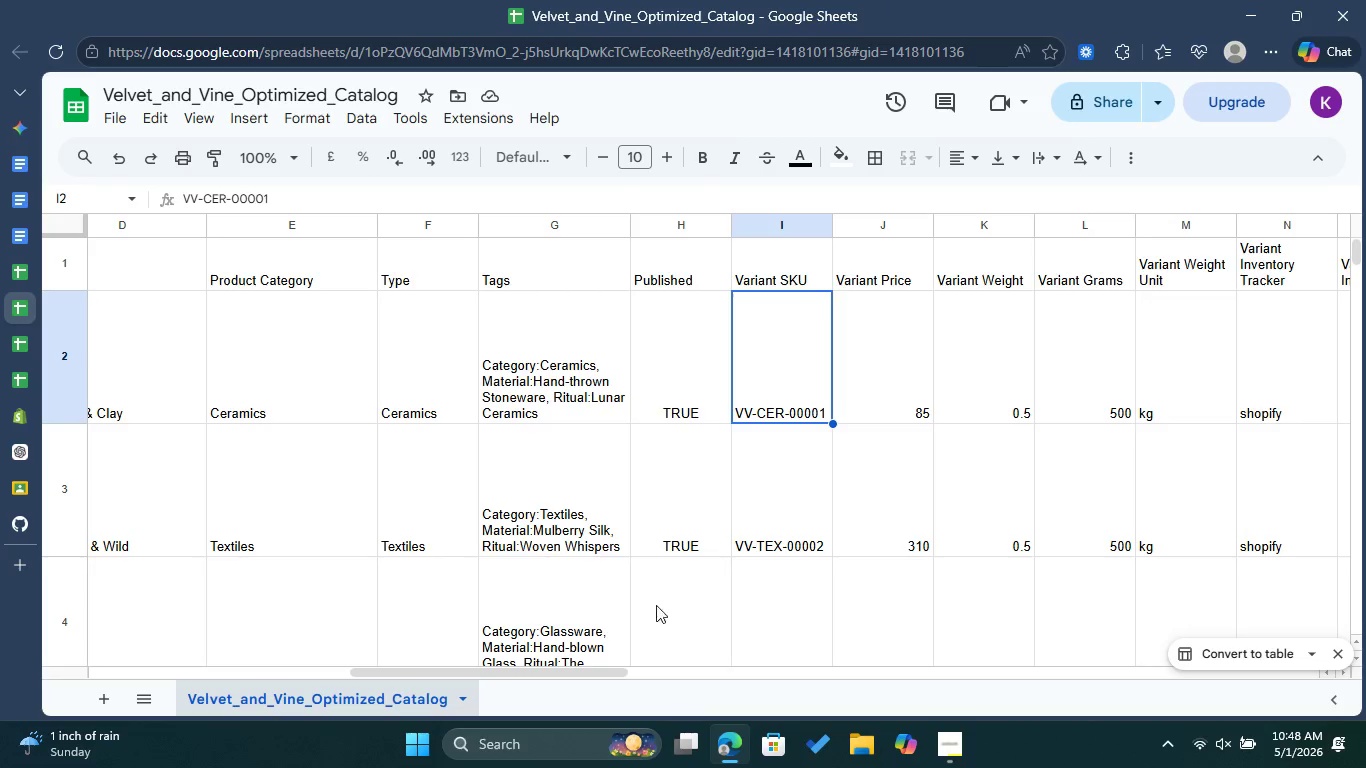 
left_click_drag(start_coordinate=[541, 671], to_coordinate=[620, 667])
 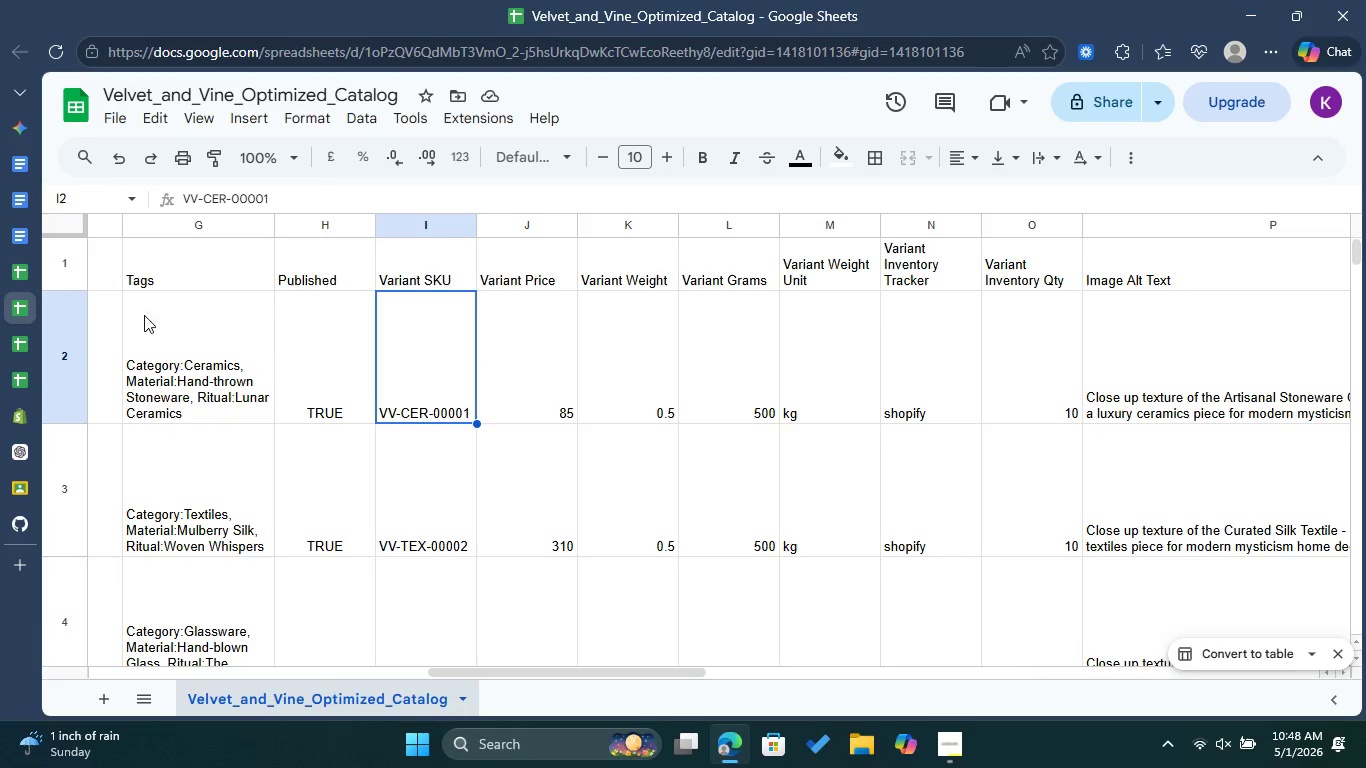 
left_click([12, 411])
 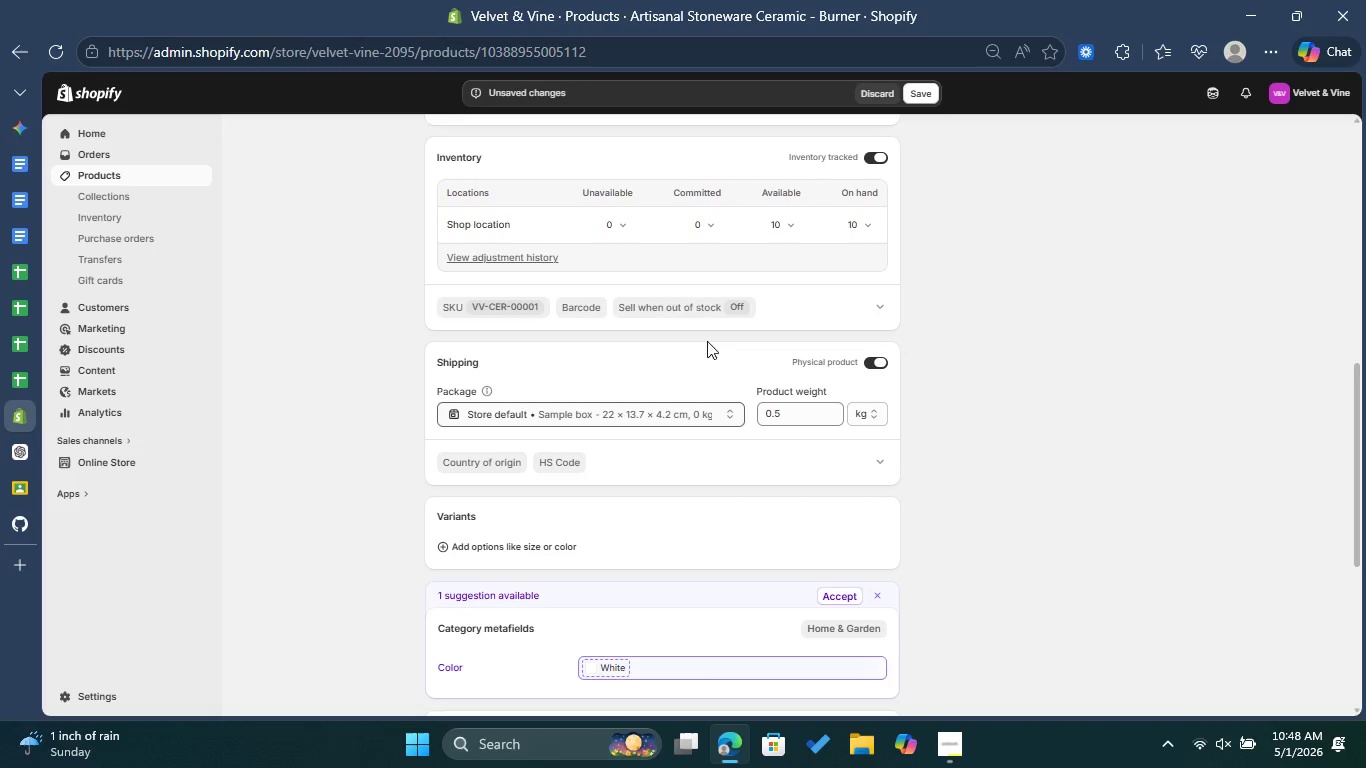 
scroll: coordinate [678, 286], scroll_direction: up, amount: 2.0
 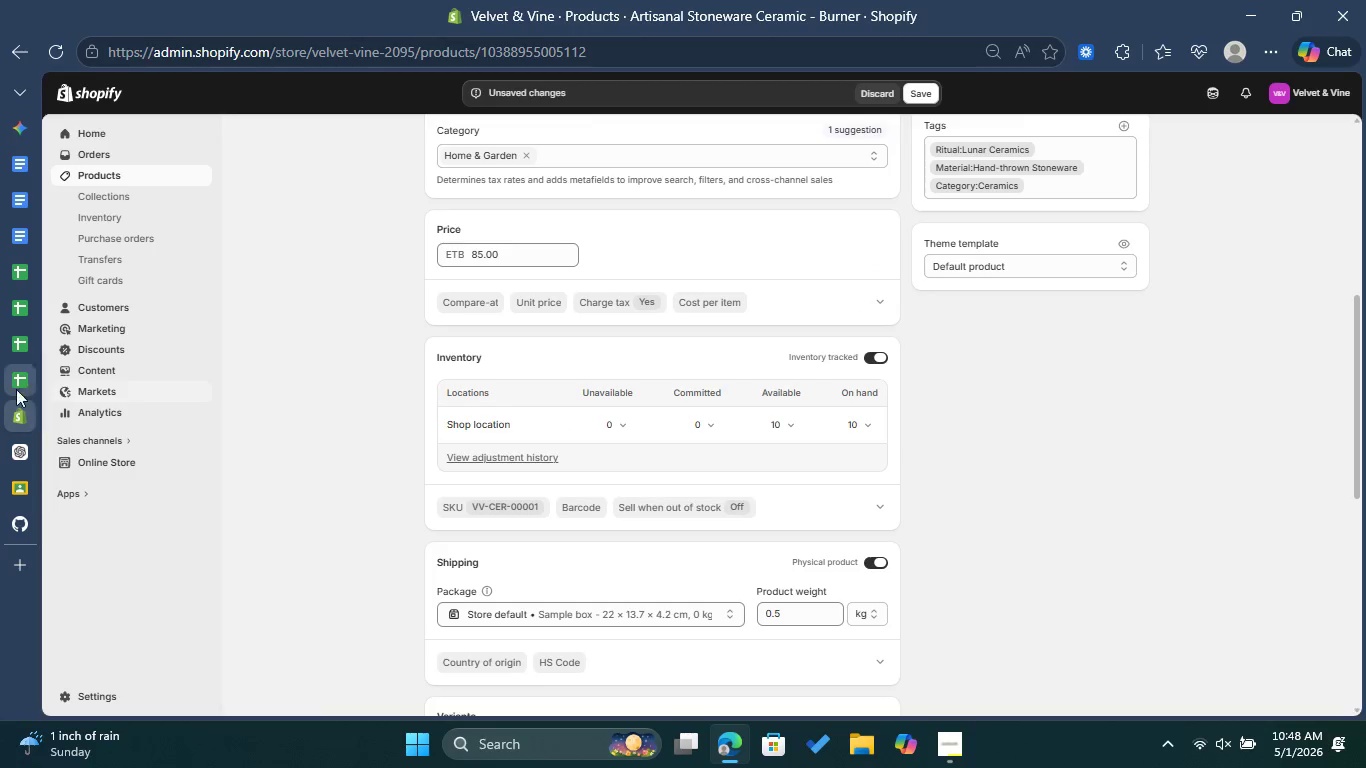 
left_click([26, 319])
 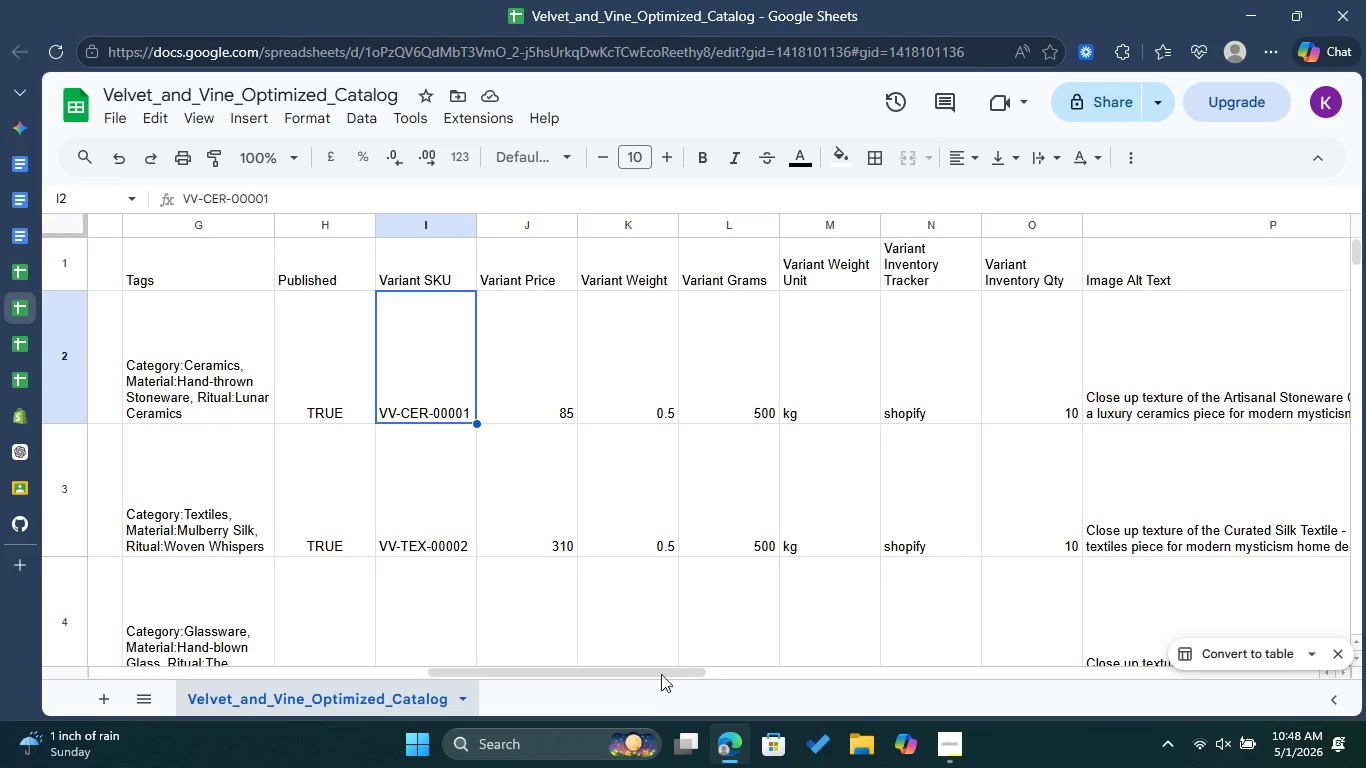 
left_click_drag(start_coordinate=[651, 671], to_coordinate=[781, 671])
 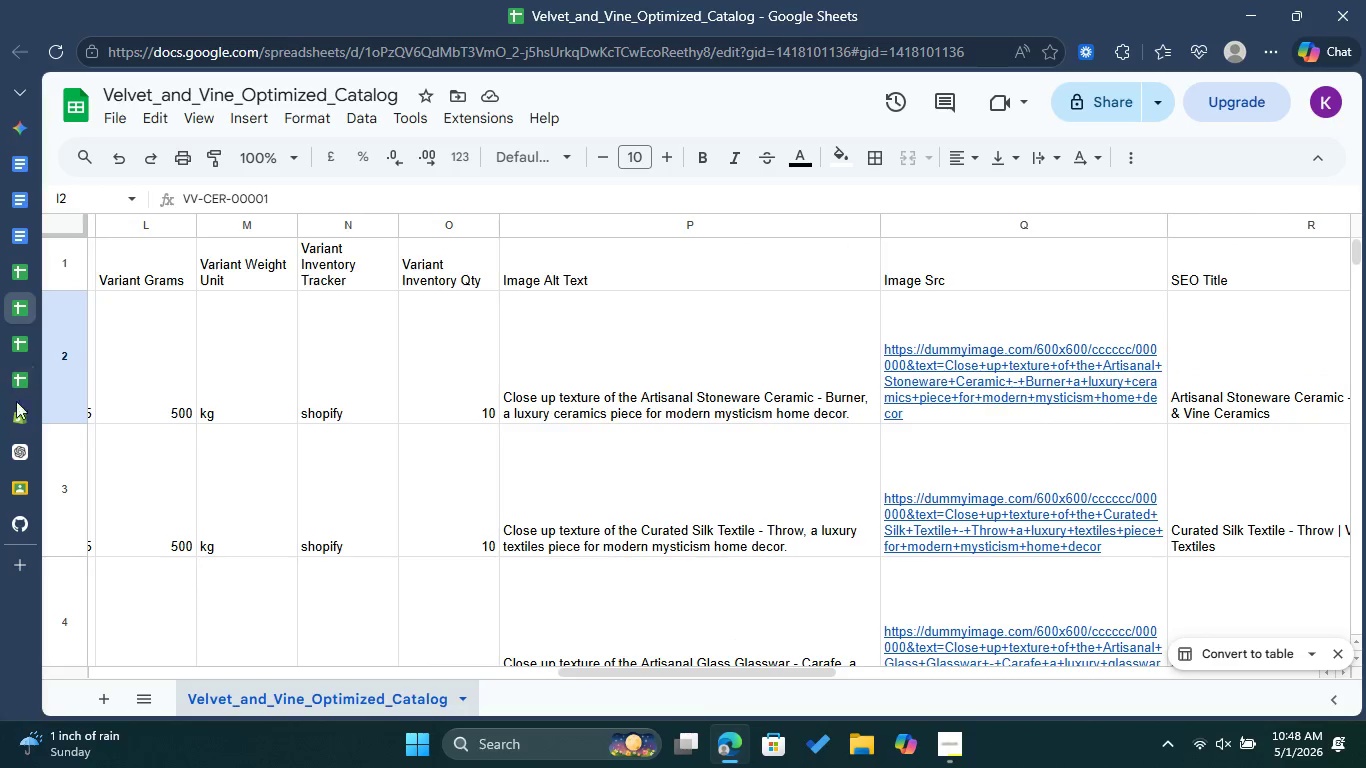 
left_click([20, 412])
 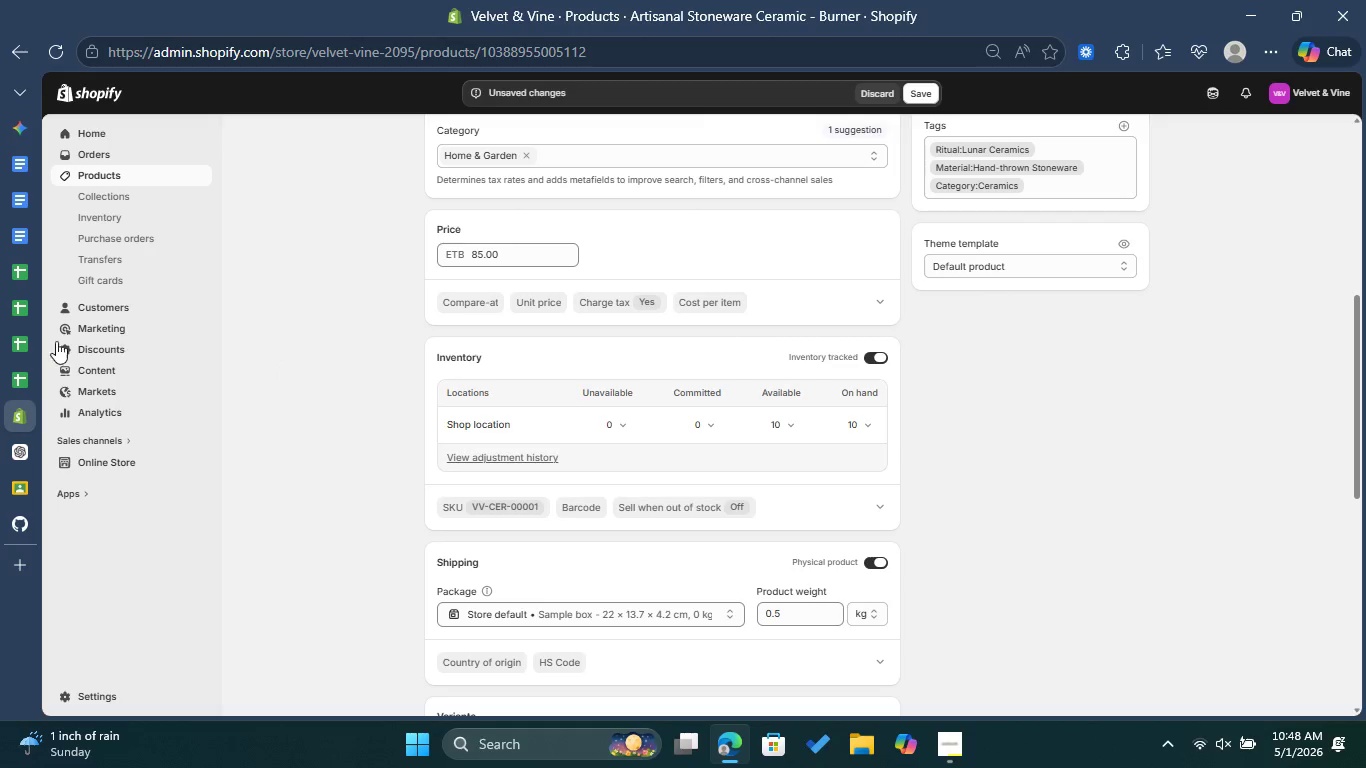 
left_click([29, 312])
 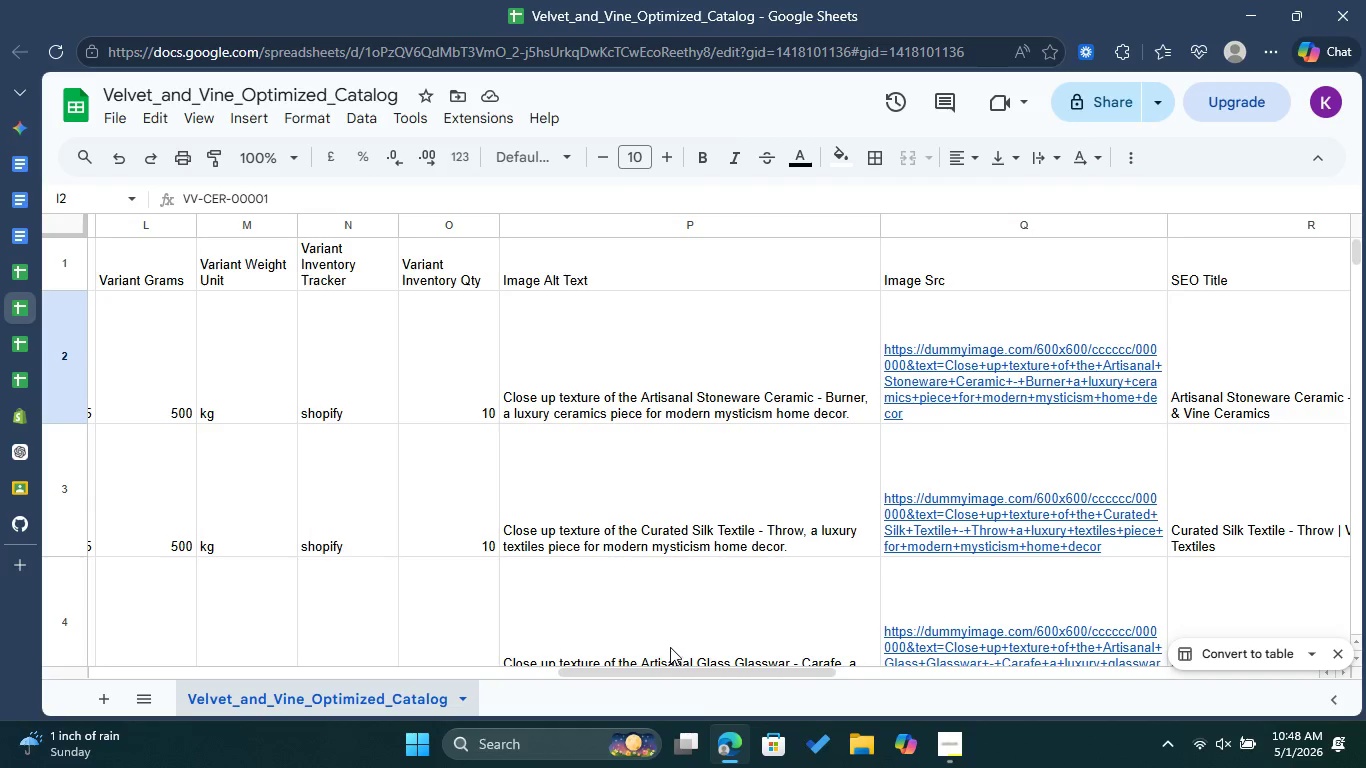 
left_click_drag(start_coordinate=[662, 668], to_coordinate=[229, 634])
 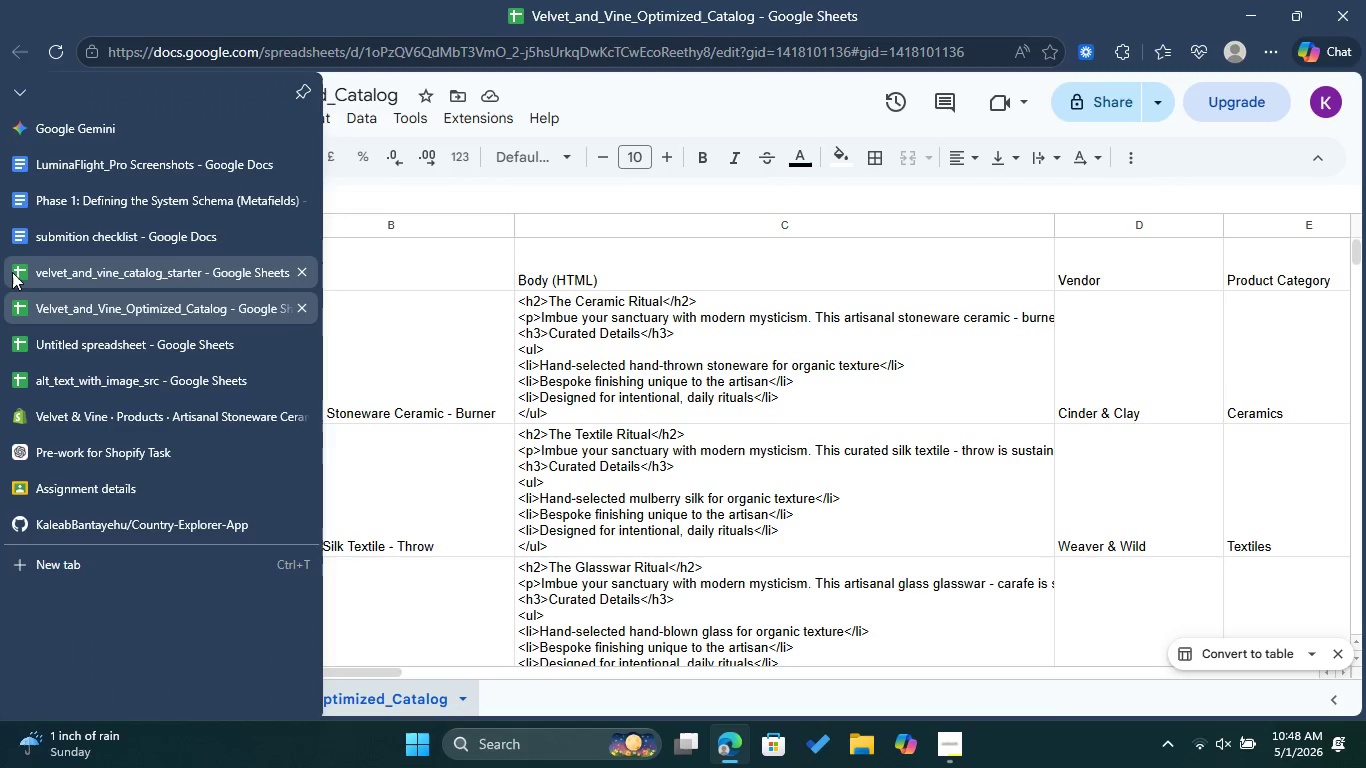 
left_click([12, 272])
 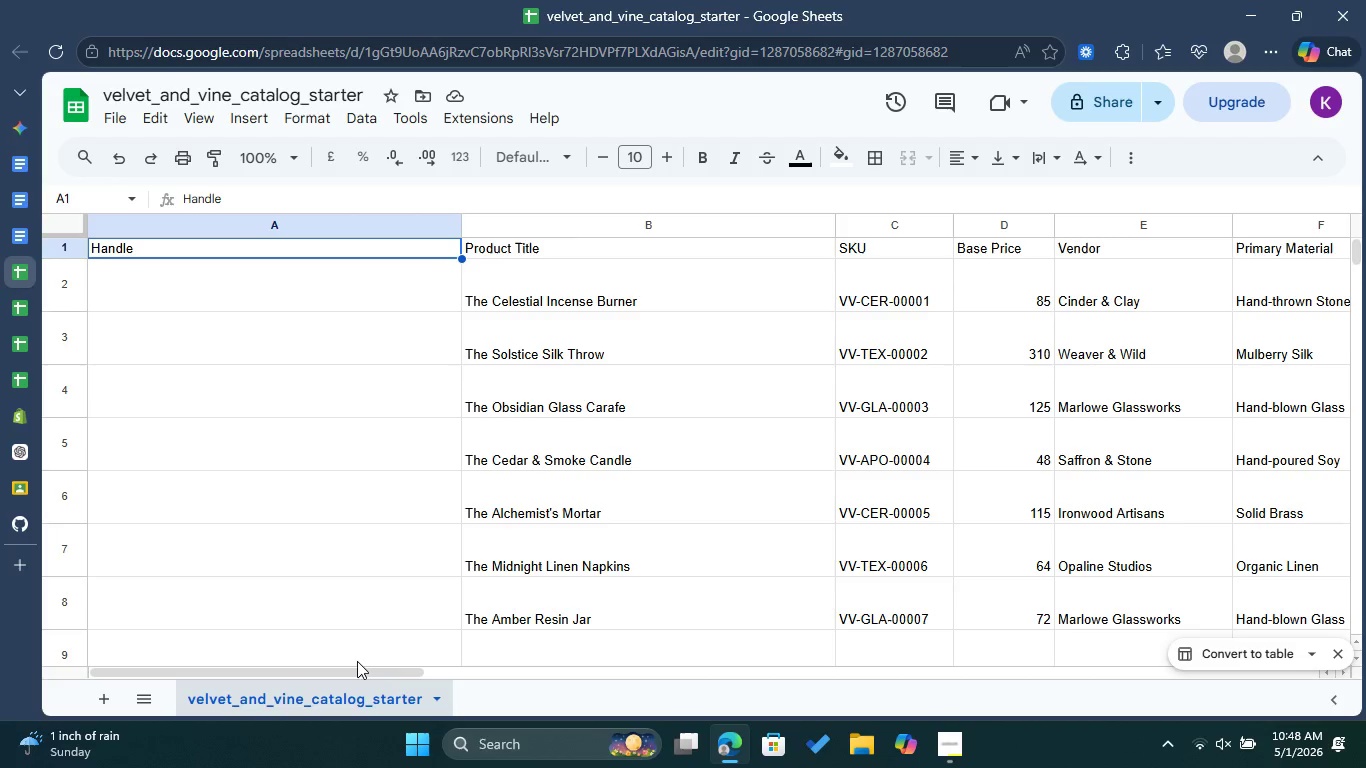 
left_click_drag(start_coordinate=[356, 667], to_coordinate=[501, 693])
 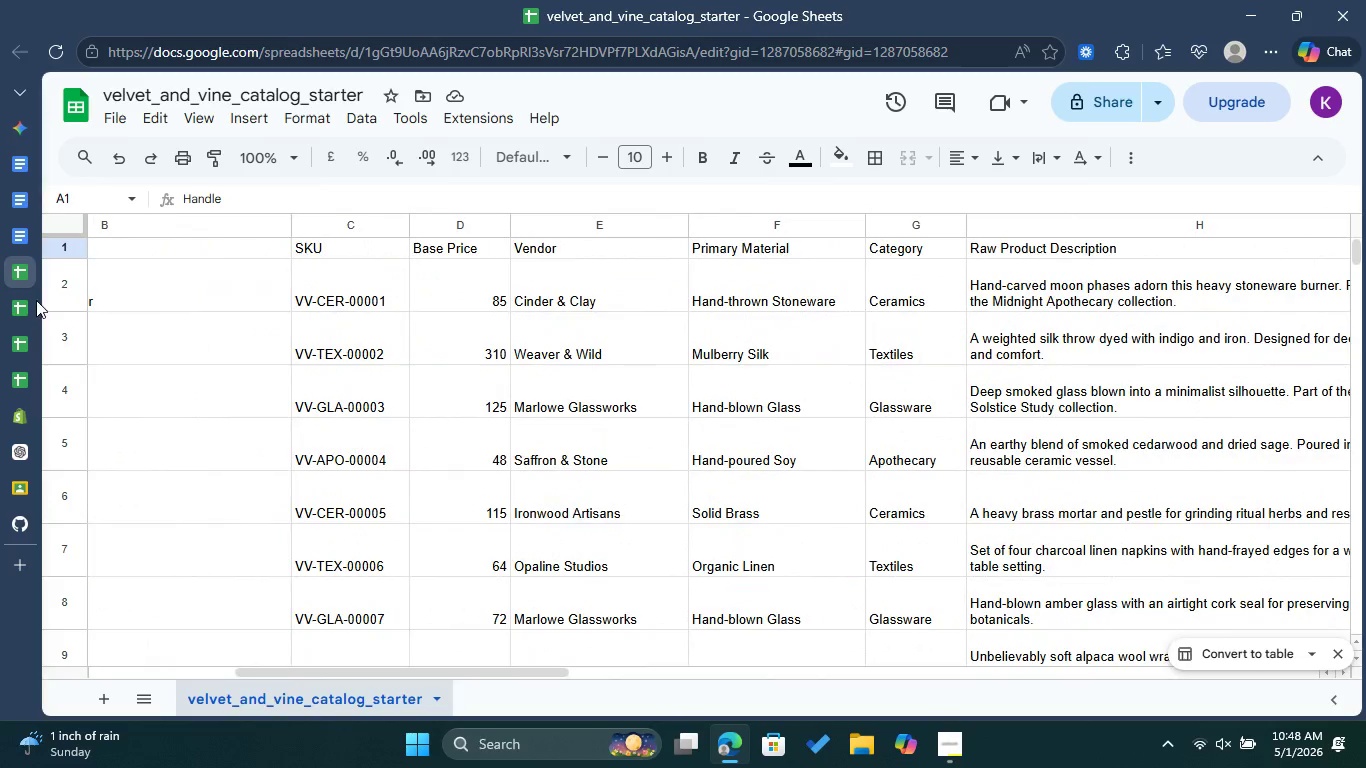 
left_click([8, 298])
 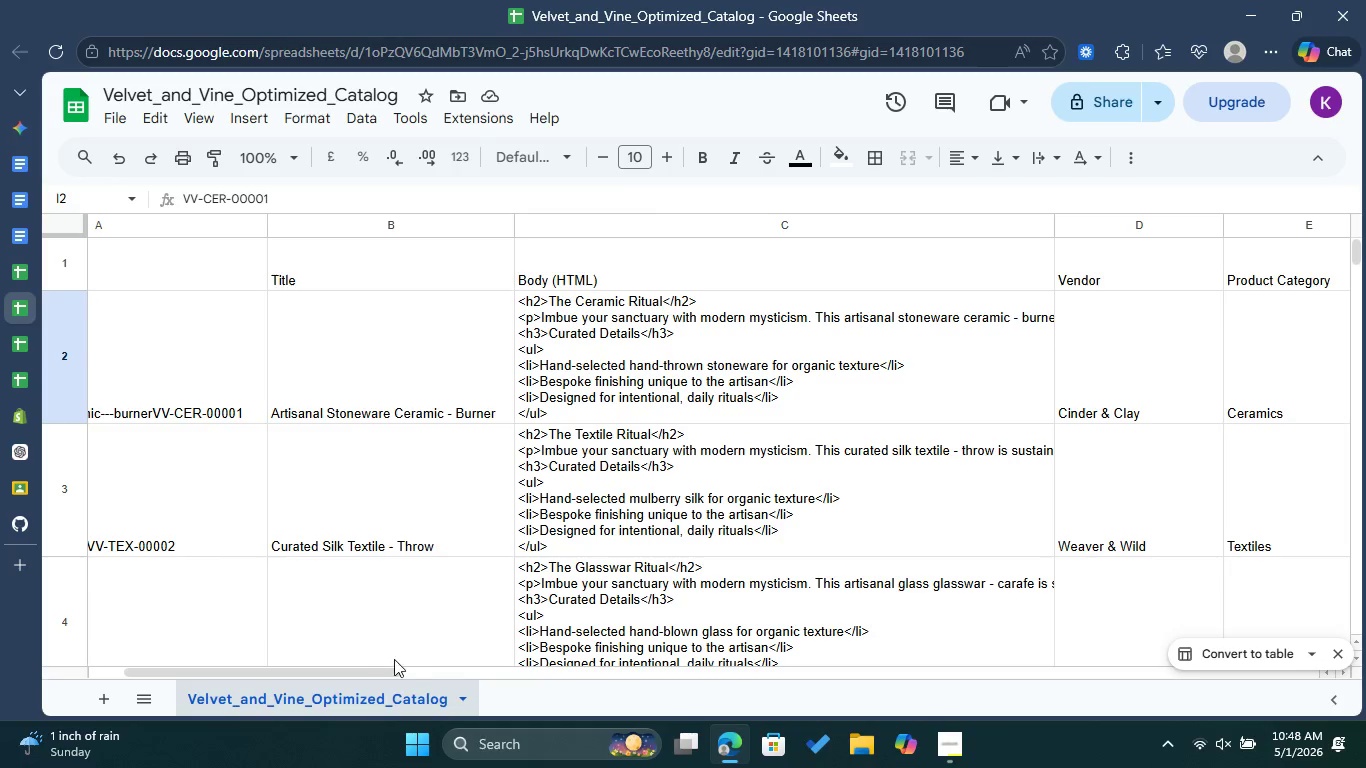 
left_click_drag(start_coordinate=[360, 667], to_coordinate=[808, 698])
 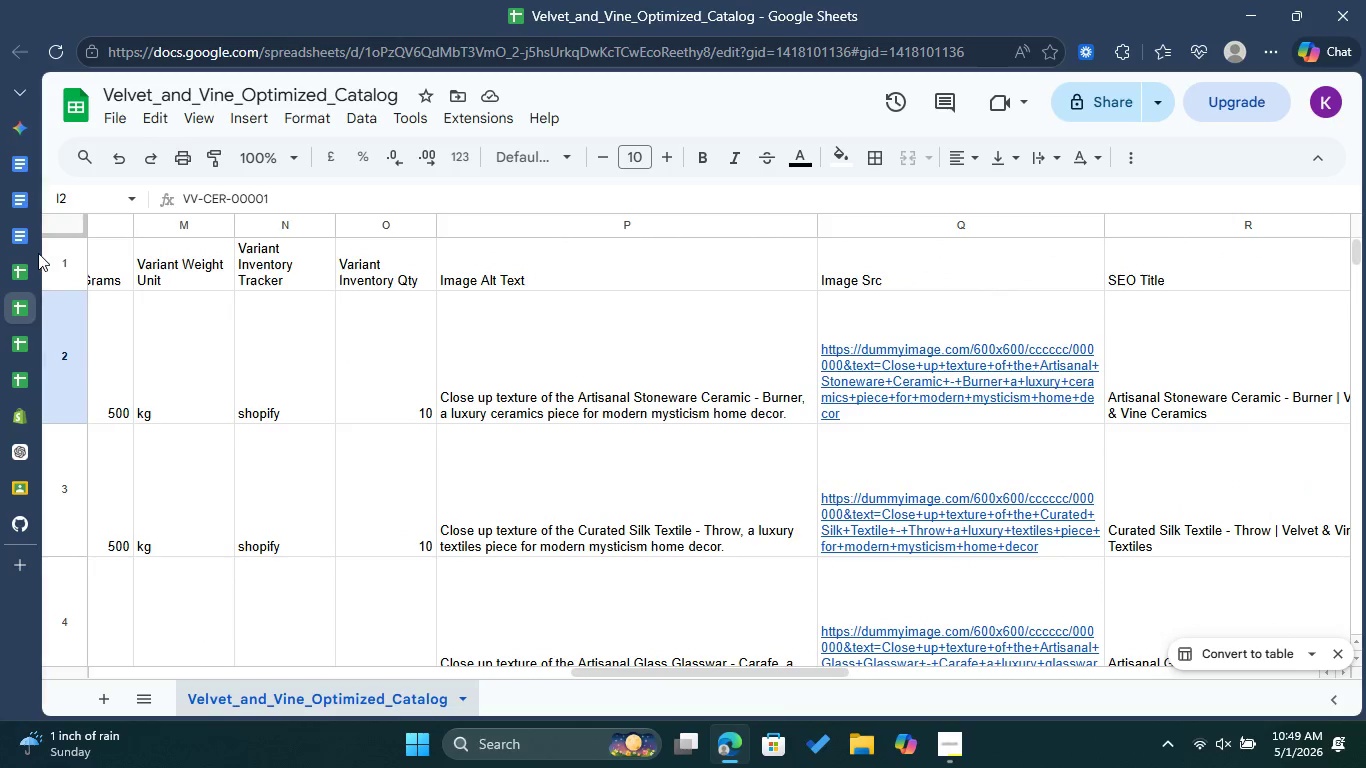 
left_click([13, 413])
 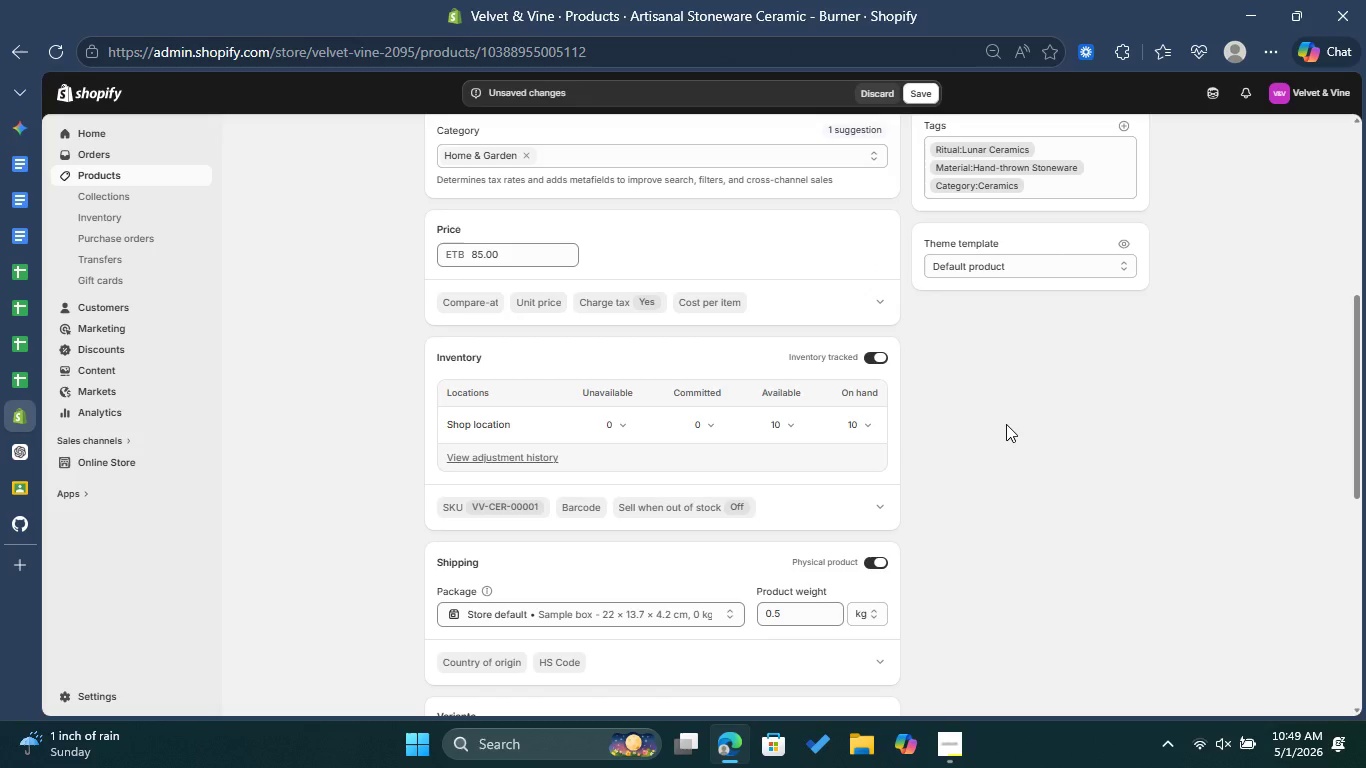 
scroll: coordinate [1005, 424], scroll_direction: up, amount: 4.0
 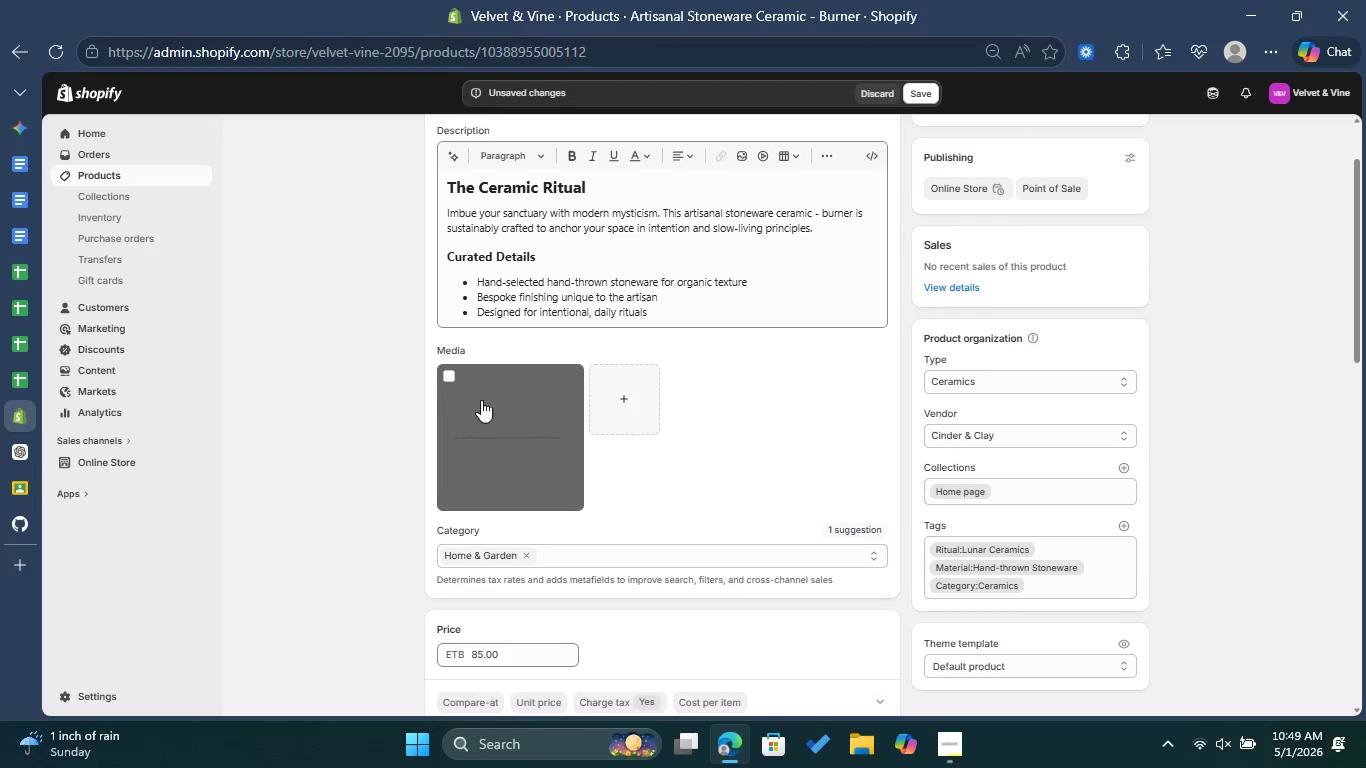 
left_click([492, 403])
 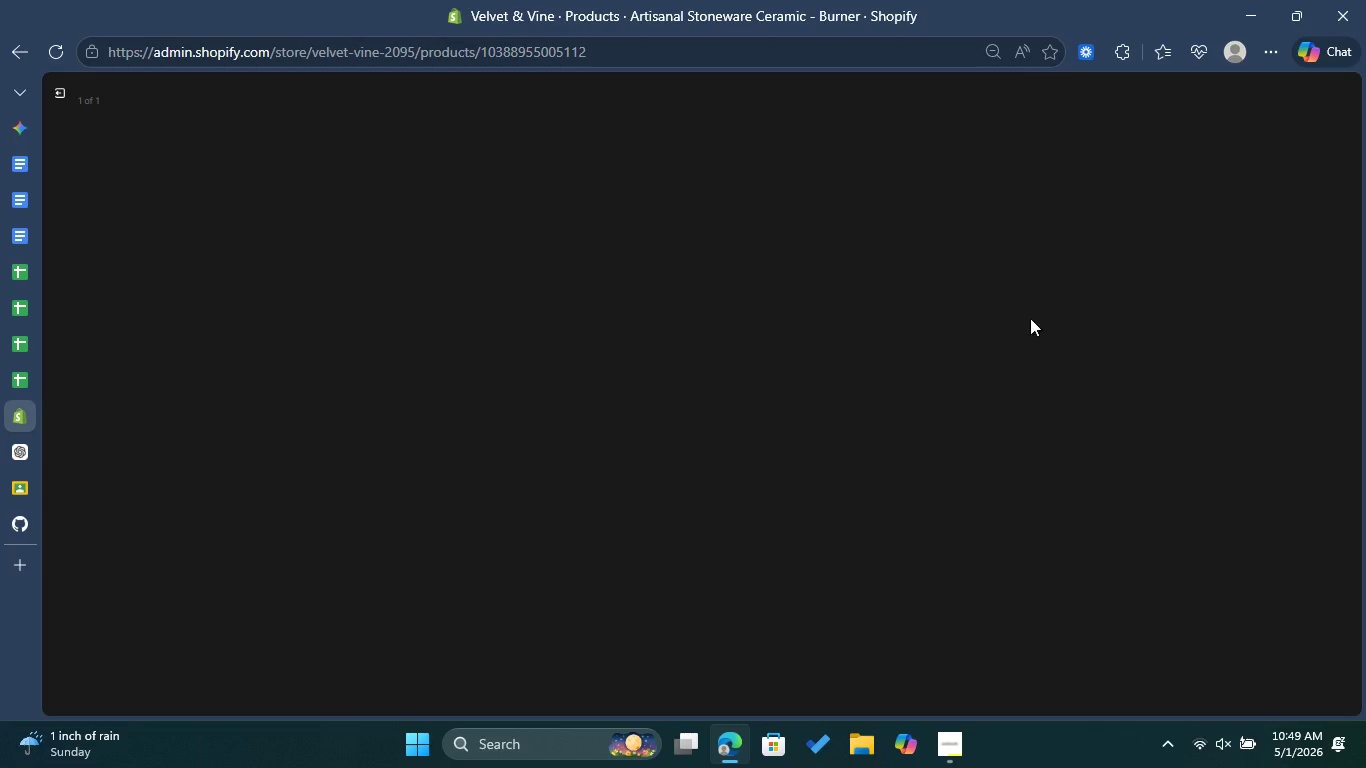 
mouse_move([1163, 288])
 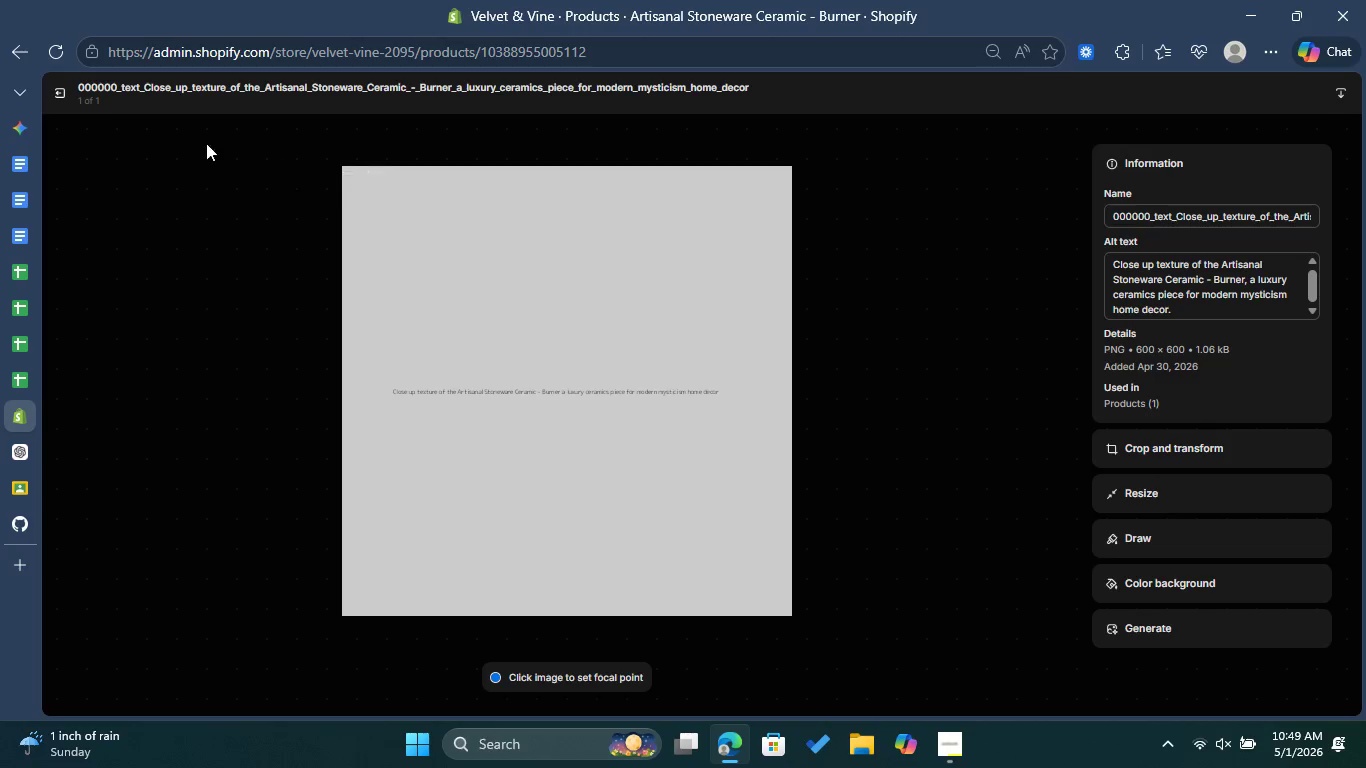 
left_click([53, 92])
 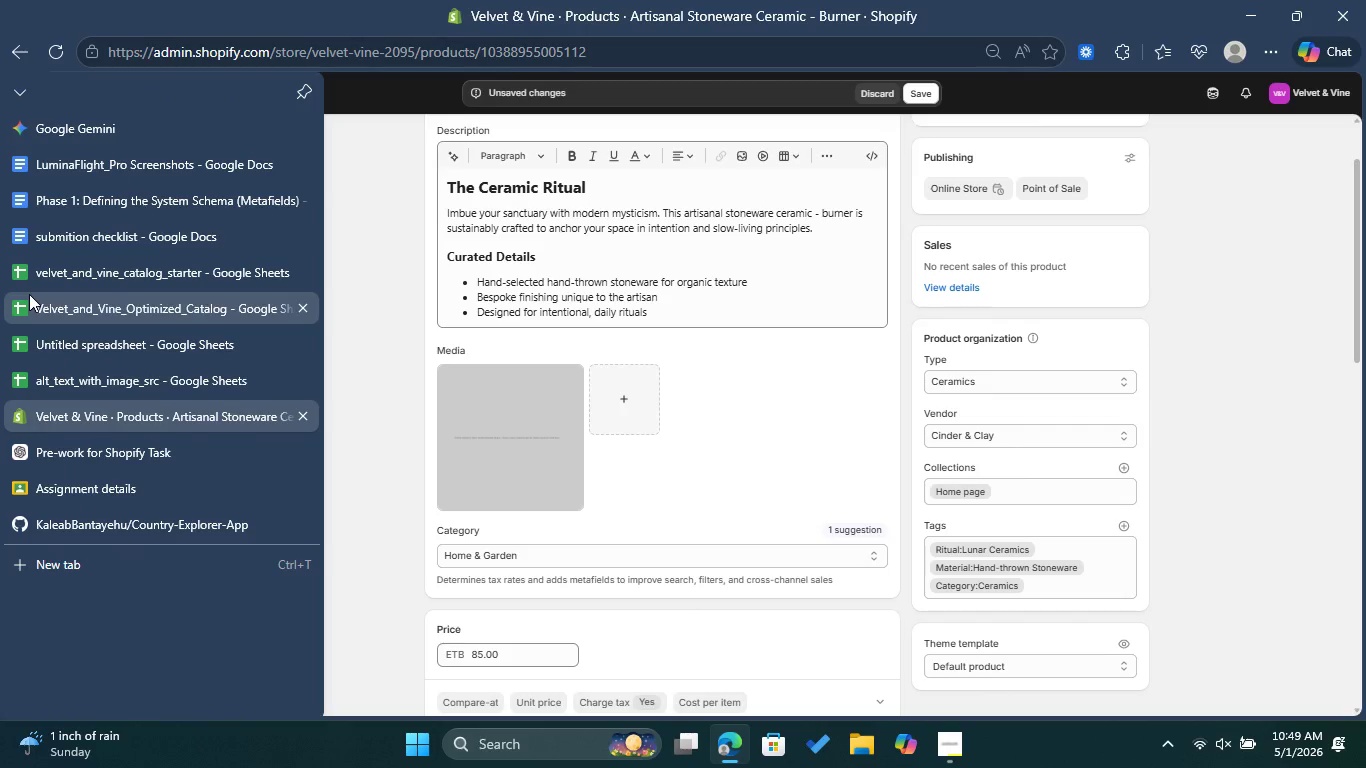 
wait(8.42)
 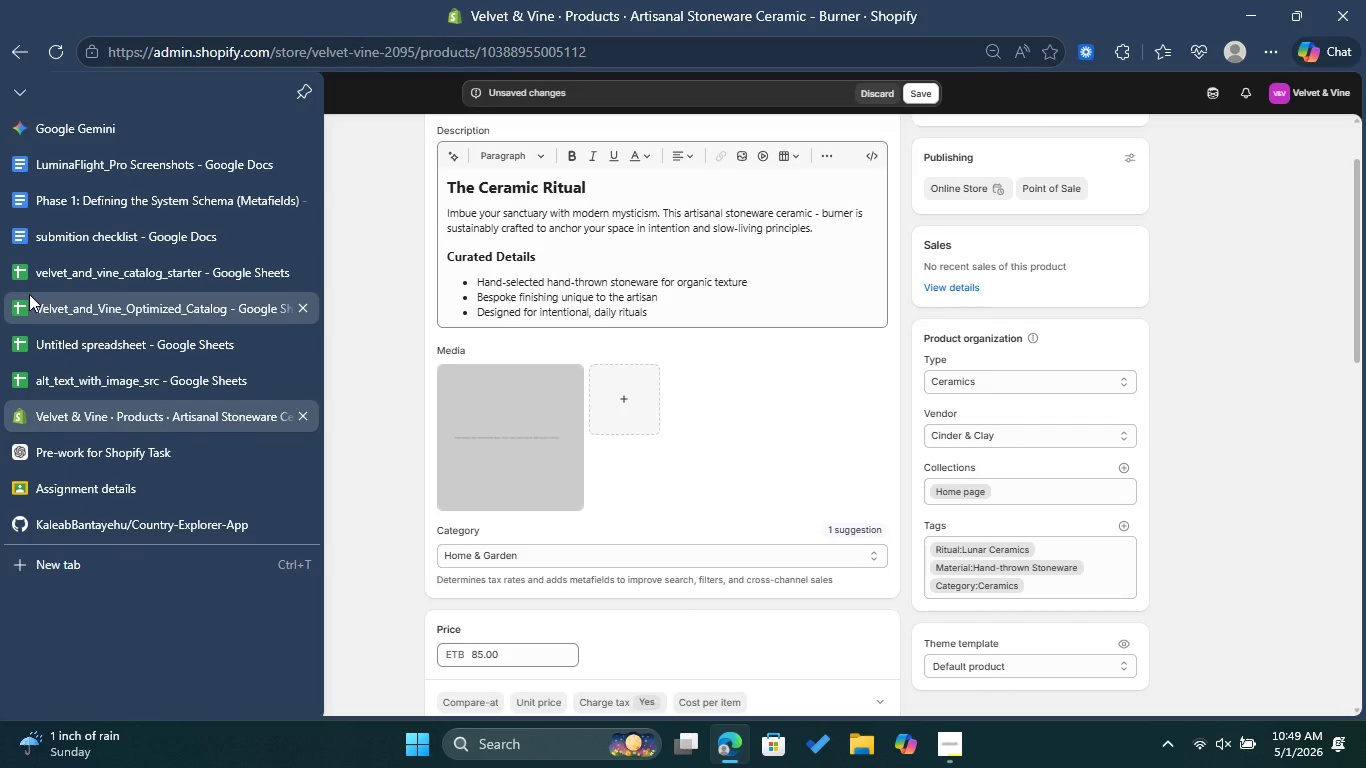 
left_click_drag(start_coordinate=[633, 668], to_coordinate=[786, 691])
 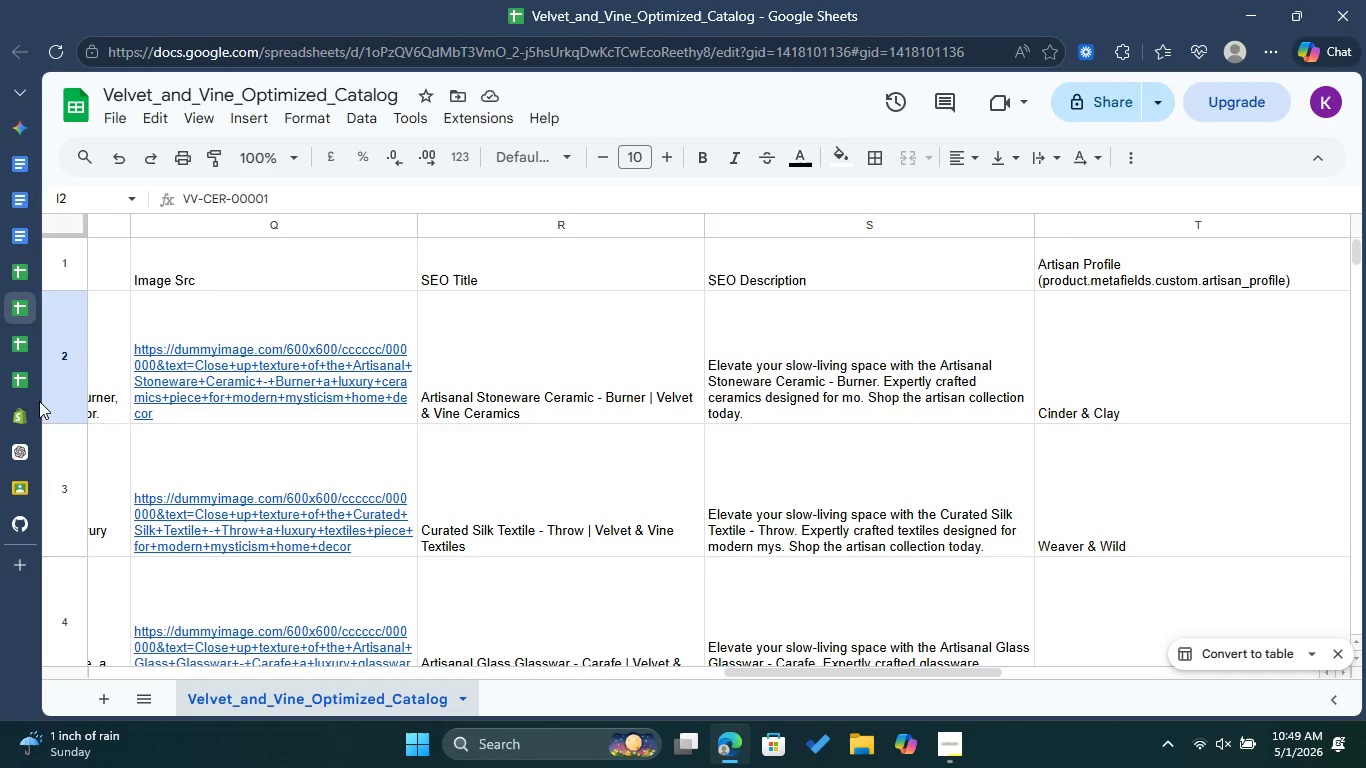 
left_click([553, 363])
 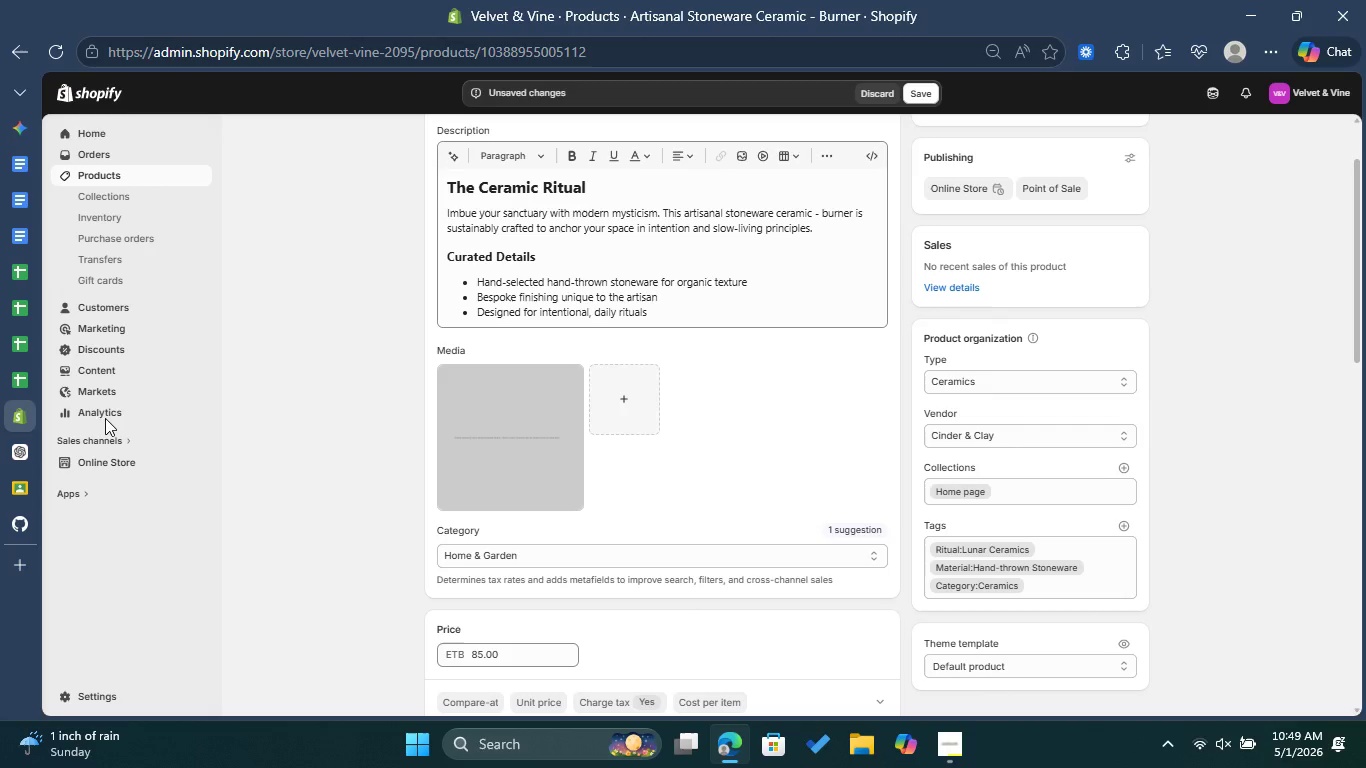 
scroll: coordinate [700, 444], scroll_direction: down, amount: 12.0
 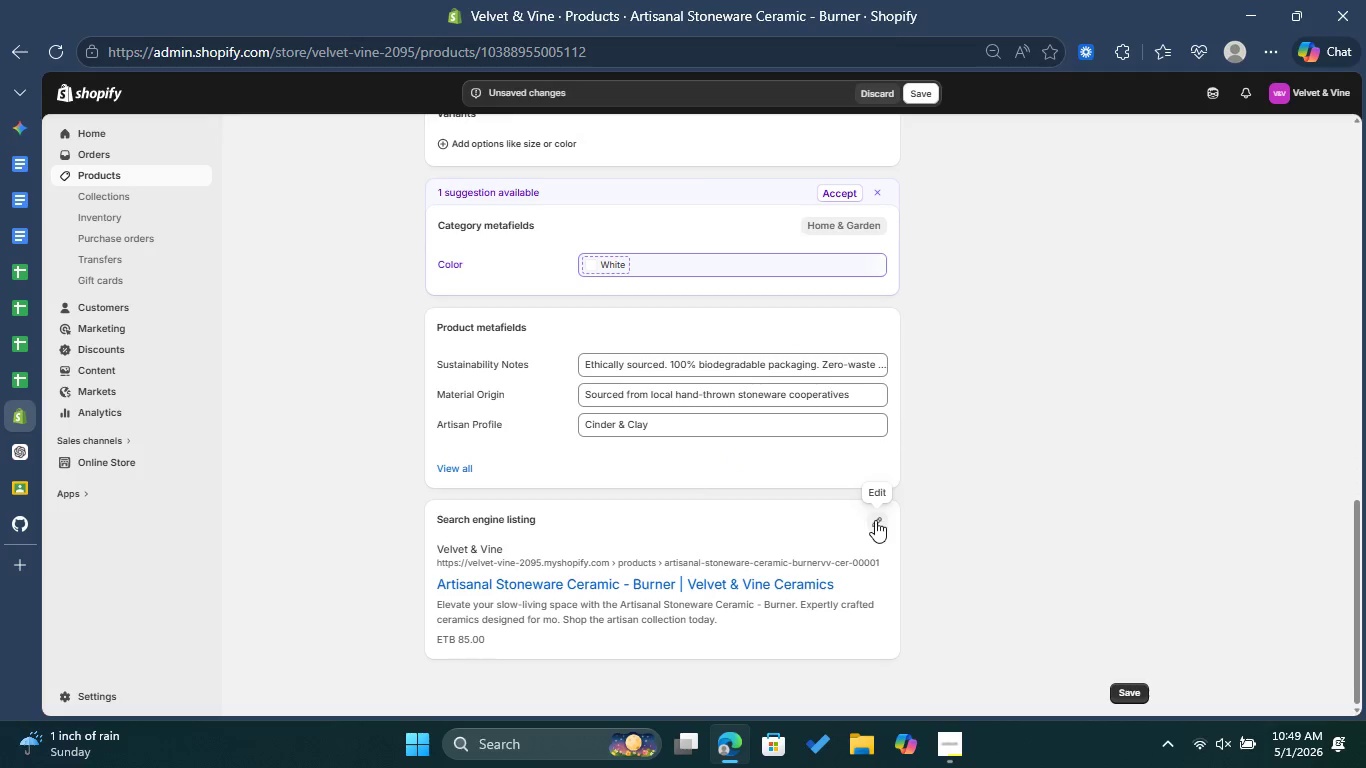 
left_click([875, 521])
 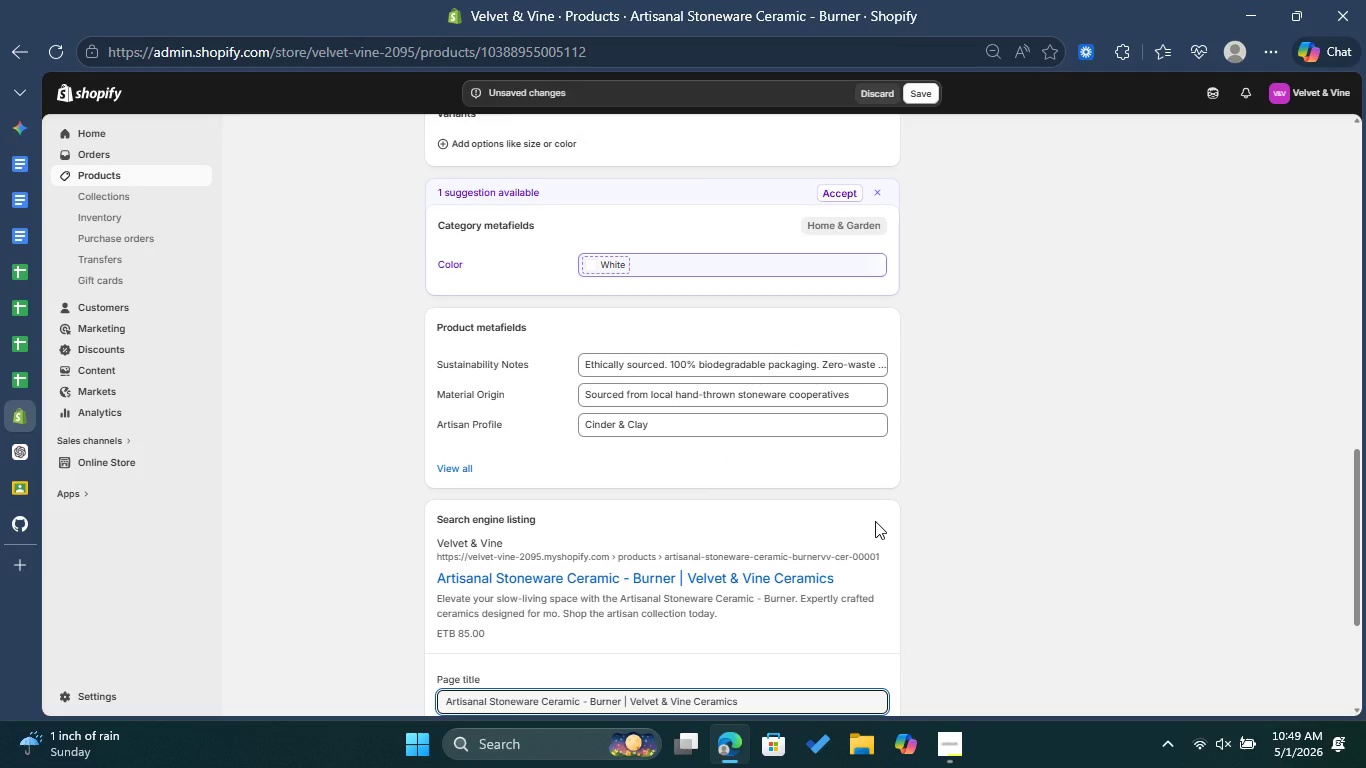 
wait(6.5)
 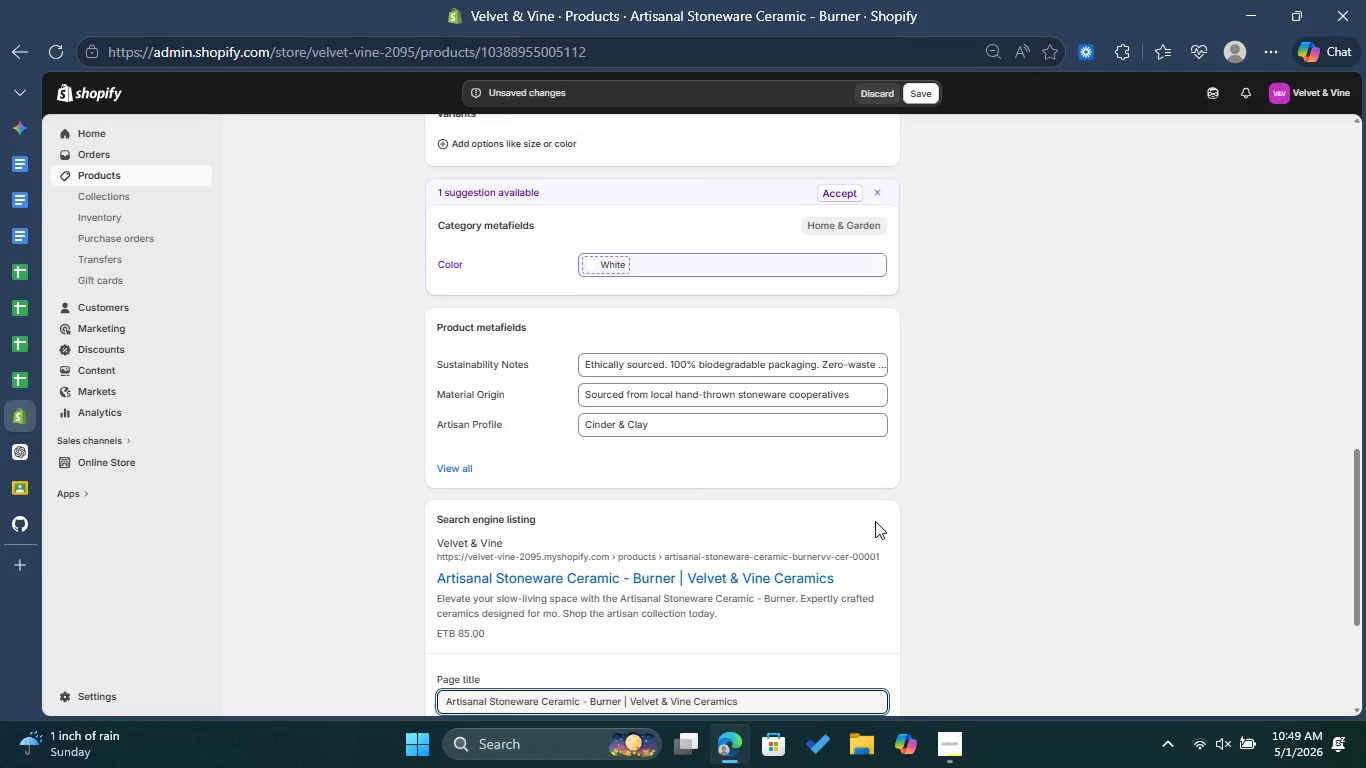 
scroll: coordinate [875, 521], scroll_direction: down, amount: 2.0
 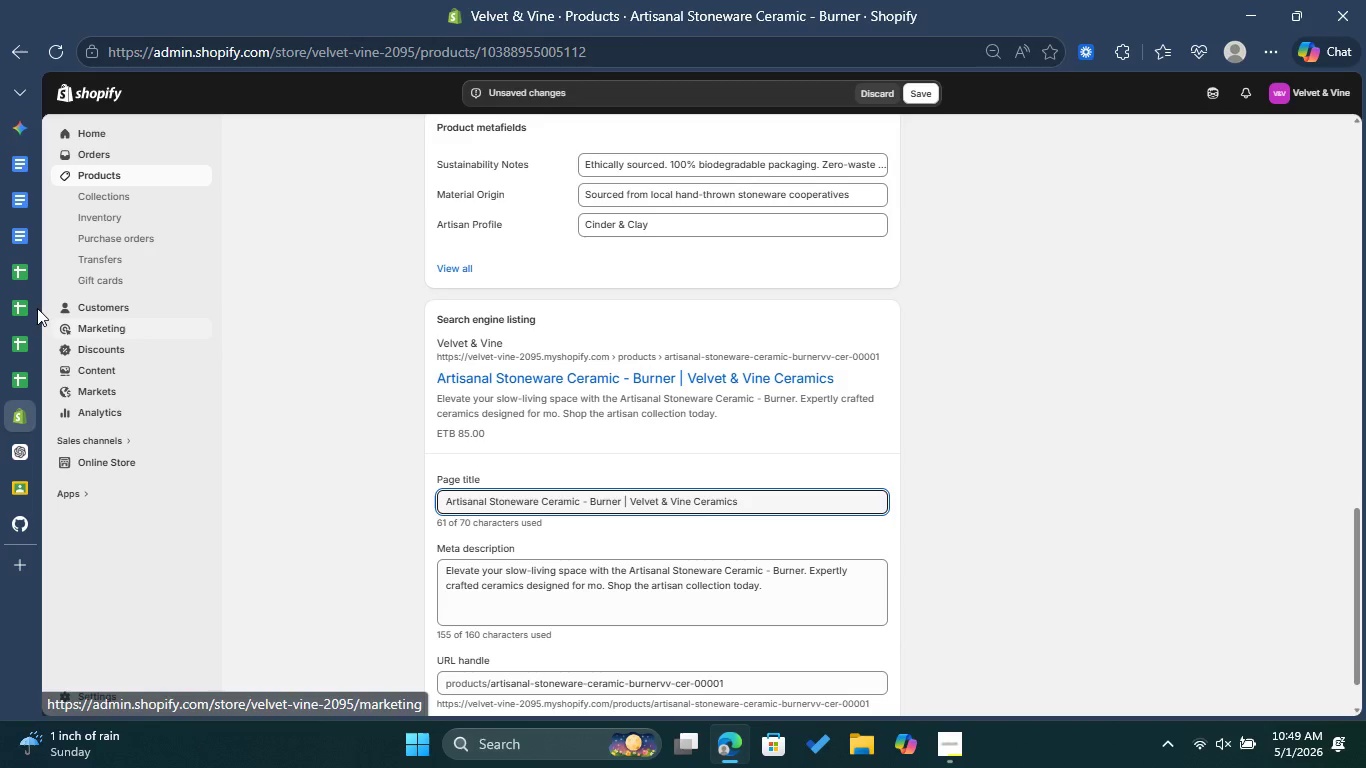 
left_click([19, 302])
 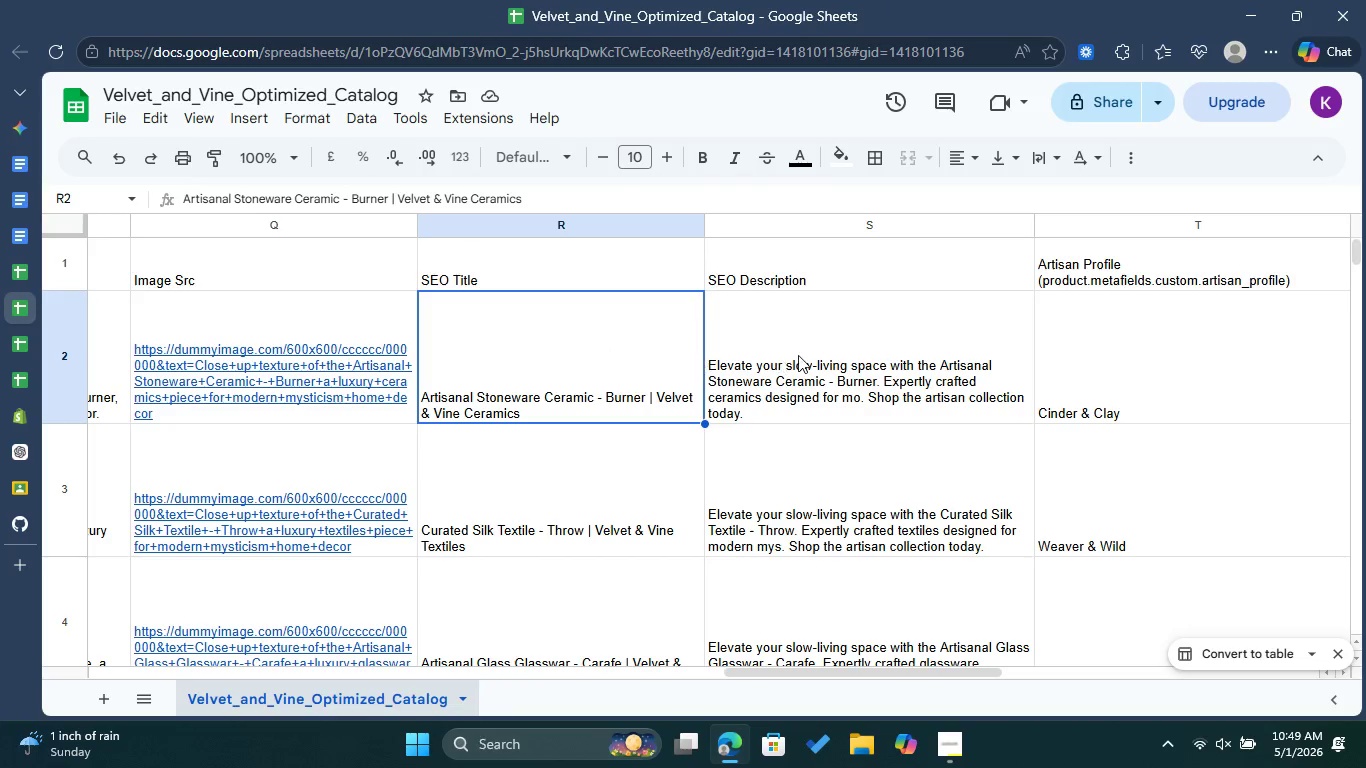 
left_click([828, 349])
 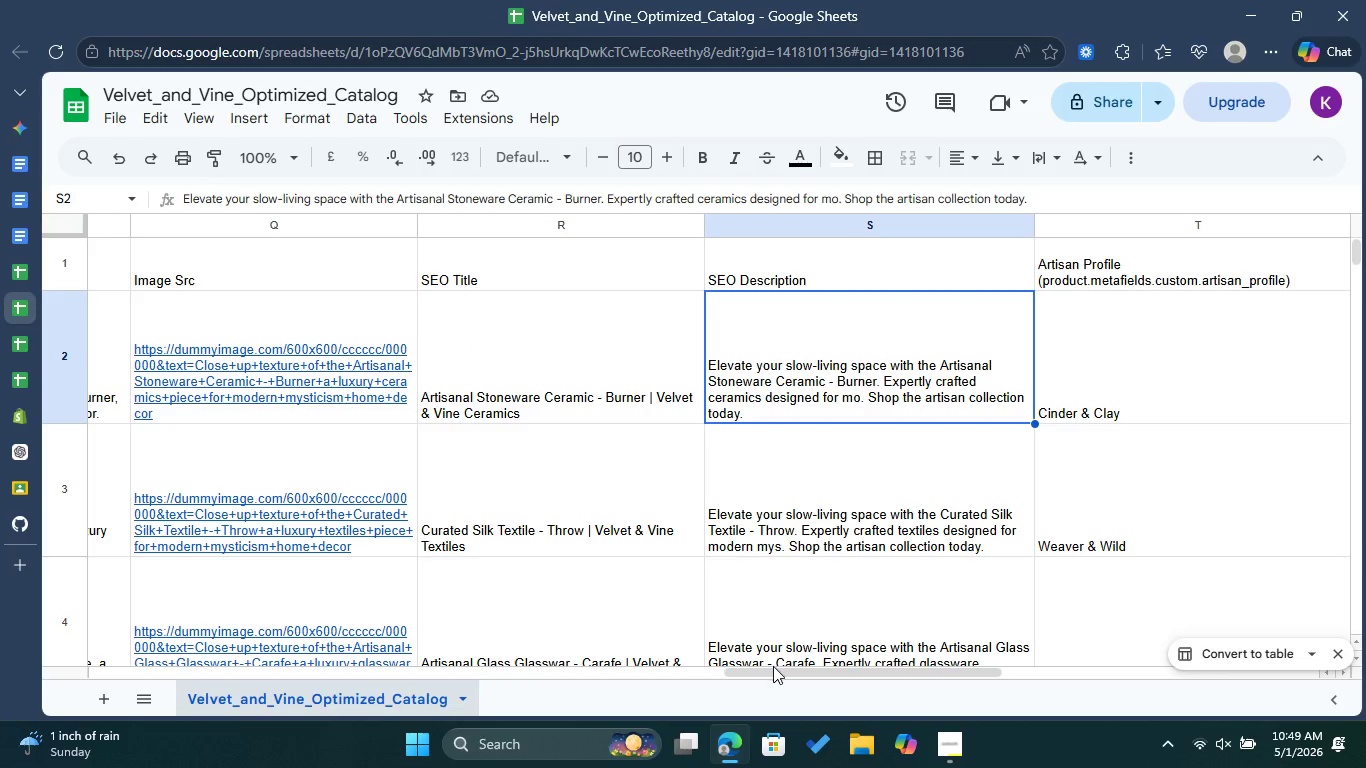 
left_click_drag(start_coordinate=[779, 673], to_coordinate=[812, 673])
 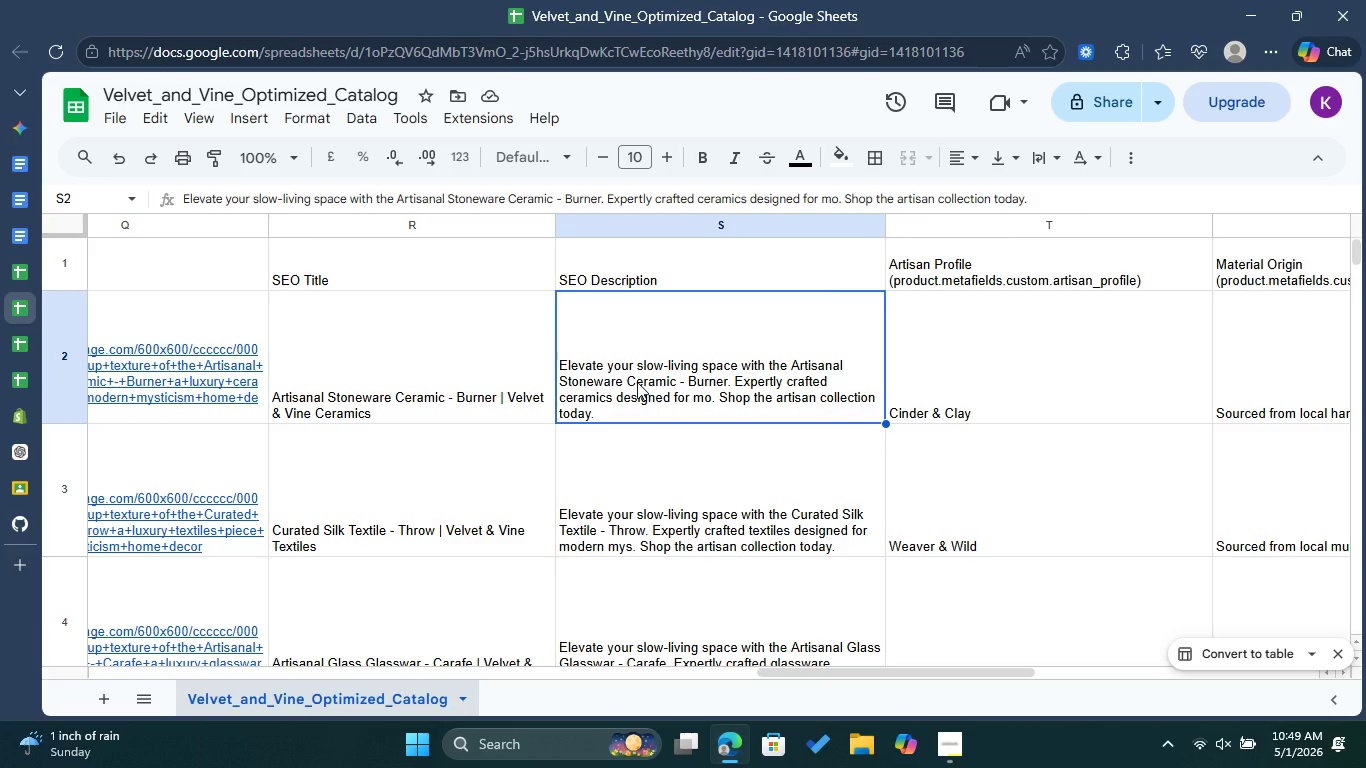 
wait(8.36)
 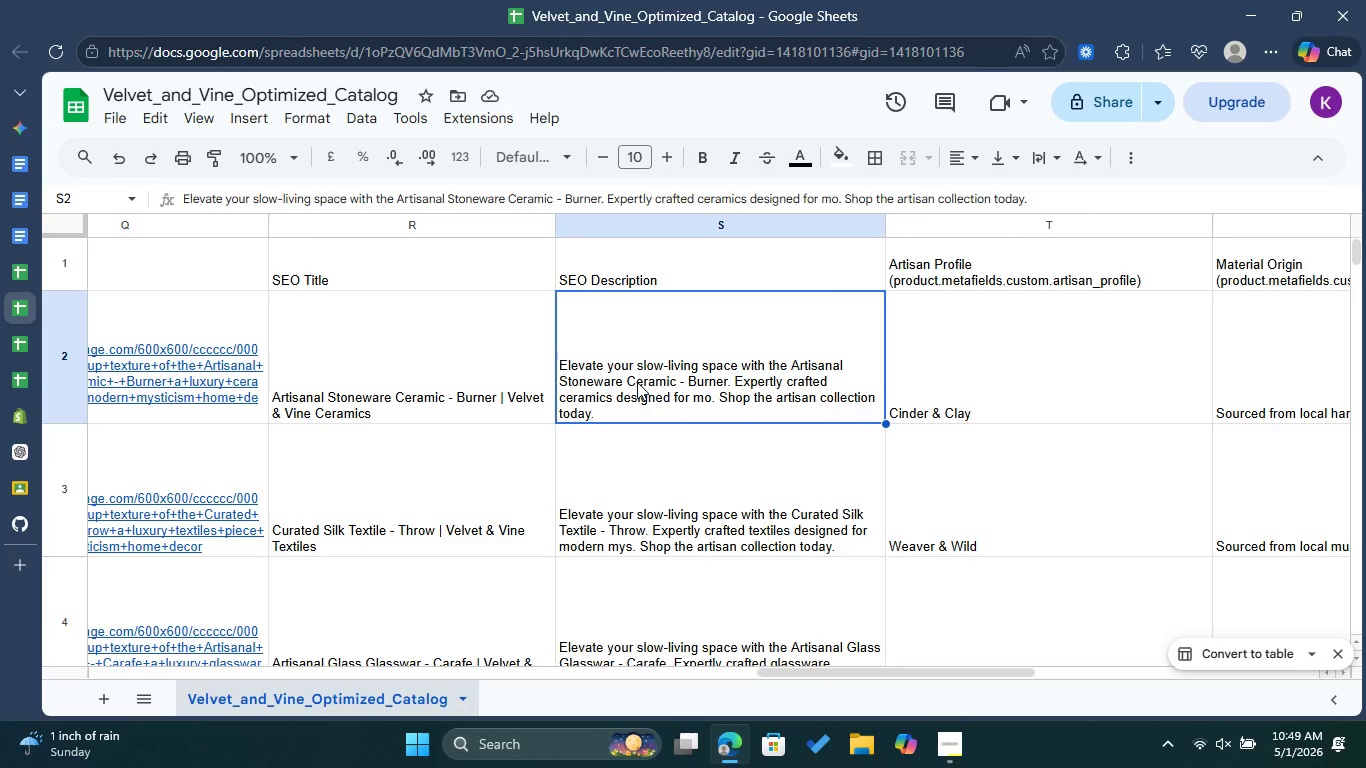 
left_click([19, 411])
 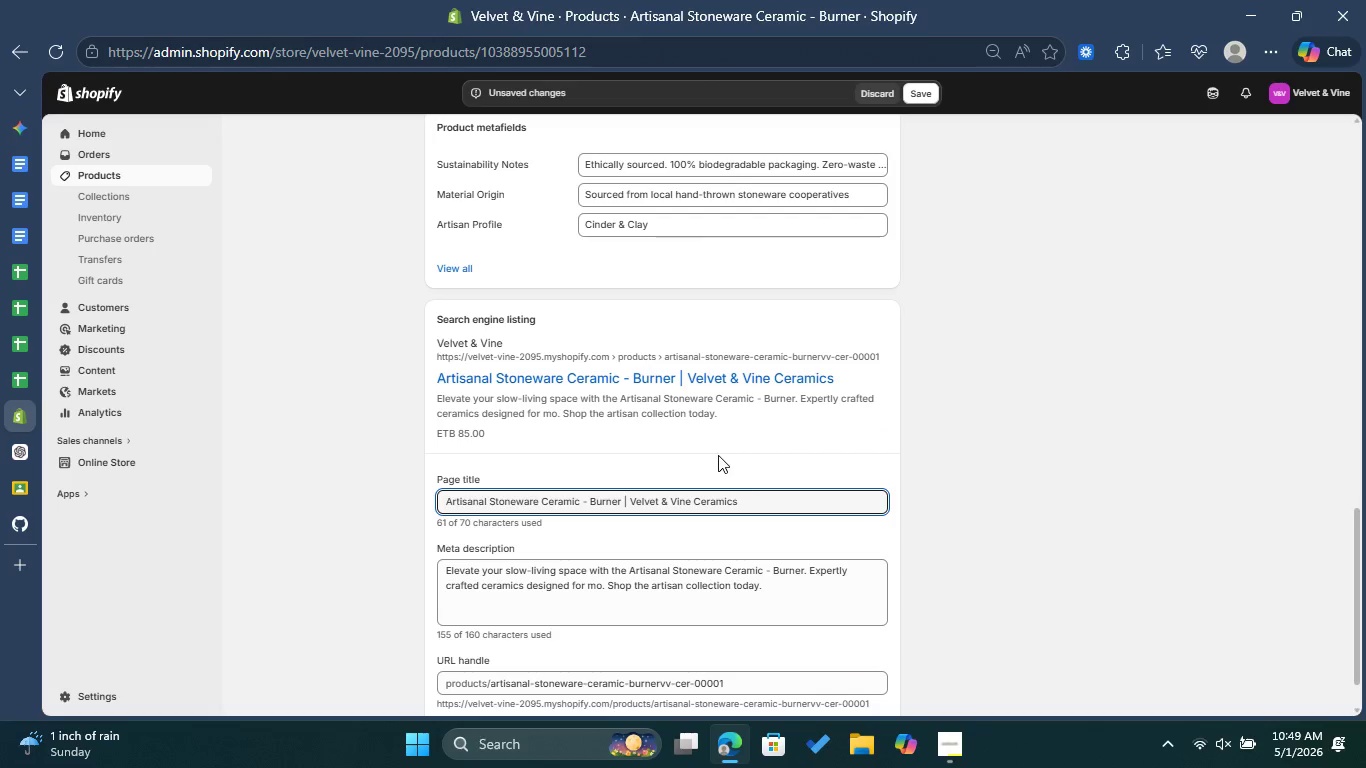 
scroll: coordinate [744, 464], scroll_direction: down, amount: 1.0
 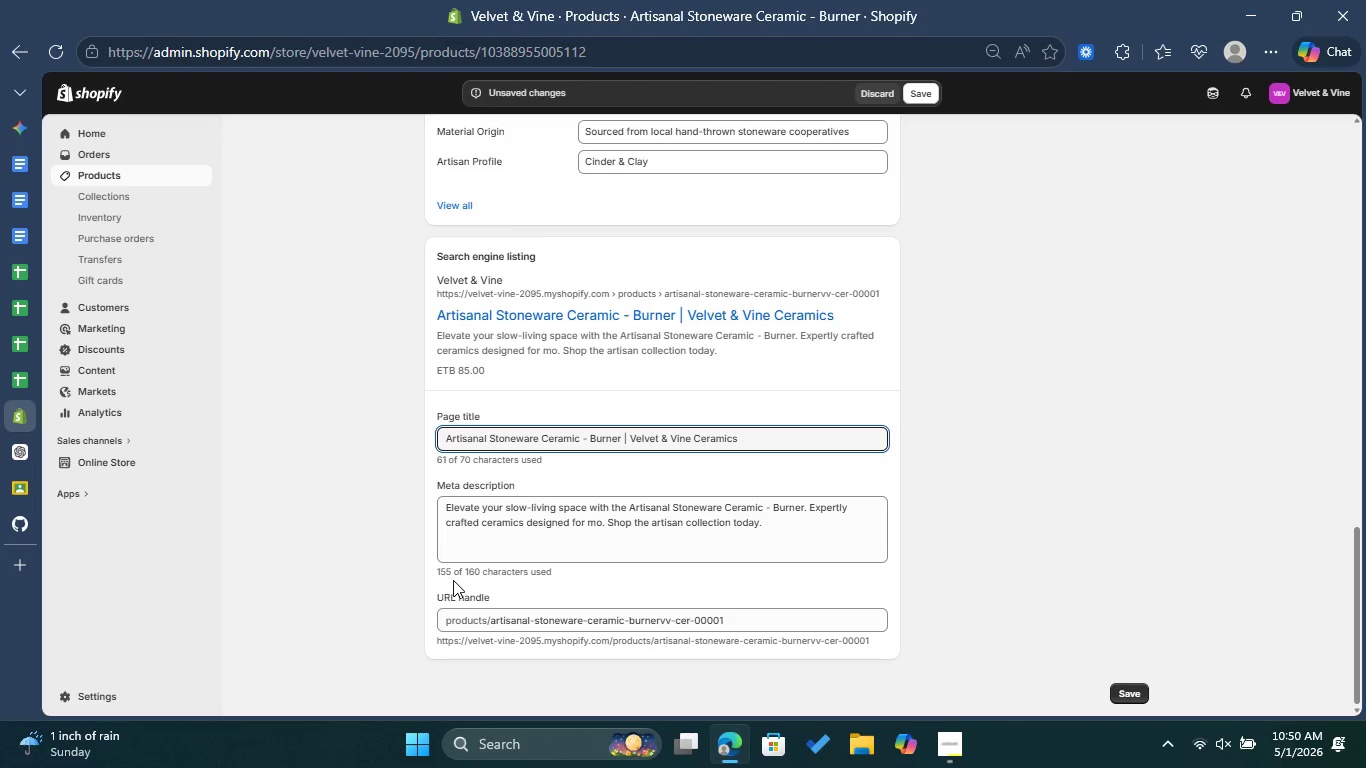 
wait(6.22)
 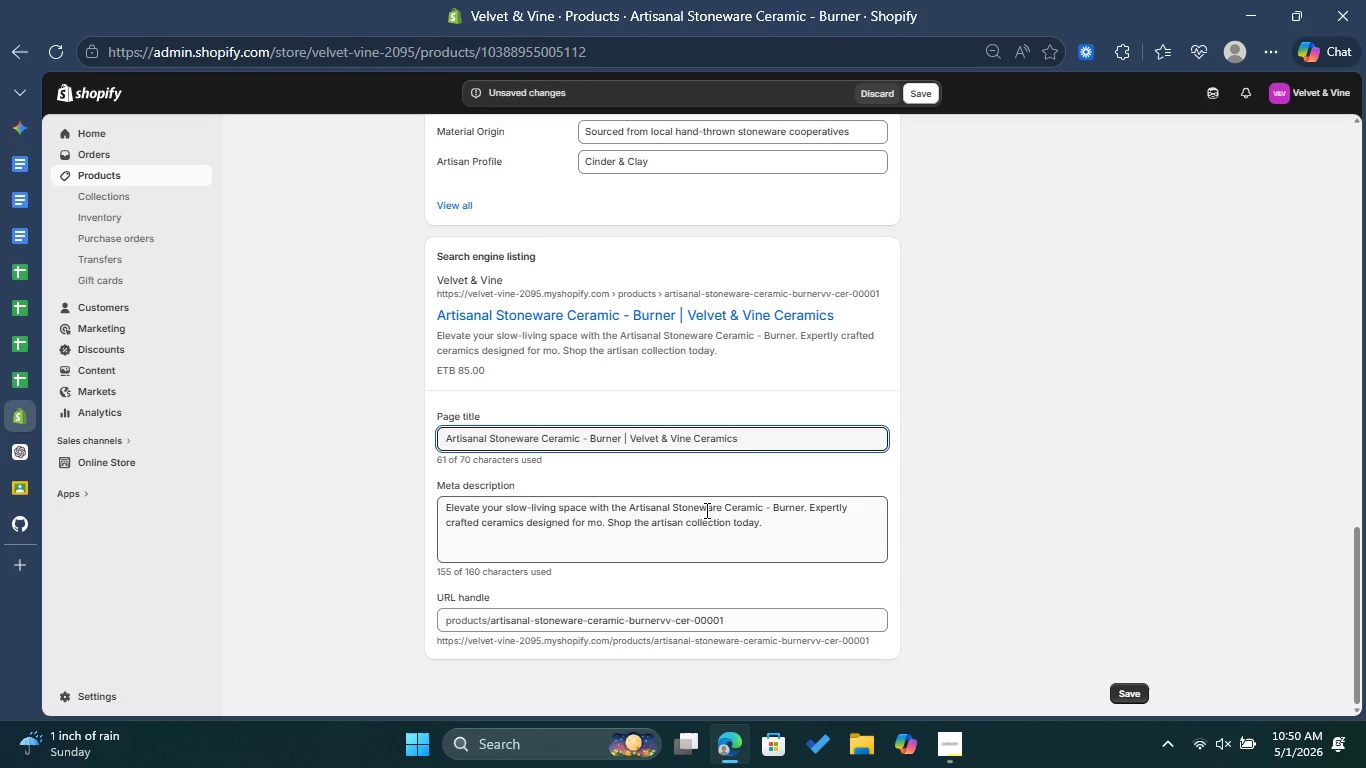 
left_click([18, 297])
 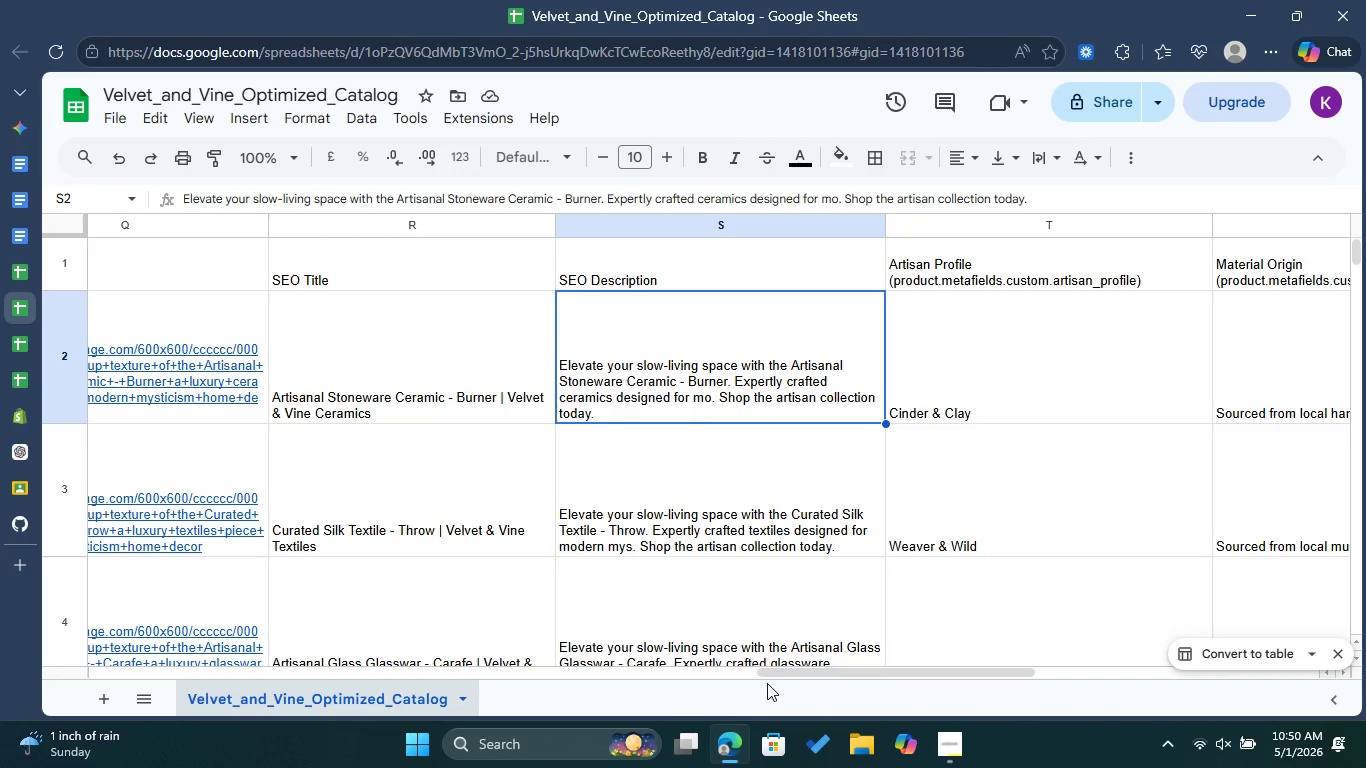 
left_click_drag(start_coordinate=[785, 666], to_coordinate=[817, 666])
 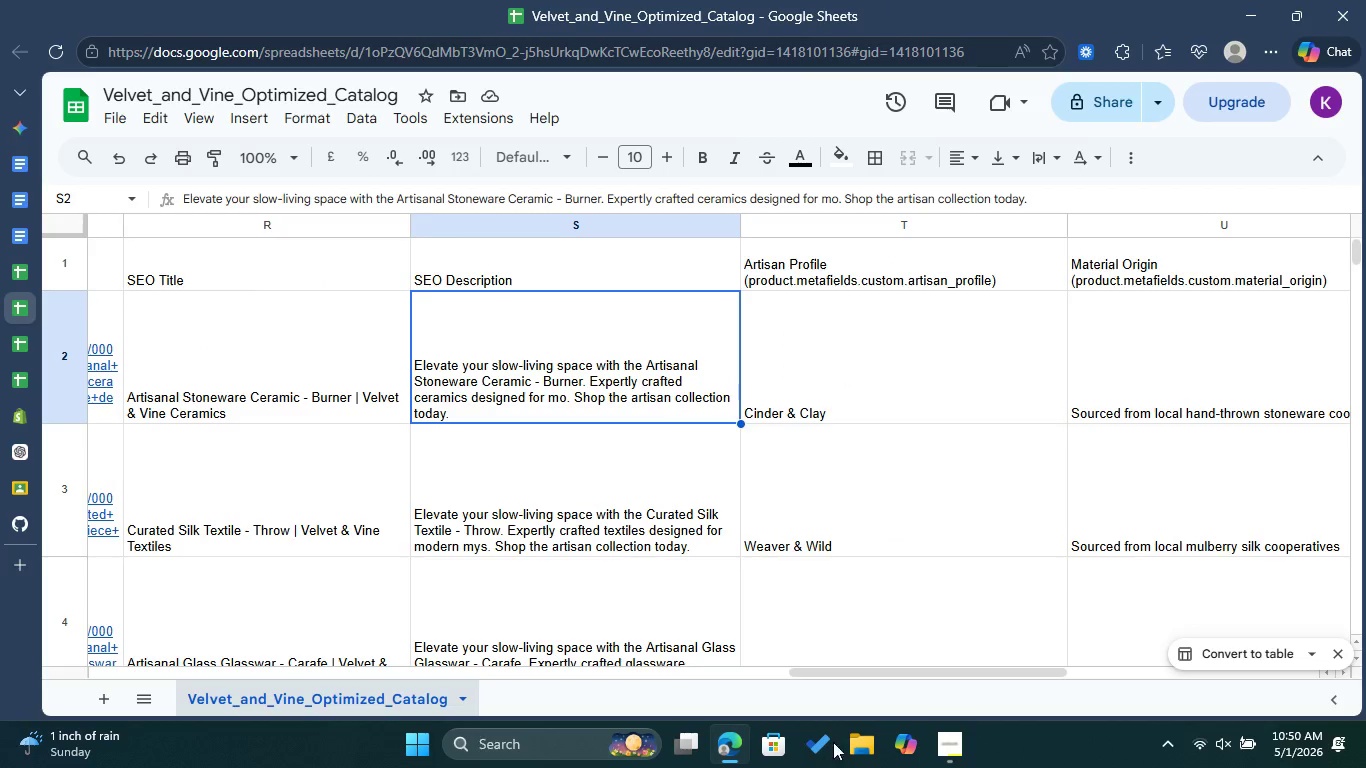 
left_click_drag(start_coordinate=[837, 670], to_coordinate=[67, 654])
 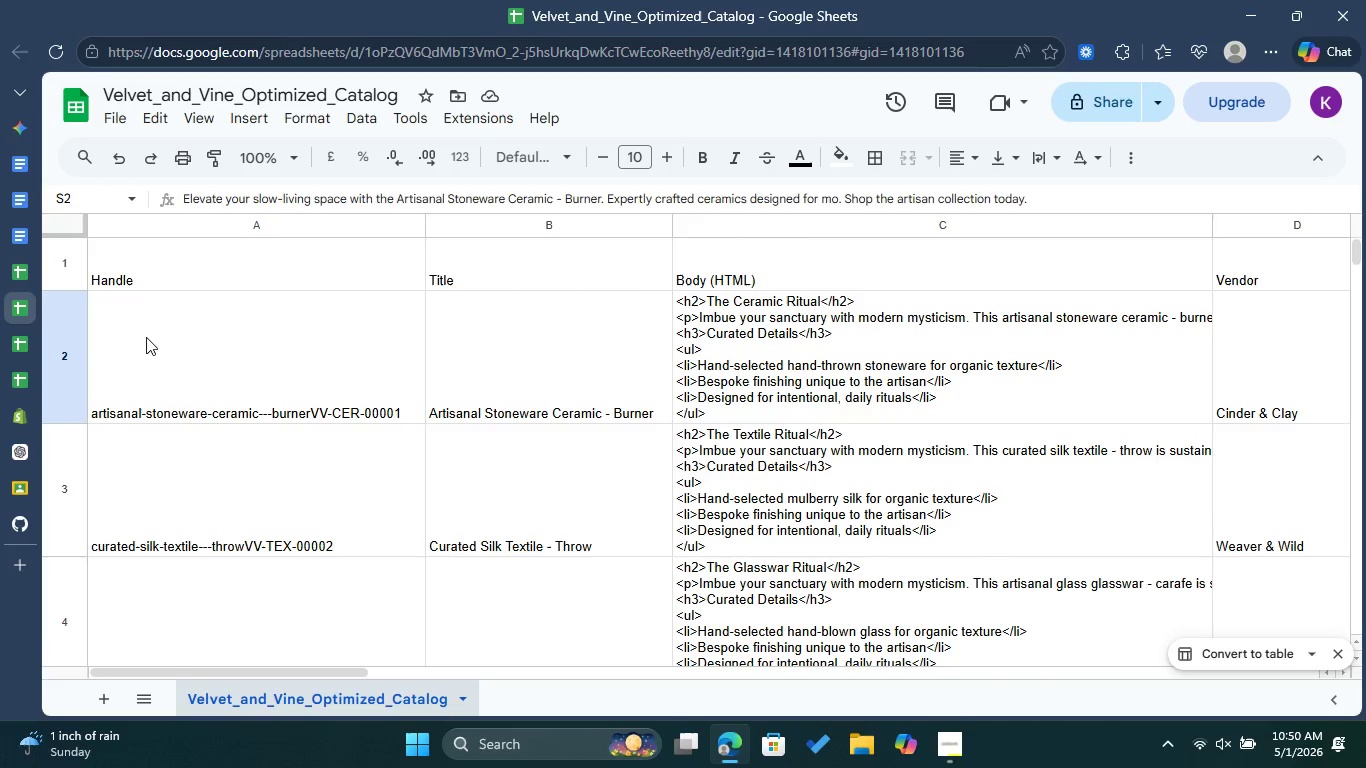 
left_click([146, 335])
 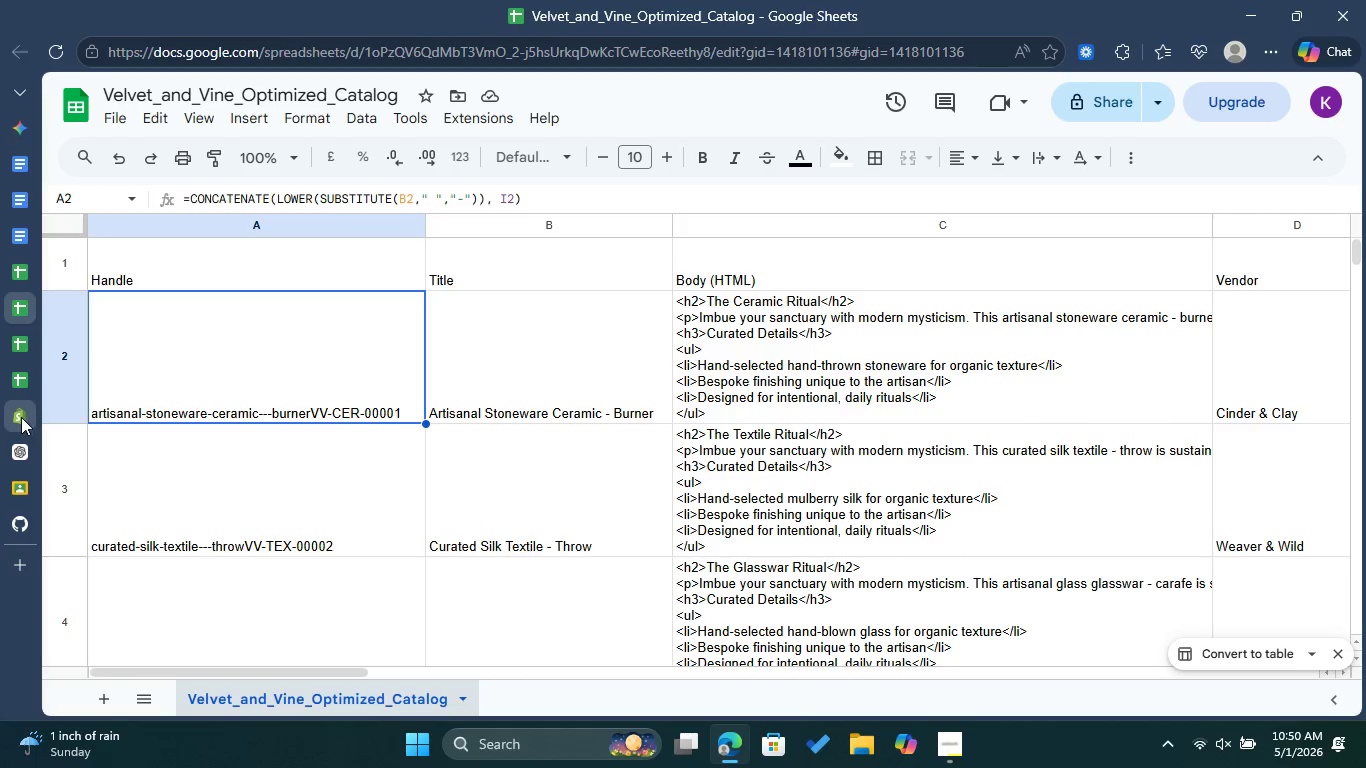 
left_click([20, 418])
 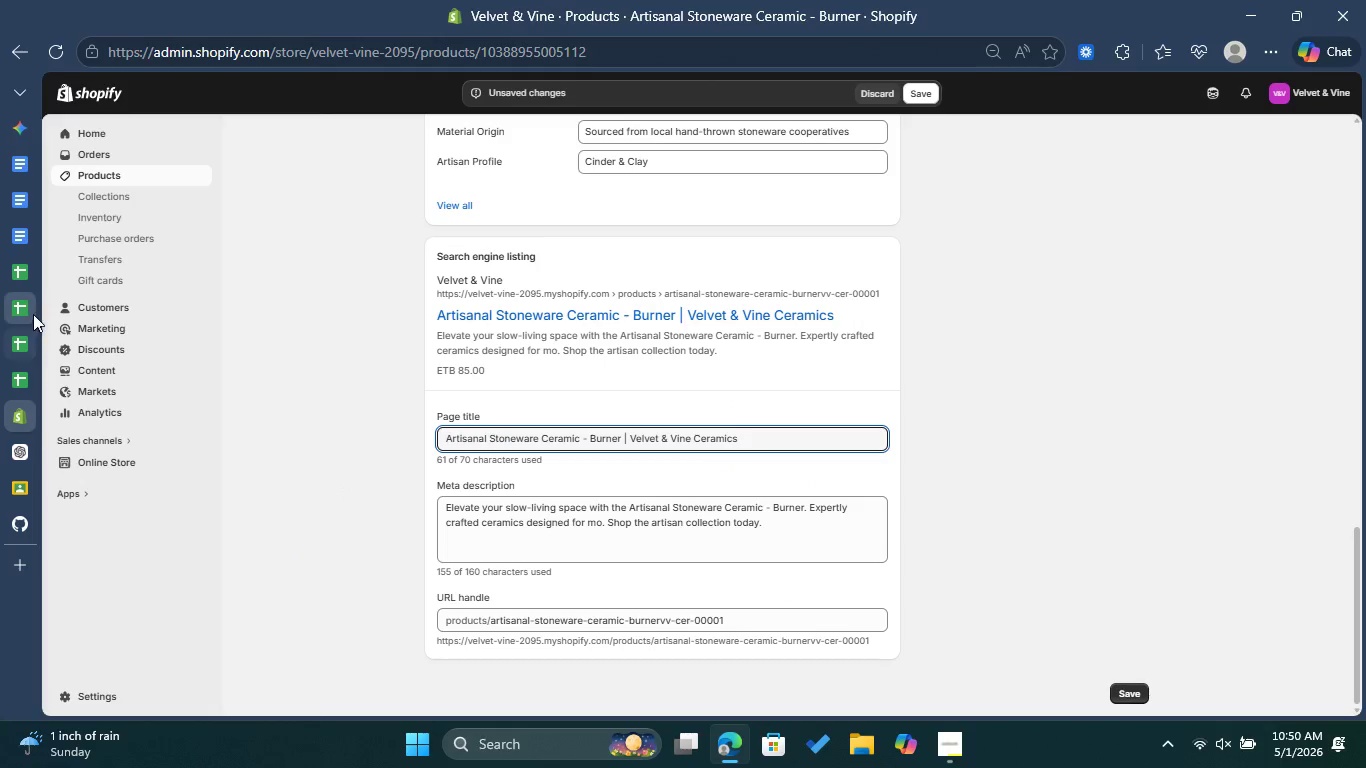 
wait(6.03)
 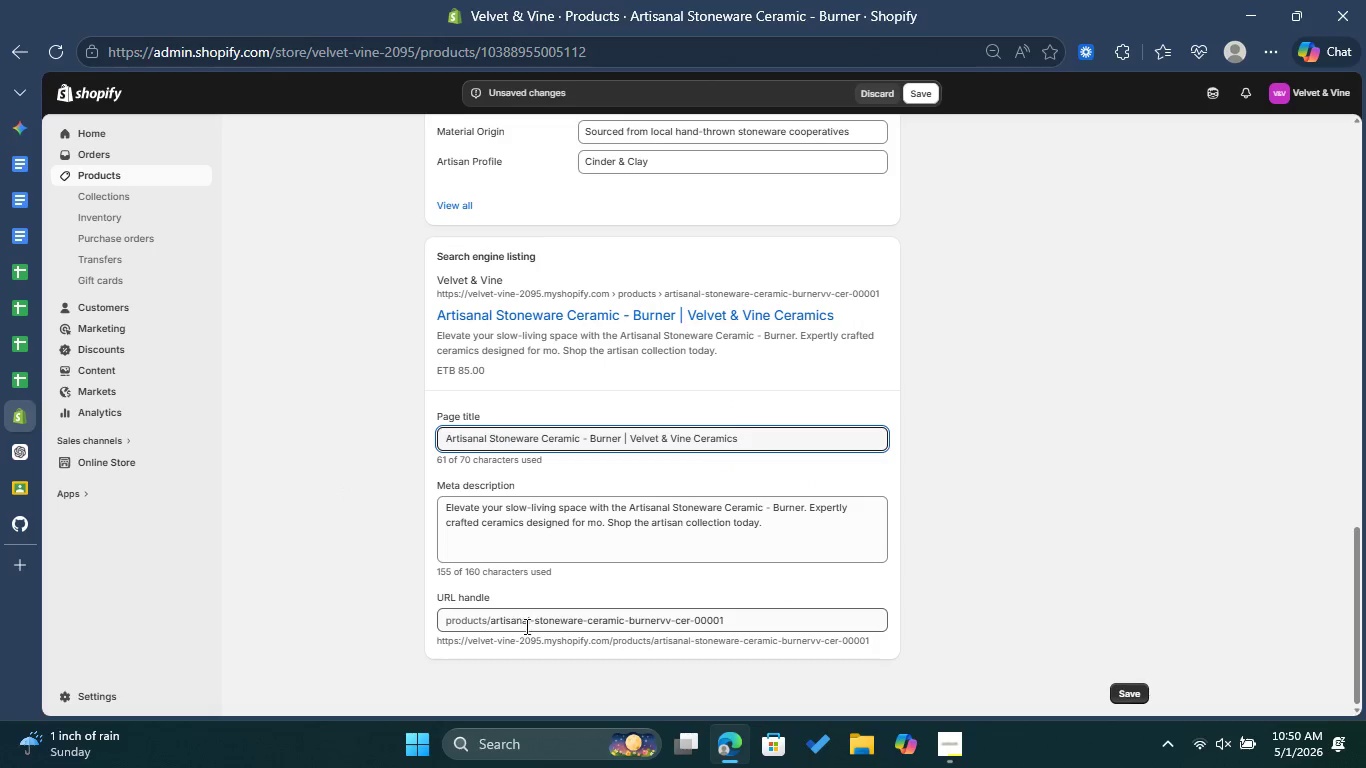 
left_click([31, 305])
 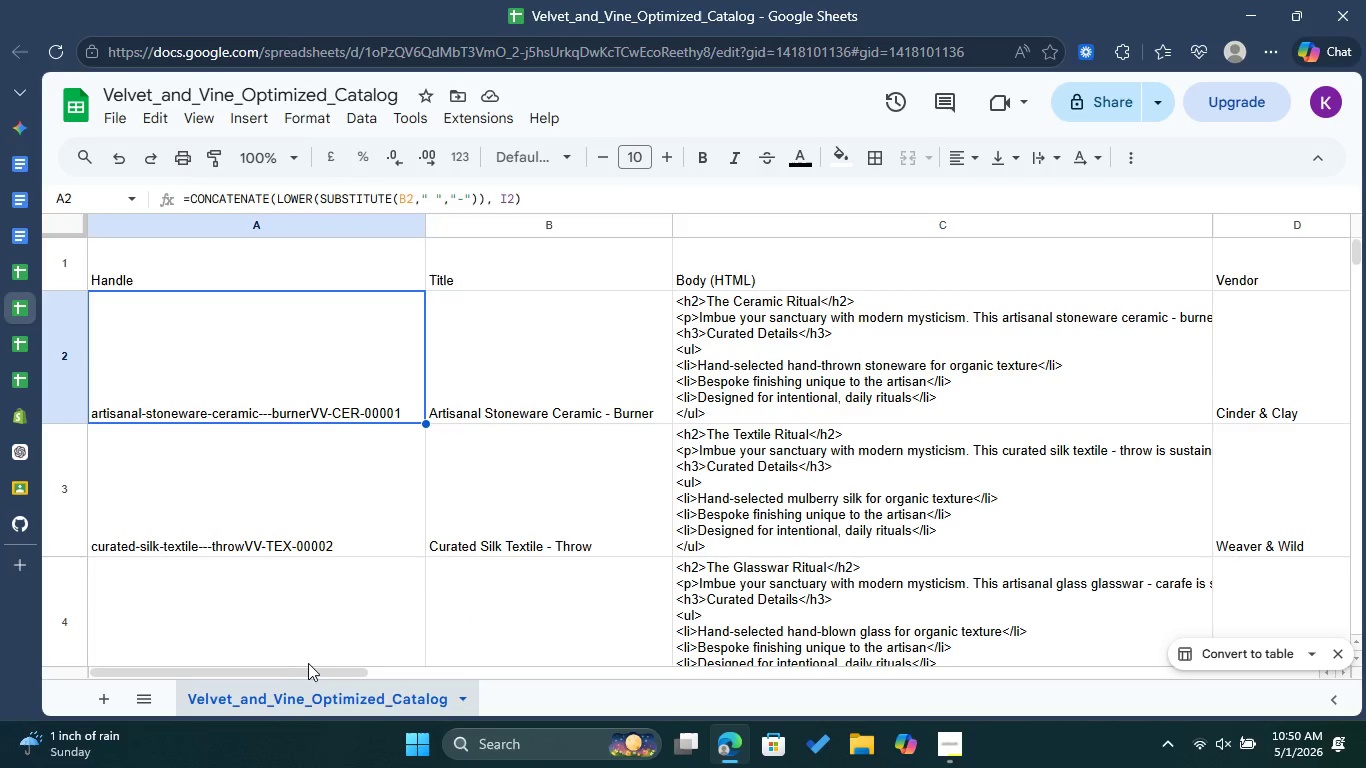 
left_click_drag(start_coordinate=[304, 668], to_coordinate=[1088, 713])
 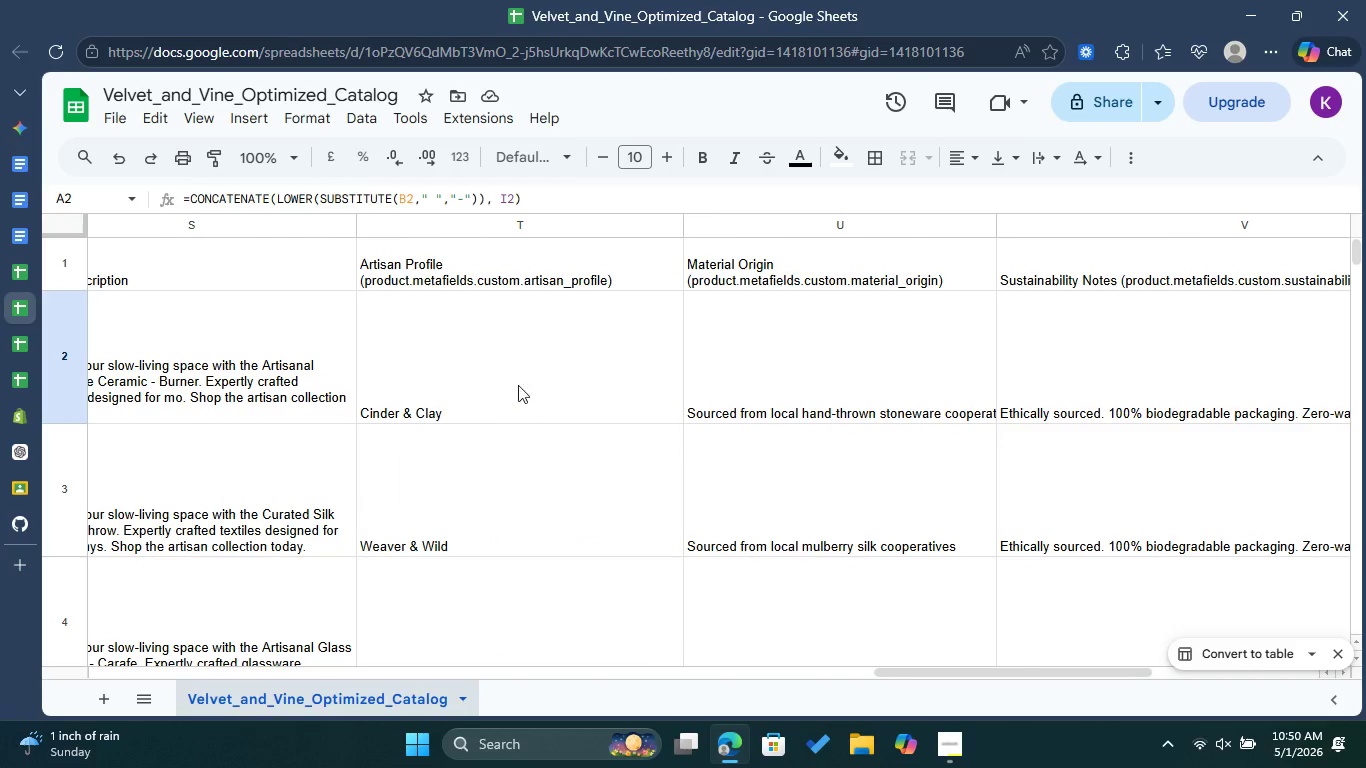 
left_click([500, 378])
 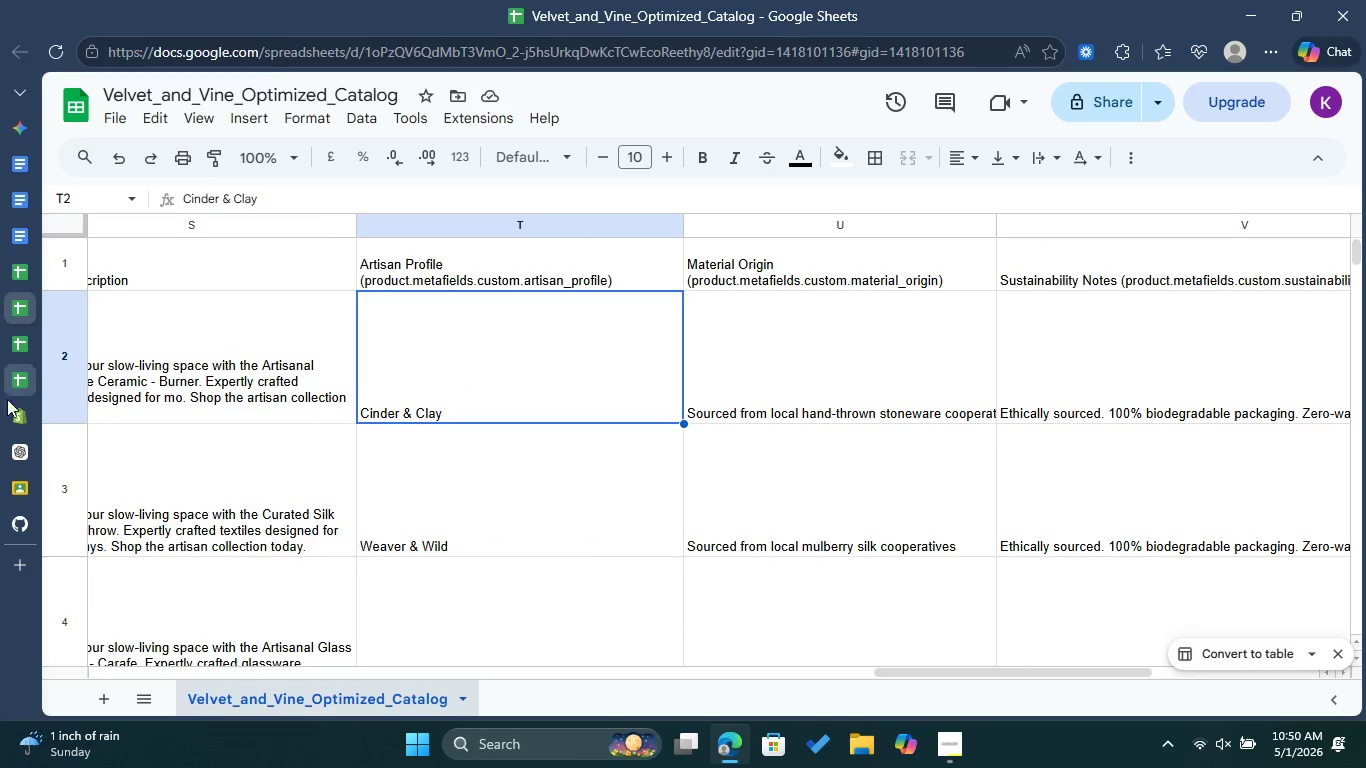 
left_click([28, 420])
 